 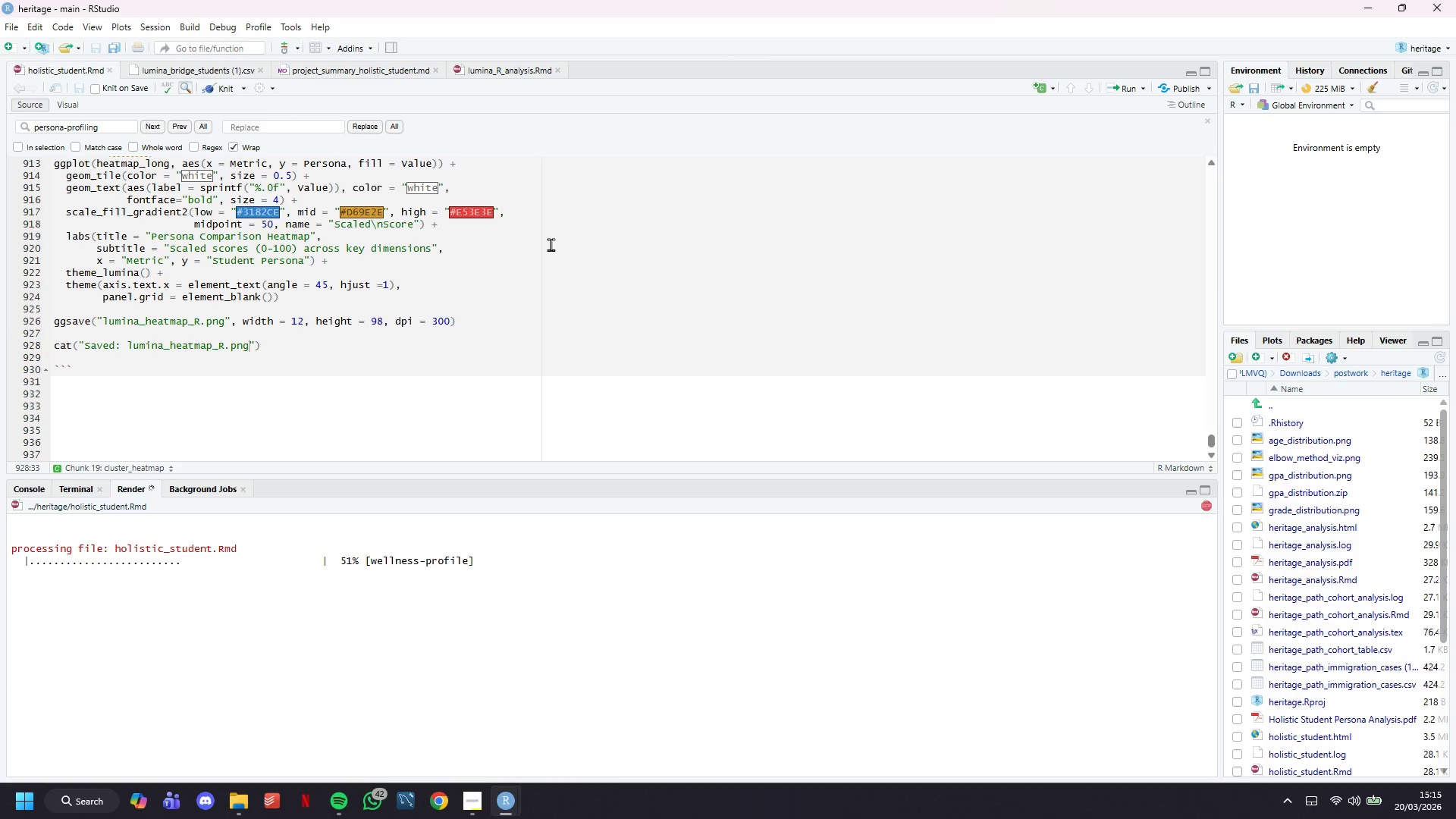 
scroll: coordinate [216, 348], scroll_direction: up, amount: 8.0
 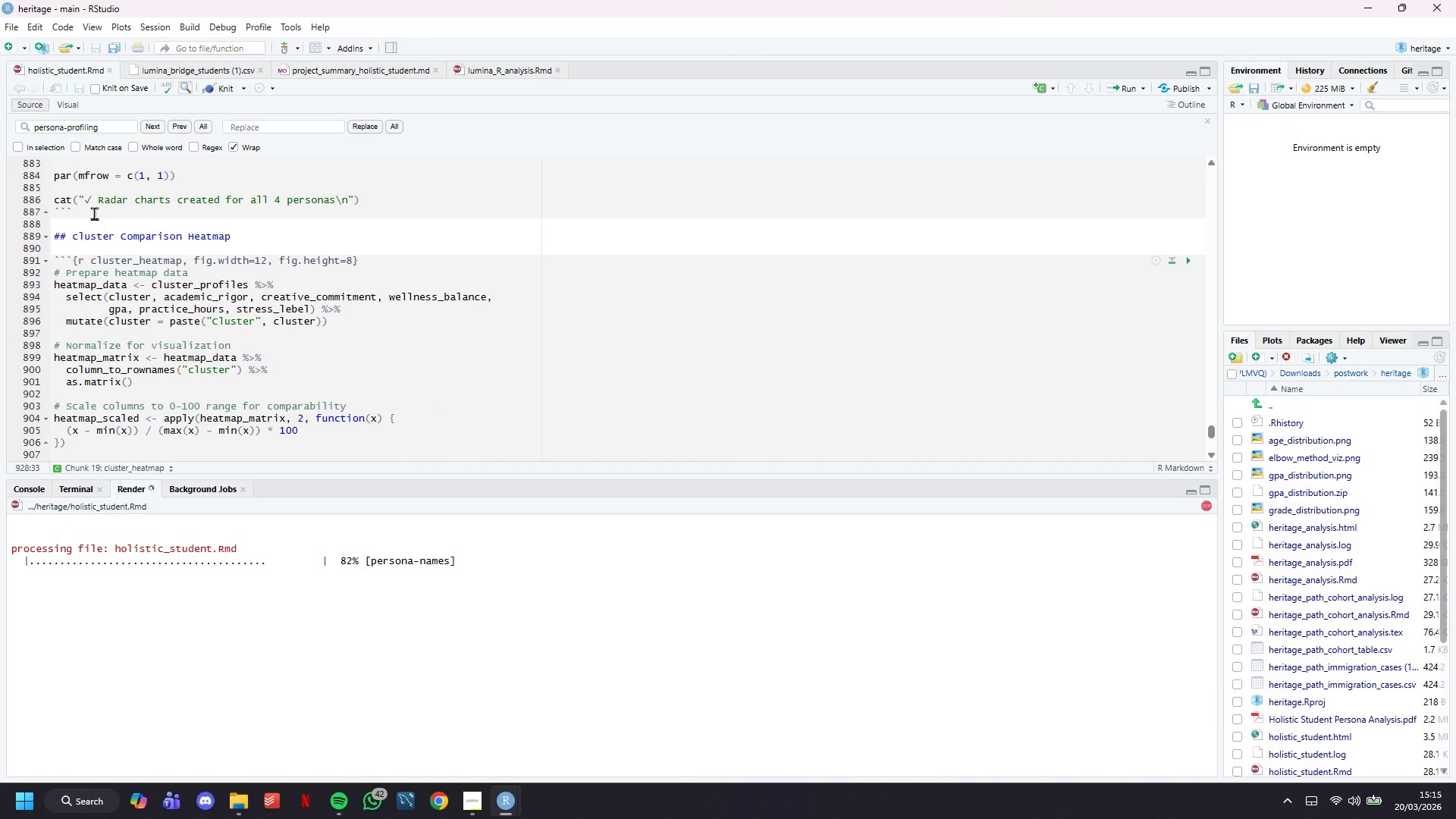 
left_click_drag(start_coordinate=[94, 213], to_coordinate=[48, 218])
 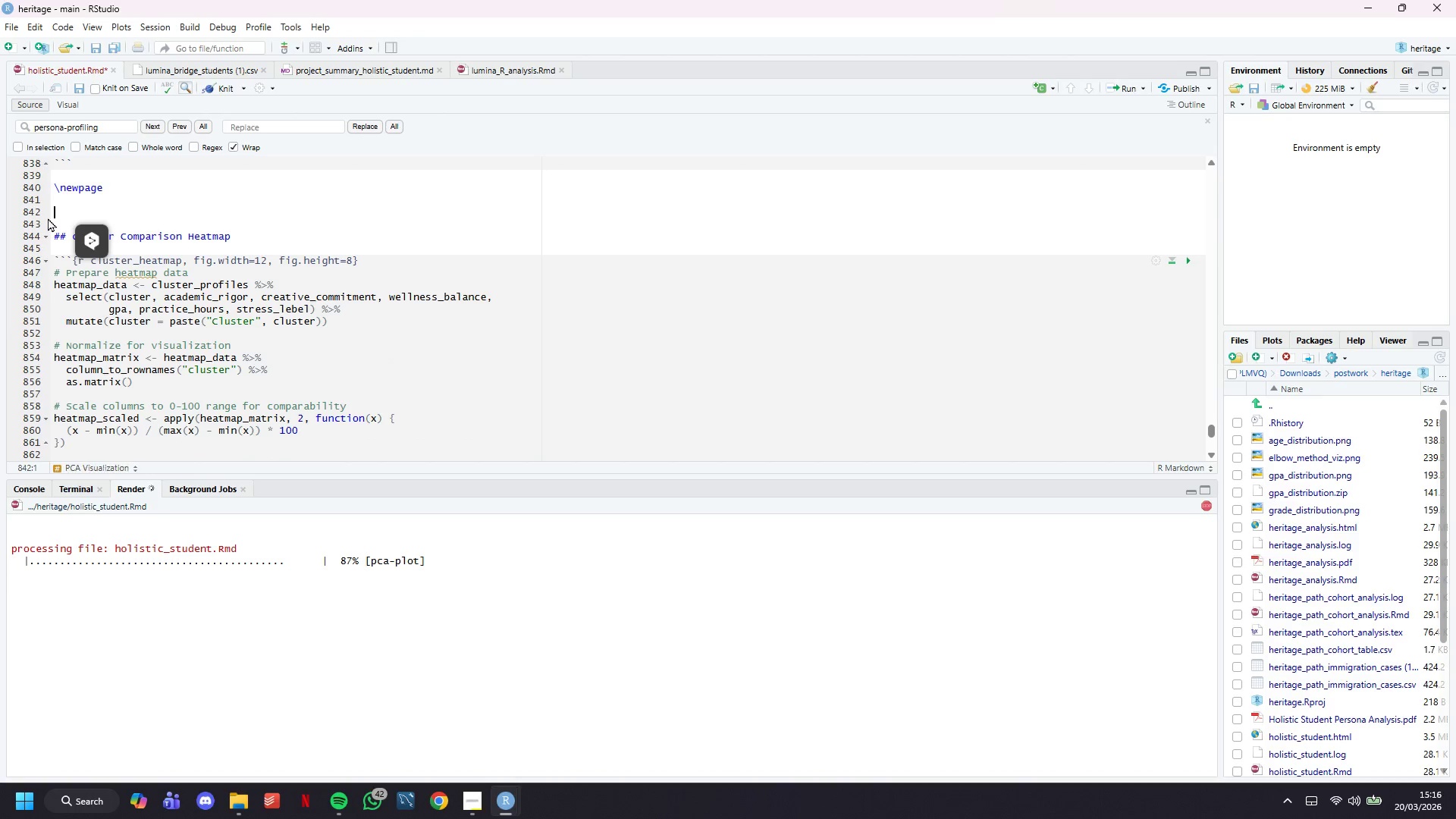 
scroll: coordinate [70, 176], scroll_direction: up, amount: 12.0
 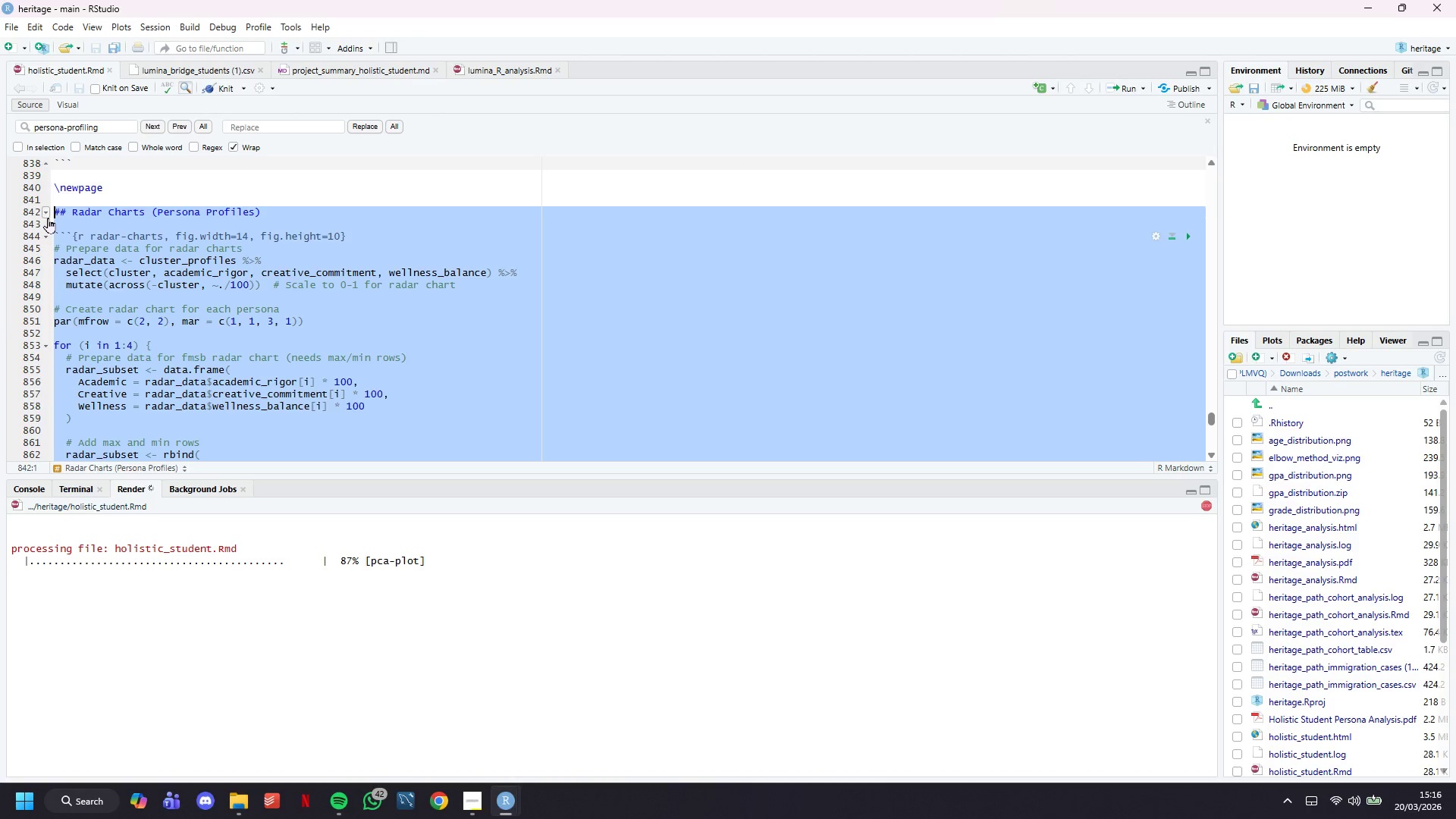 
key(Backspace)
 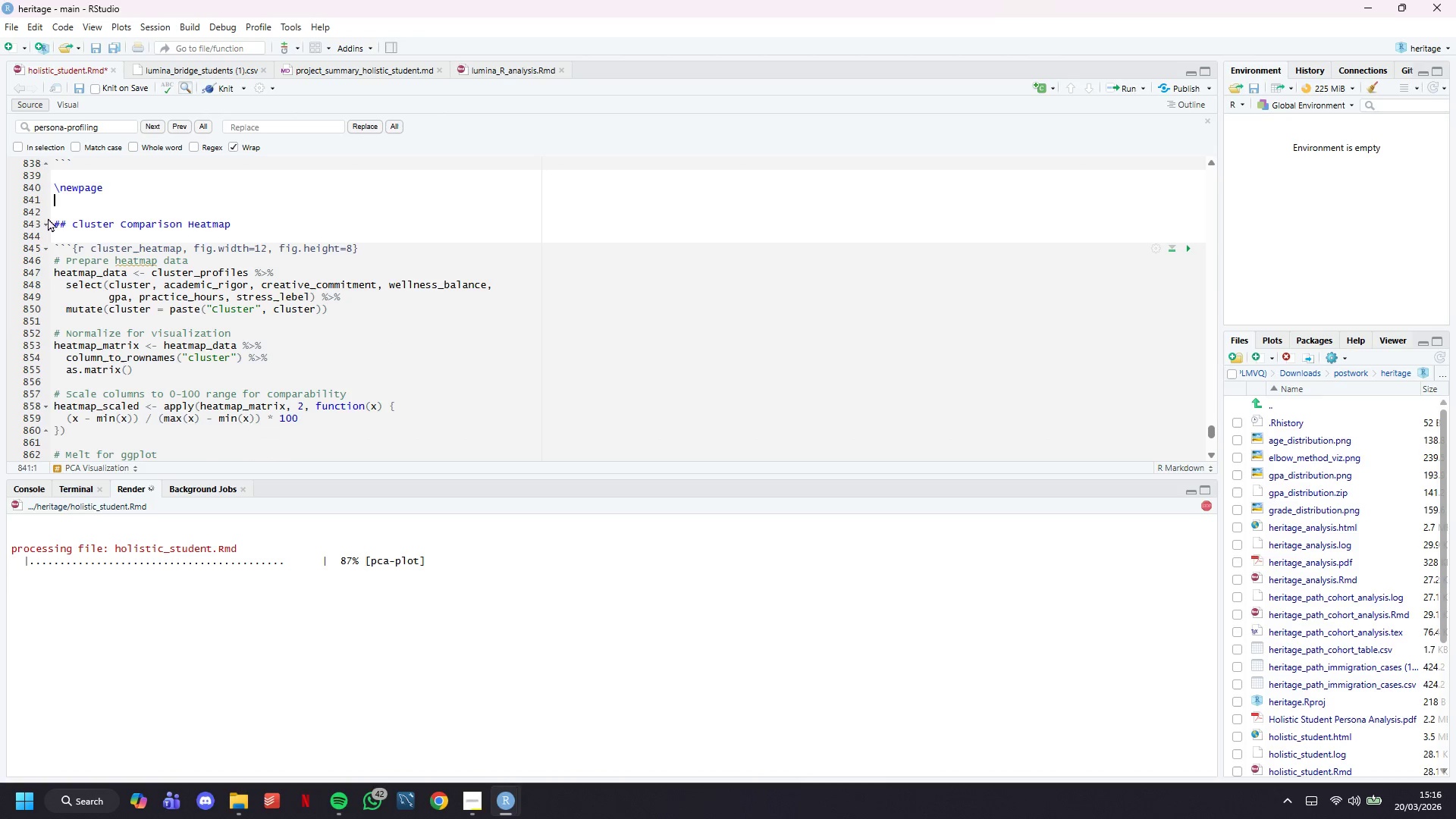 
key(Backspace)
 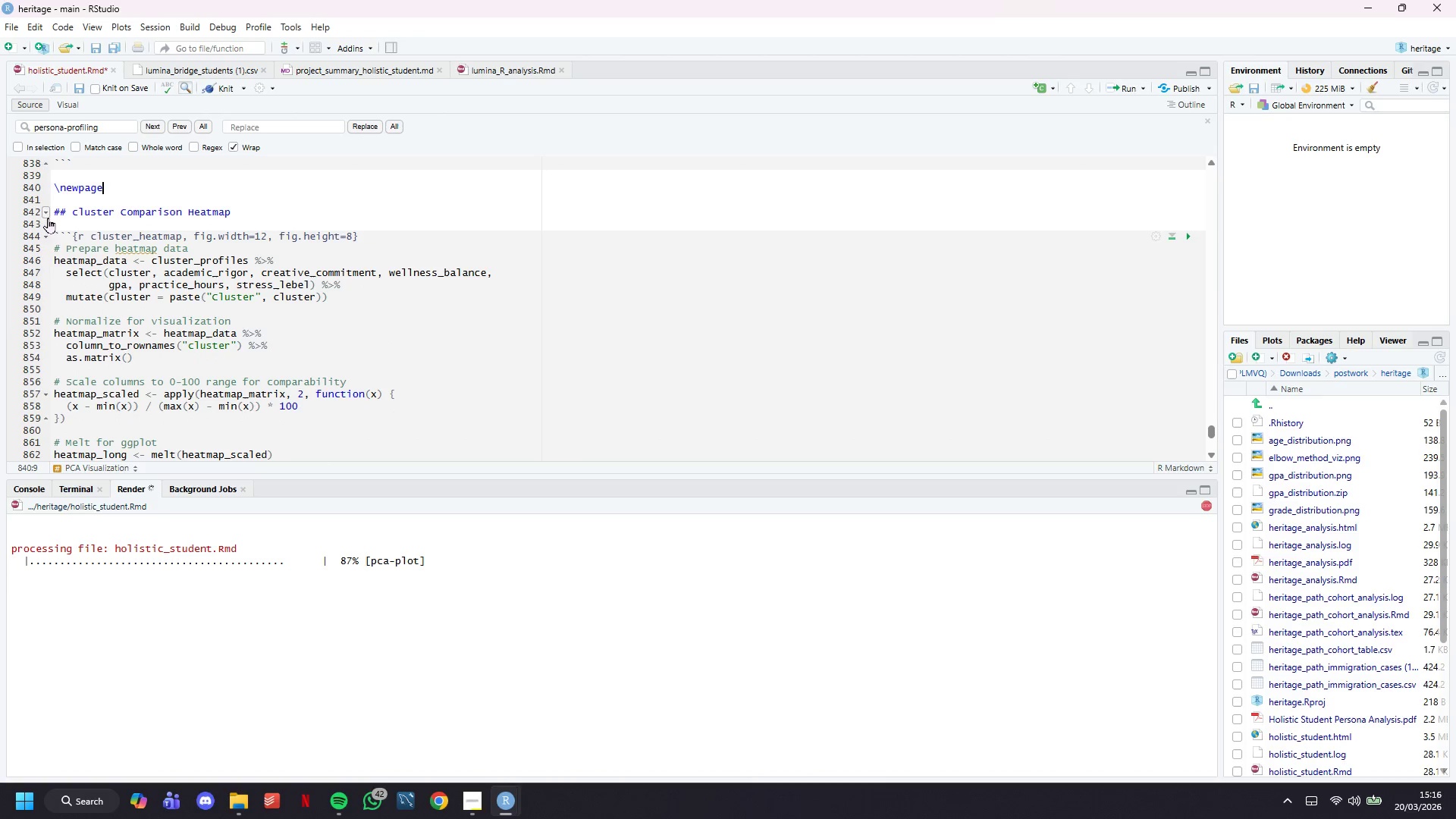 
key(Backspace)
 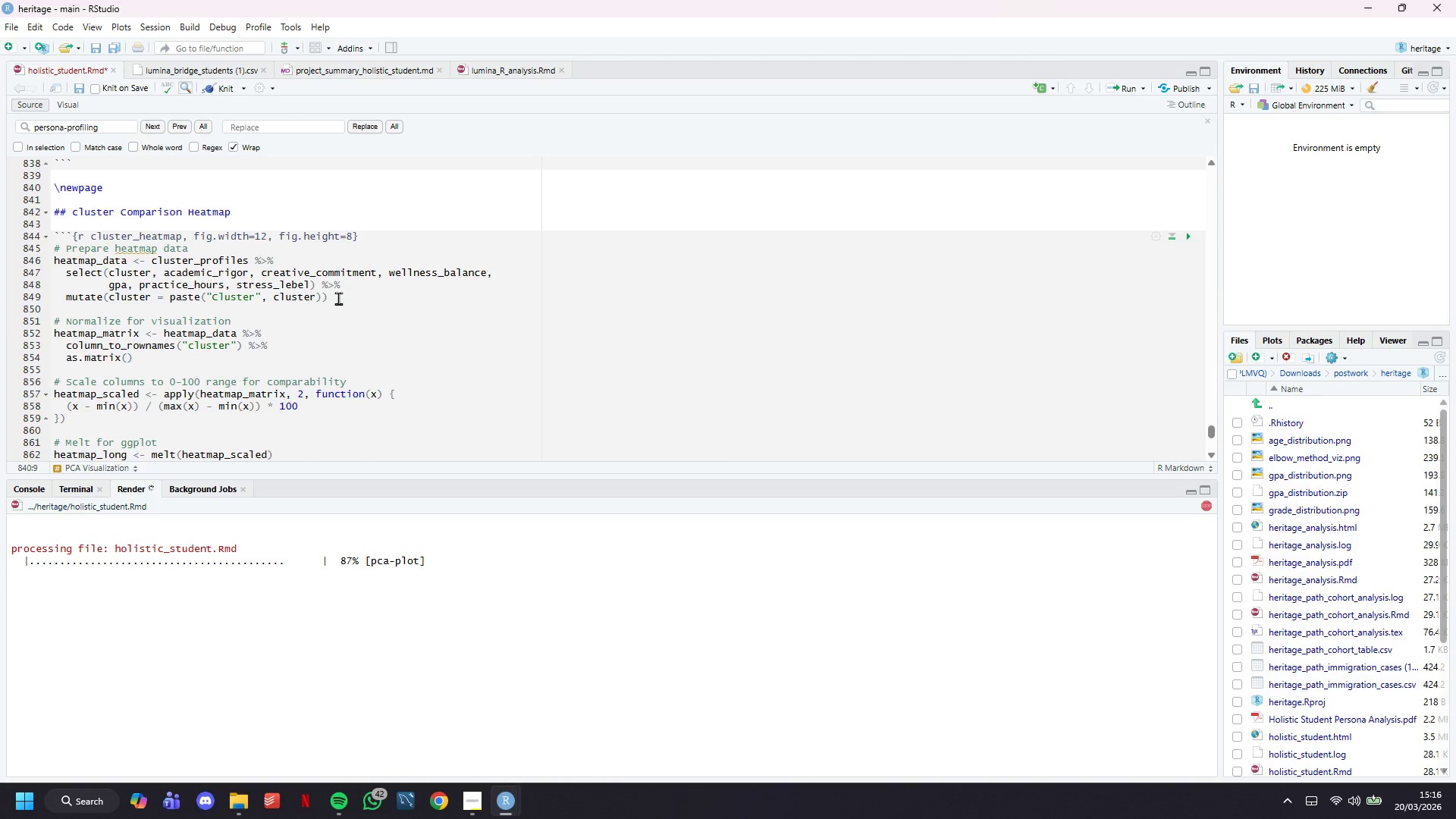 
scroll: coordinate [344, 299], scroll_direction: down, amount: 12.0
 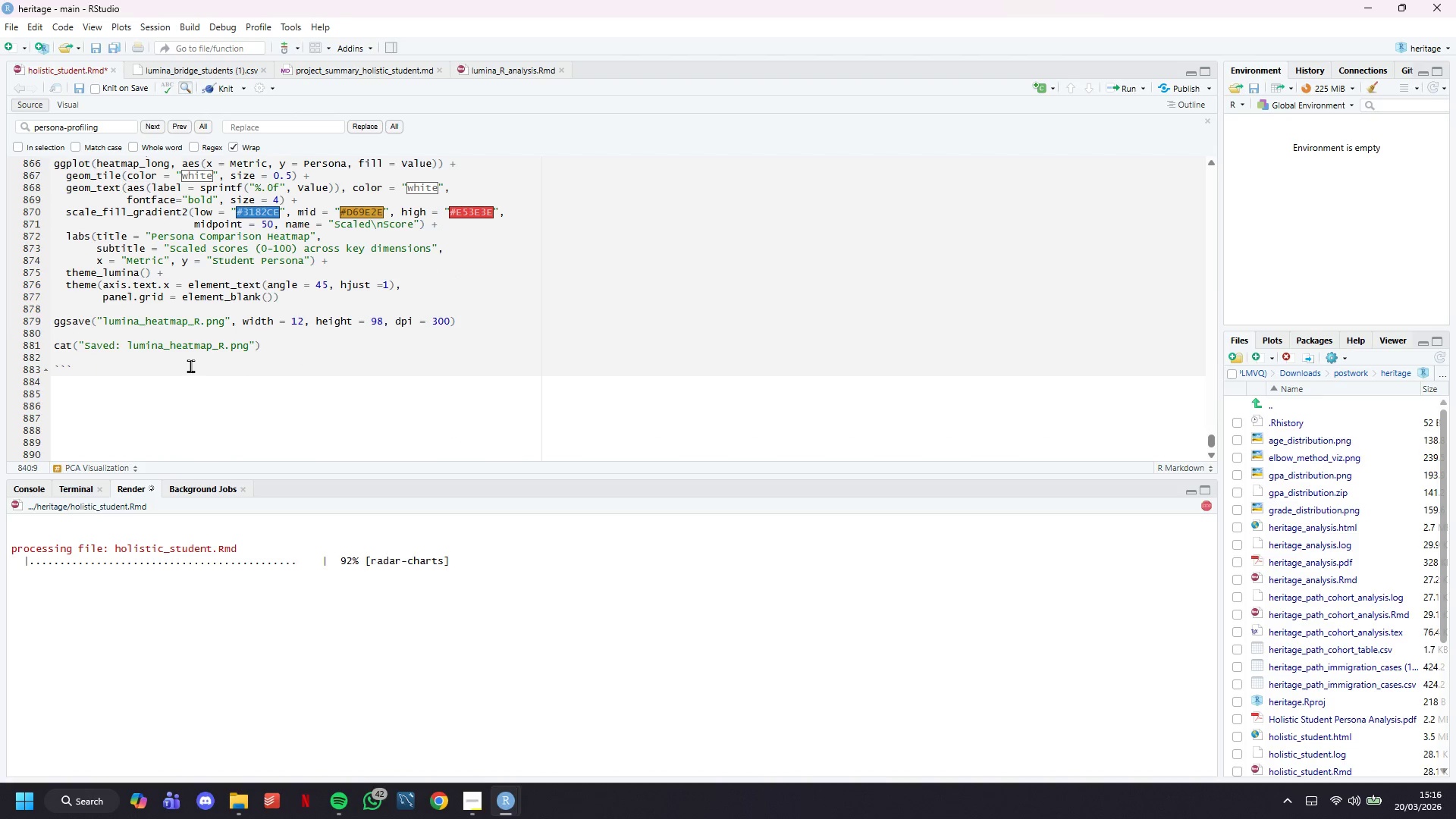 
left_click([190, 366])
 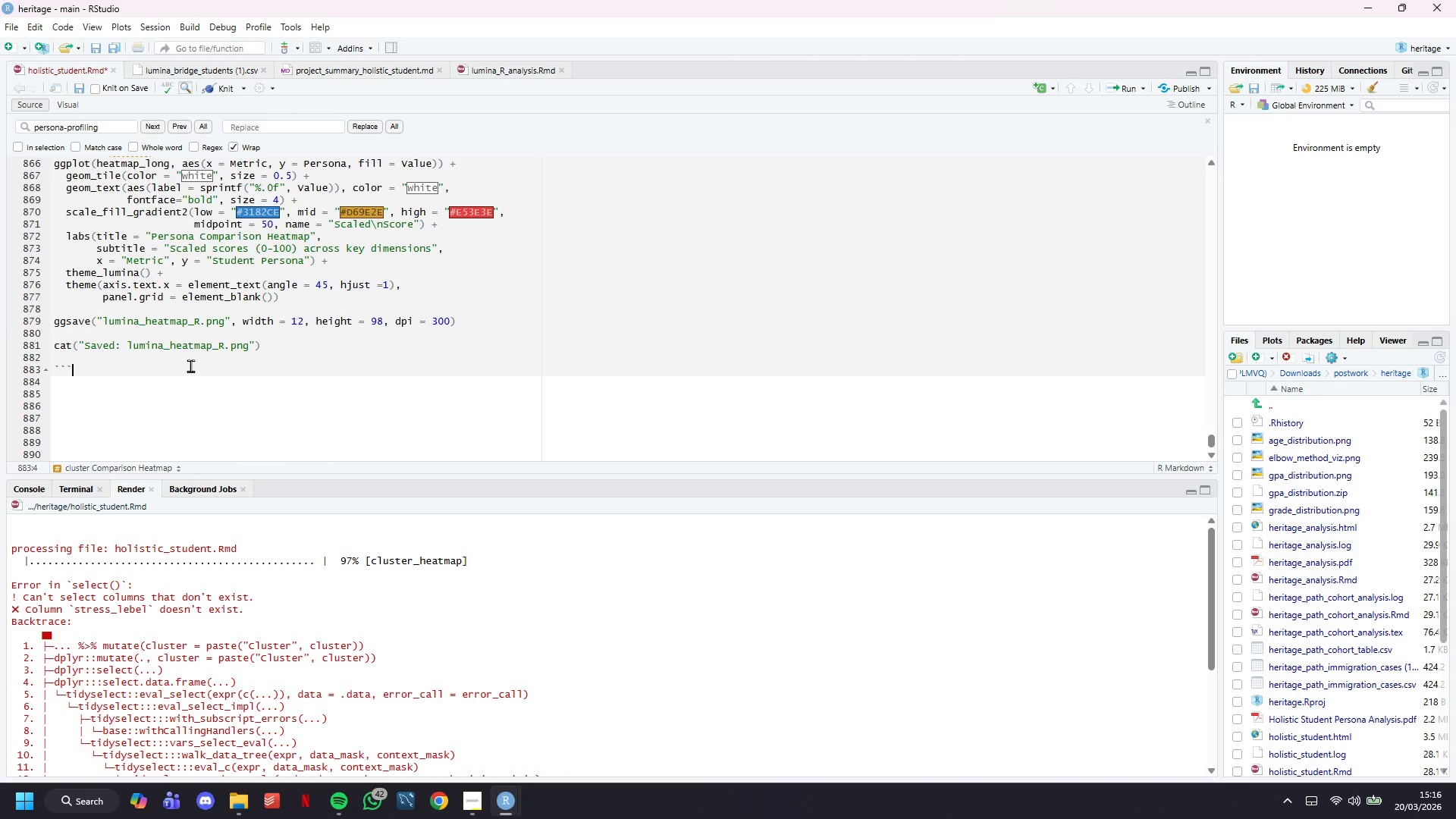 
wait(20.8)
 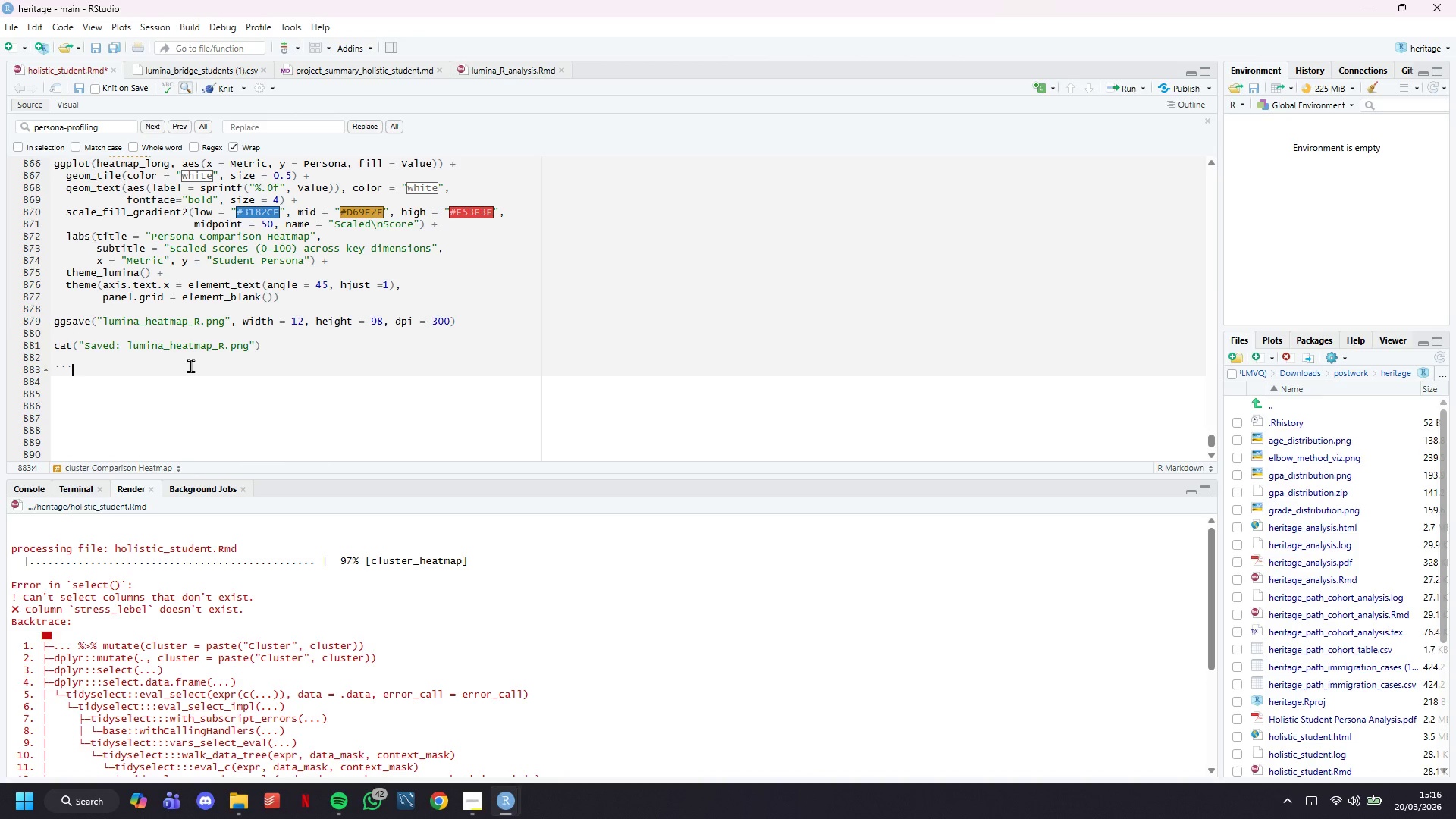 
scroll: coordinate [404, 662], scroll_direction: none, amount: 0.0
 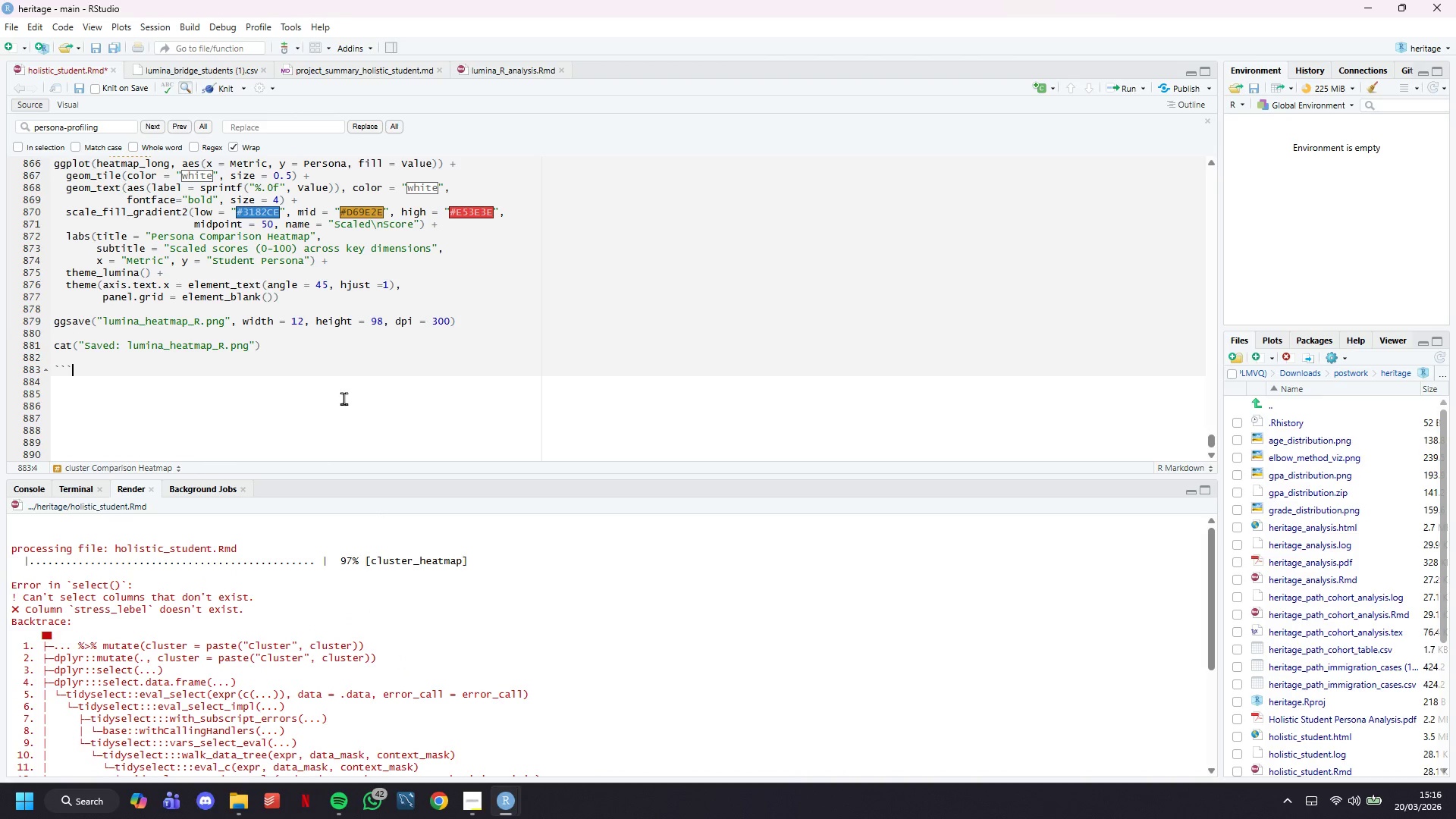 
left_click([344, 398])
 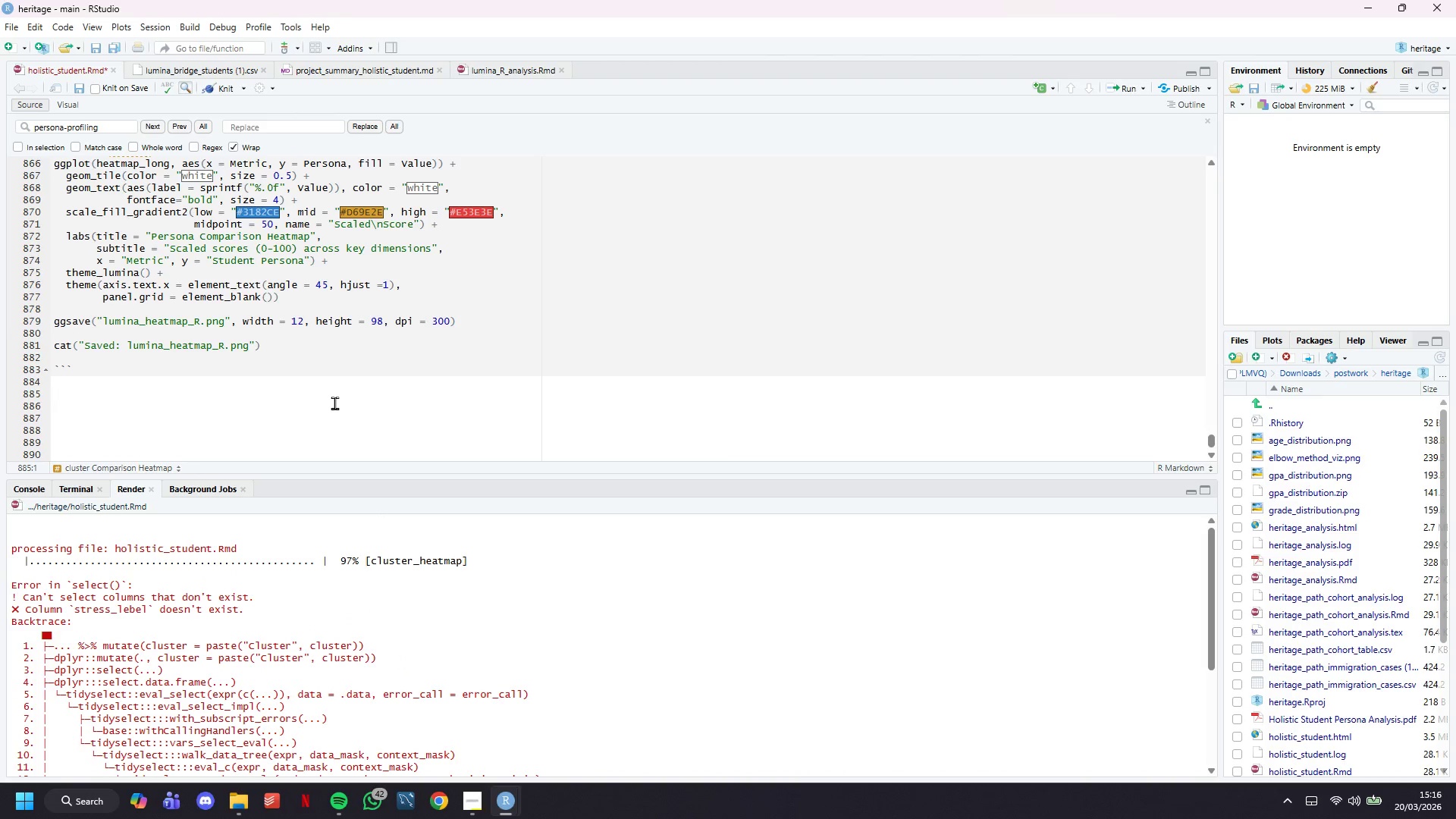 
key(Control+F)
 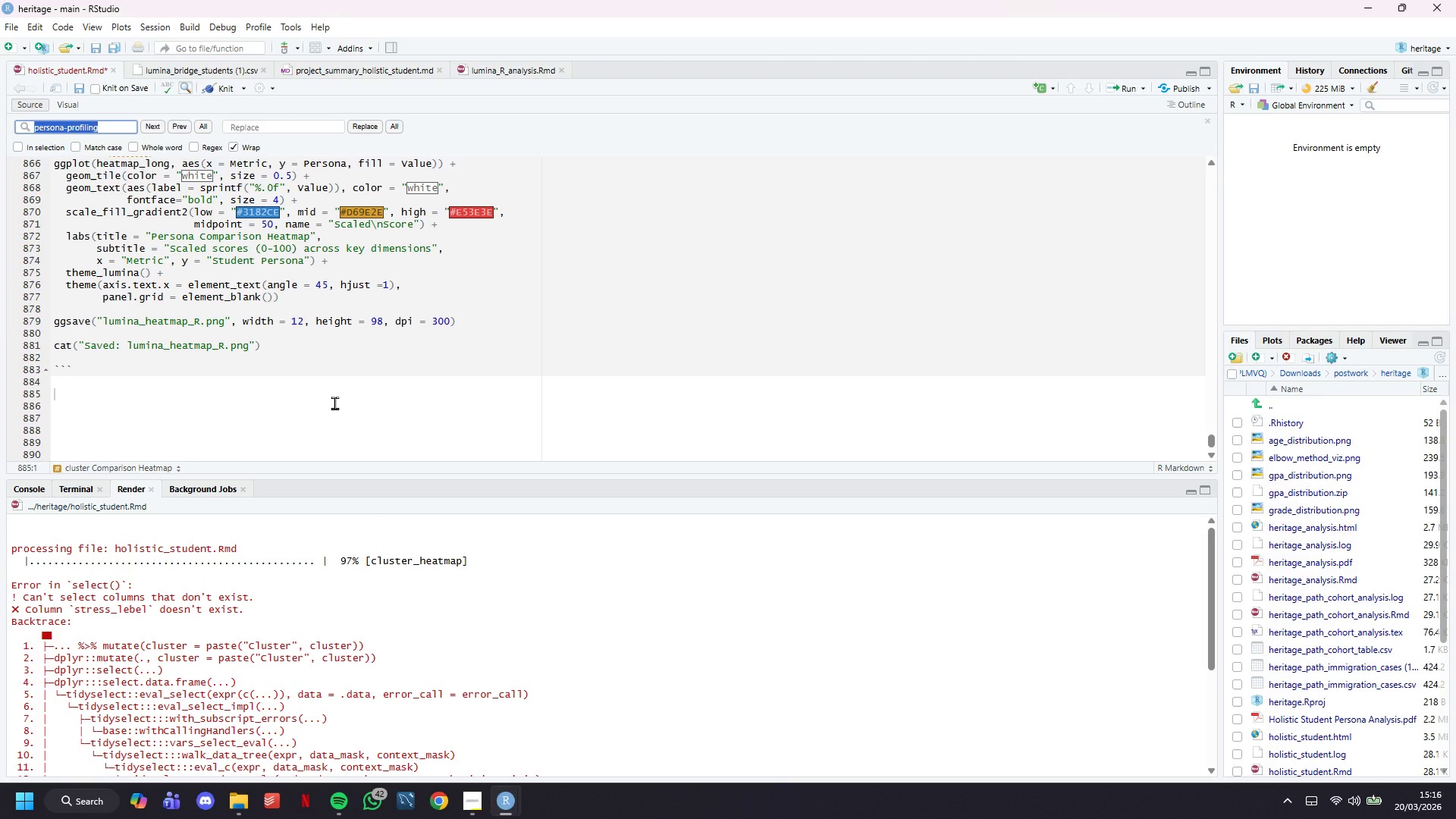 
type(ll)
 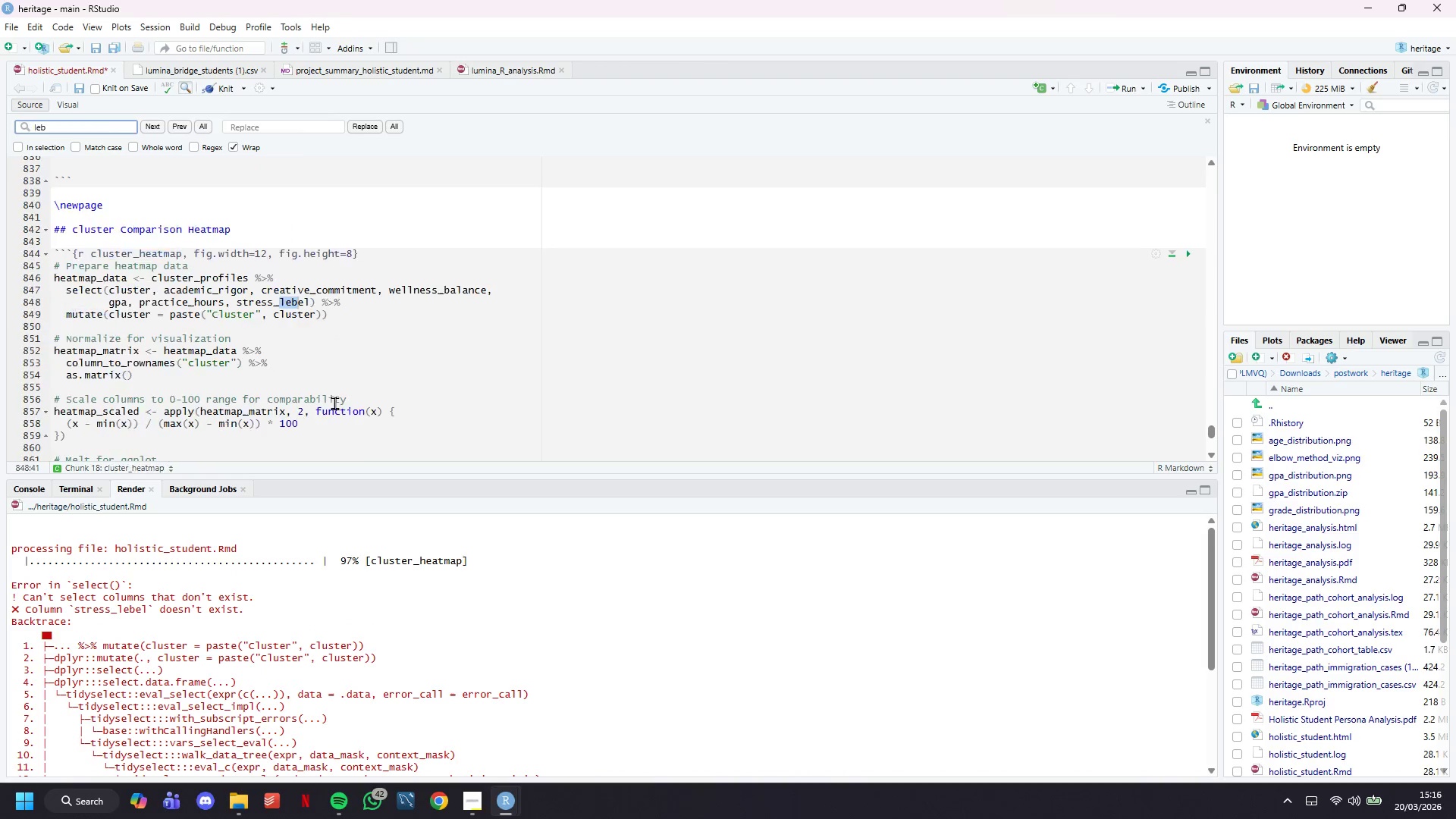 
hold_key(key=E, duration=0.31)
 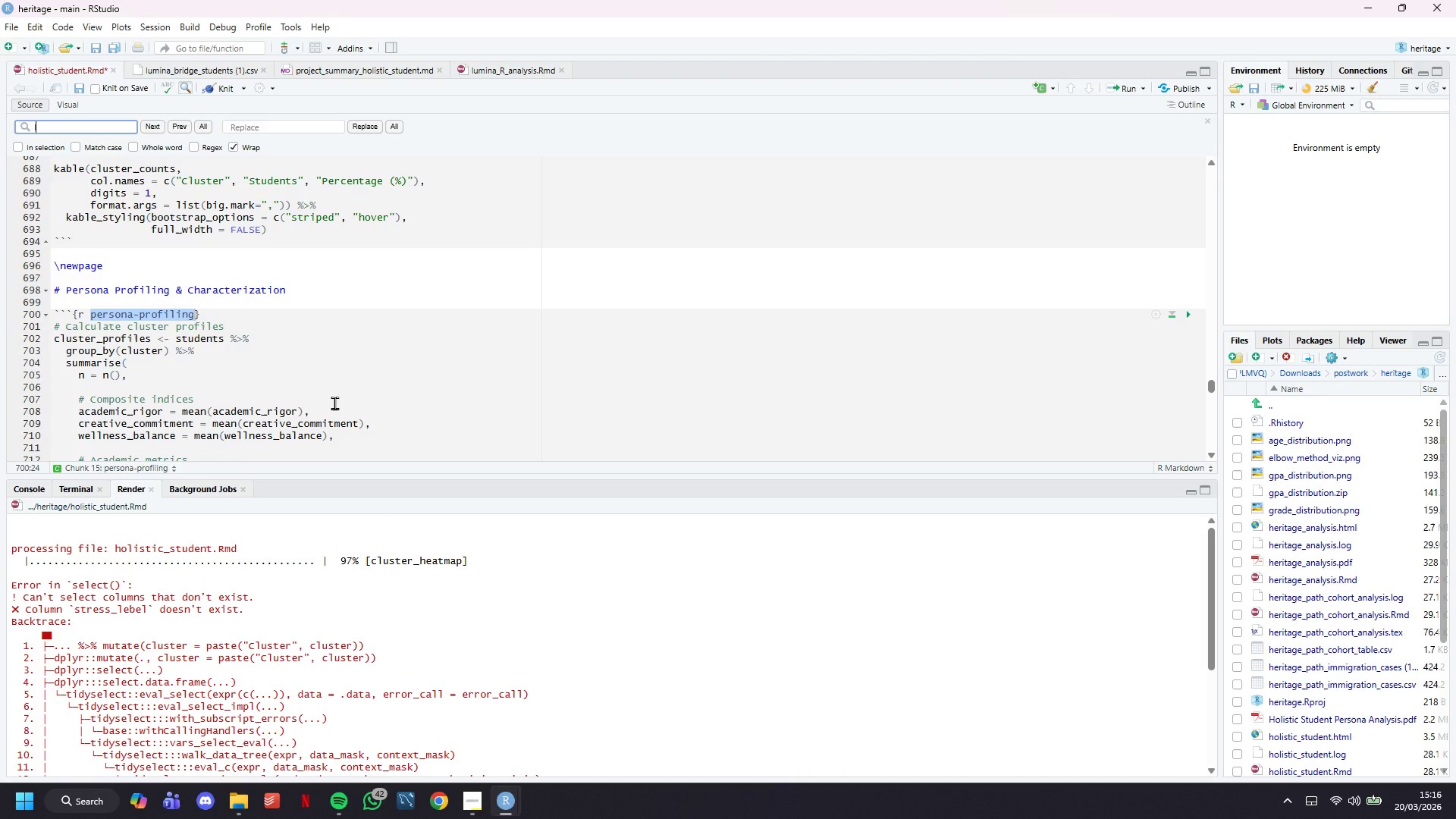 
hold_key(key=B, duration=0.31)
 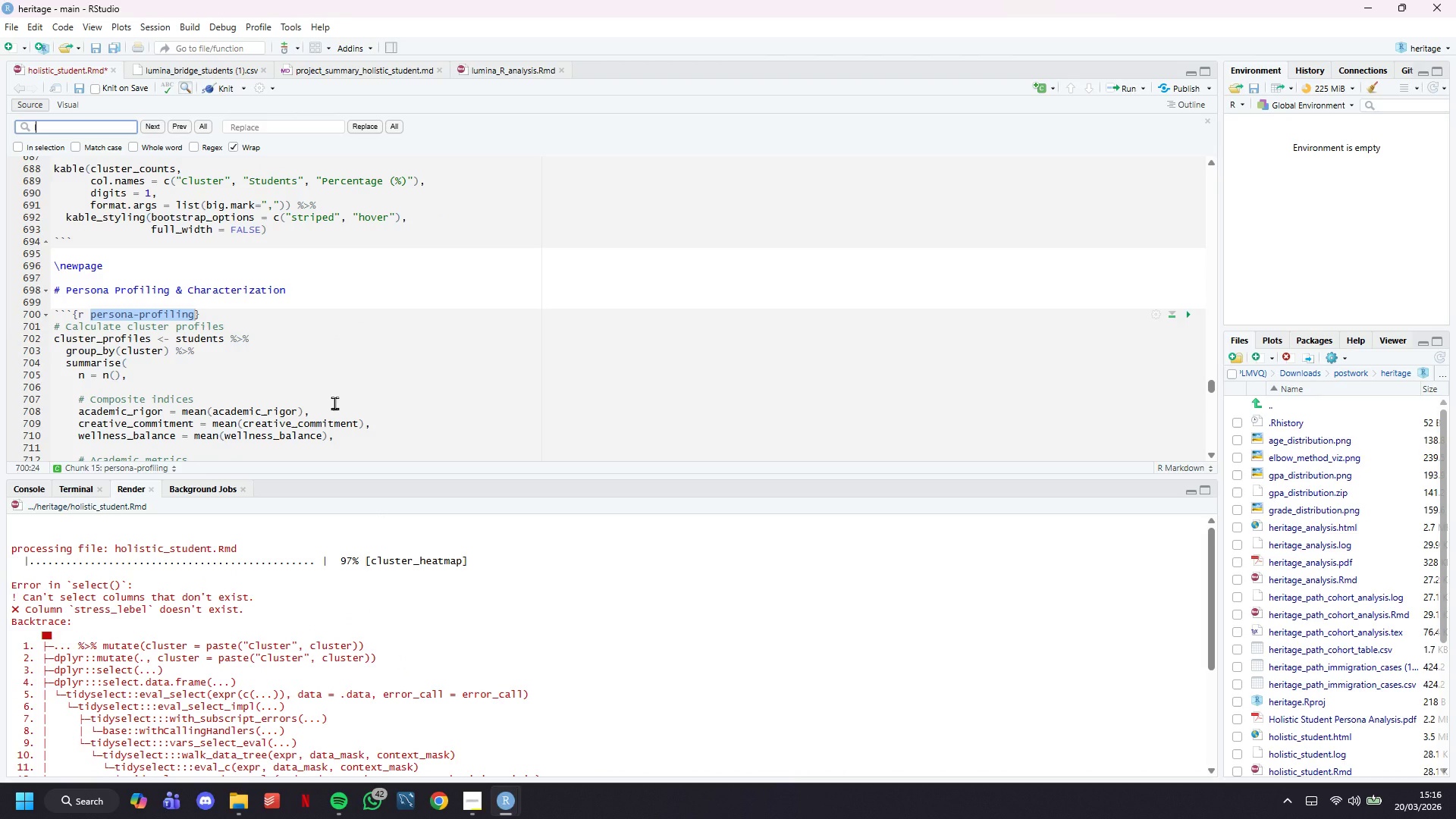 
hold_key(key=E, duration=0.31)
 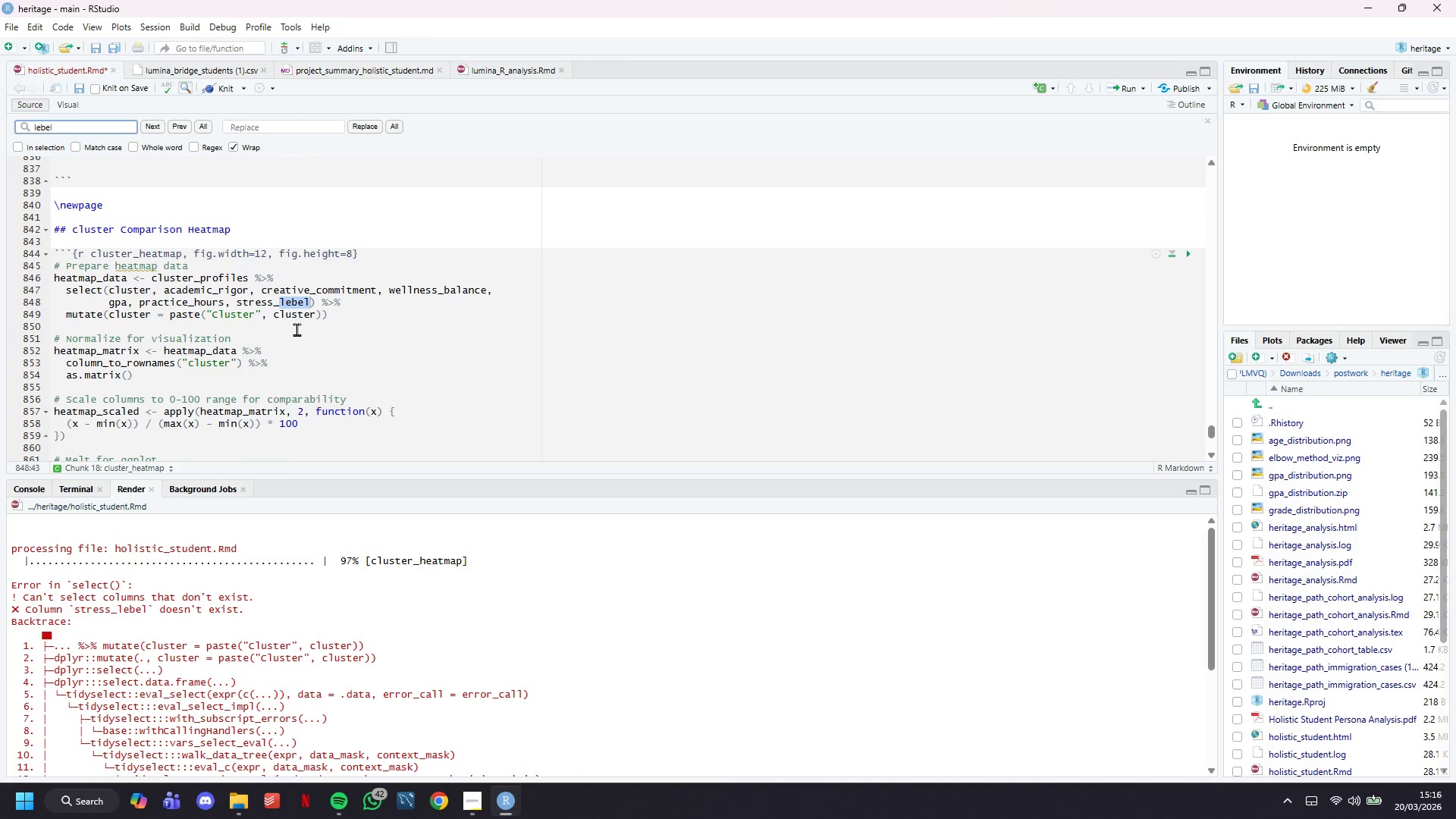 
left_click([298, 307])
 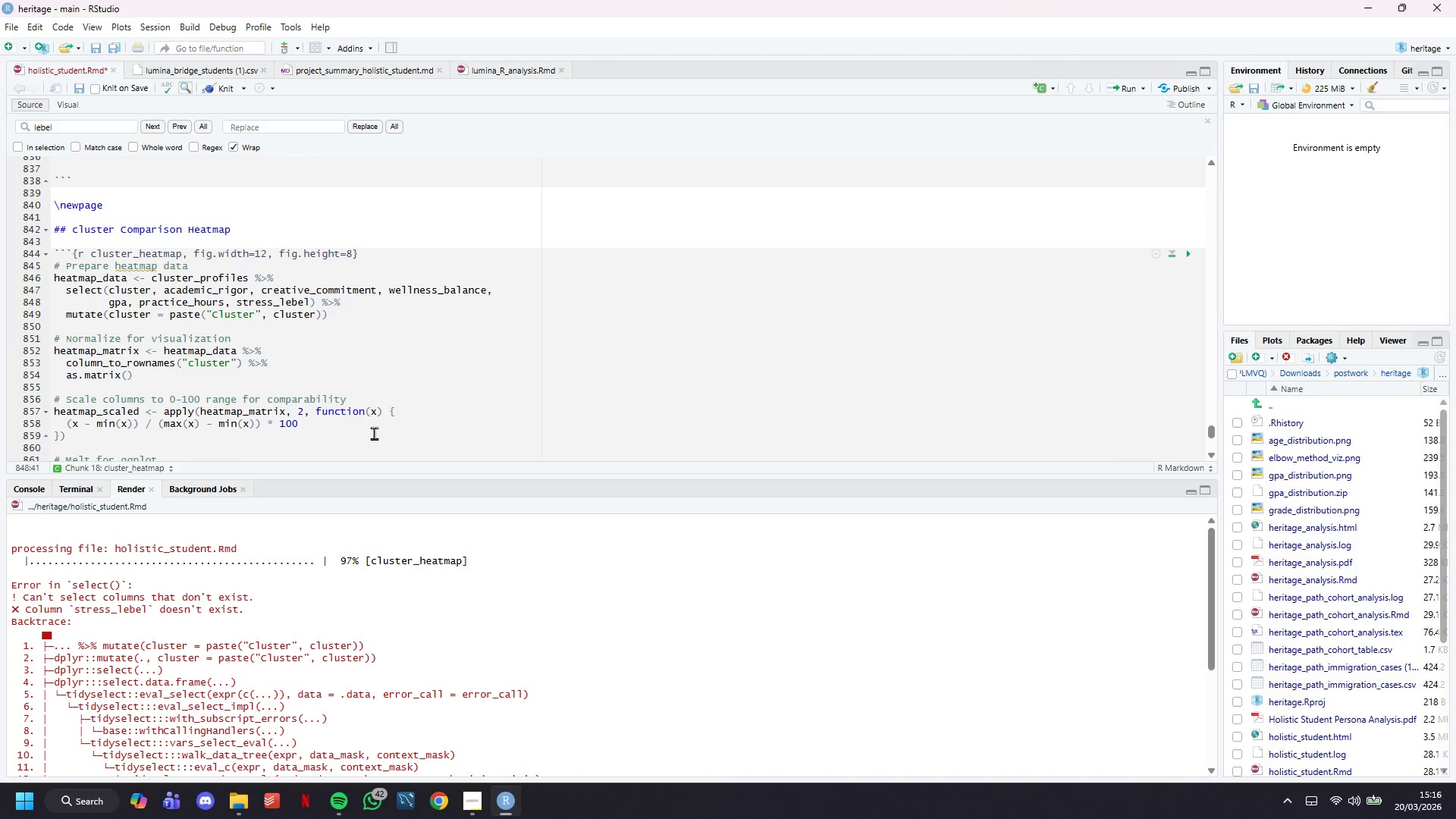 
key(Backspace)
 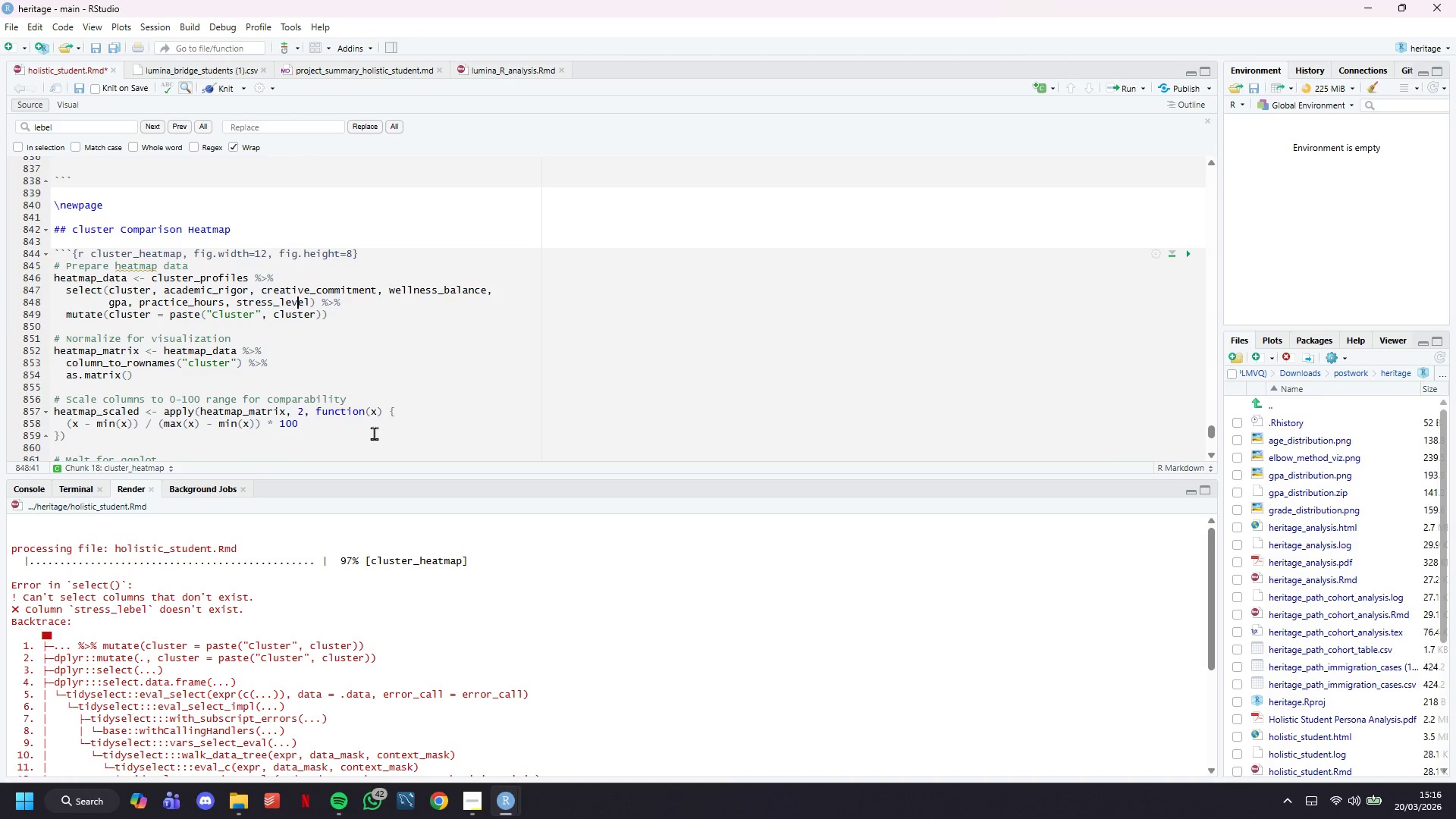 
key(V)
 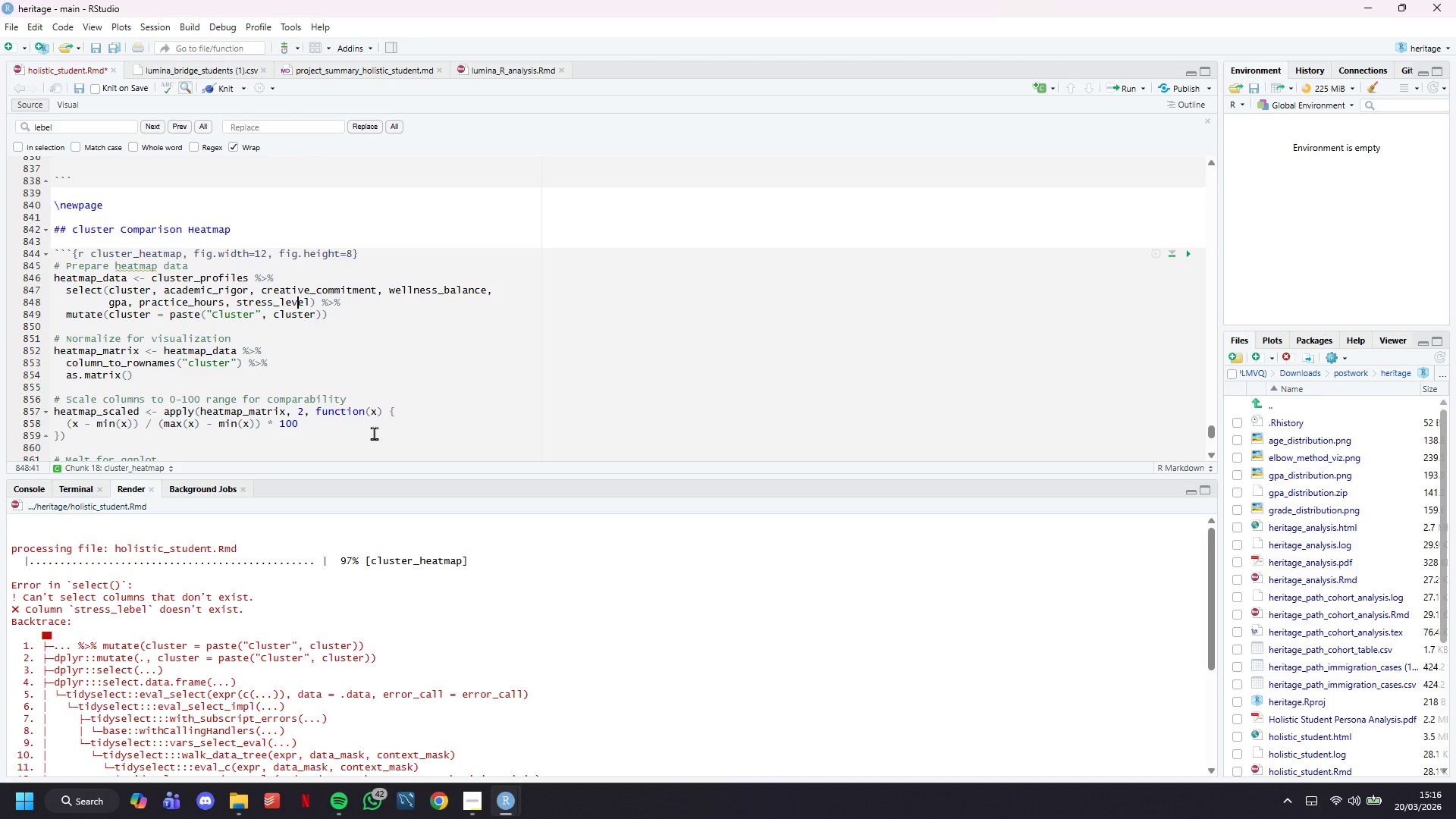 
key(Control+S)
 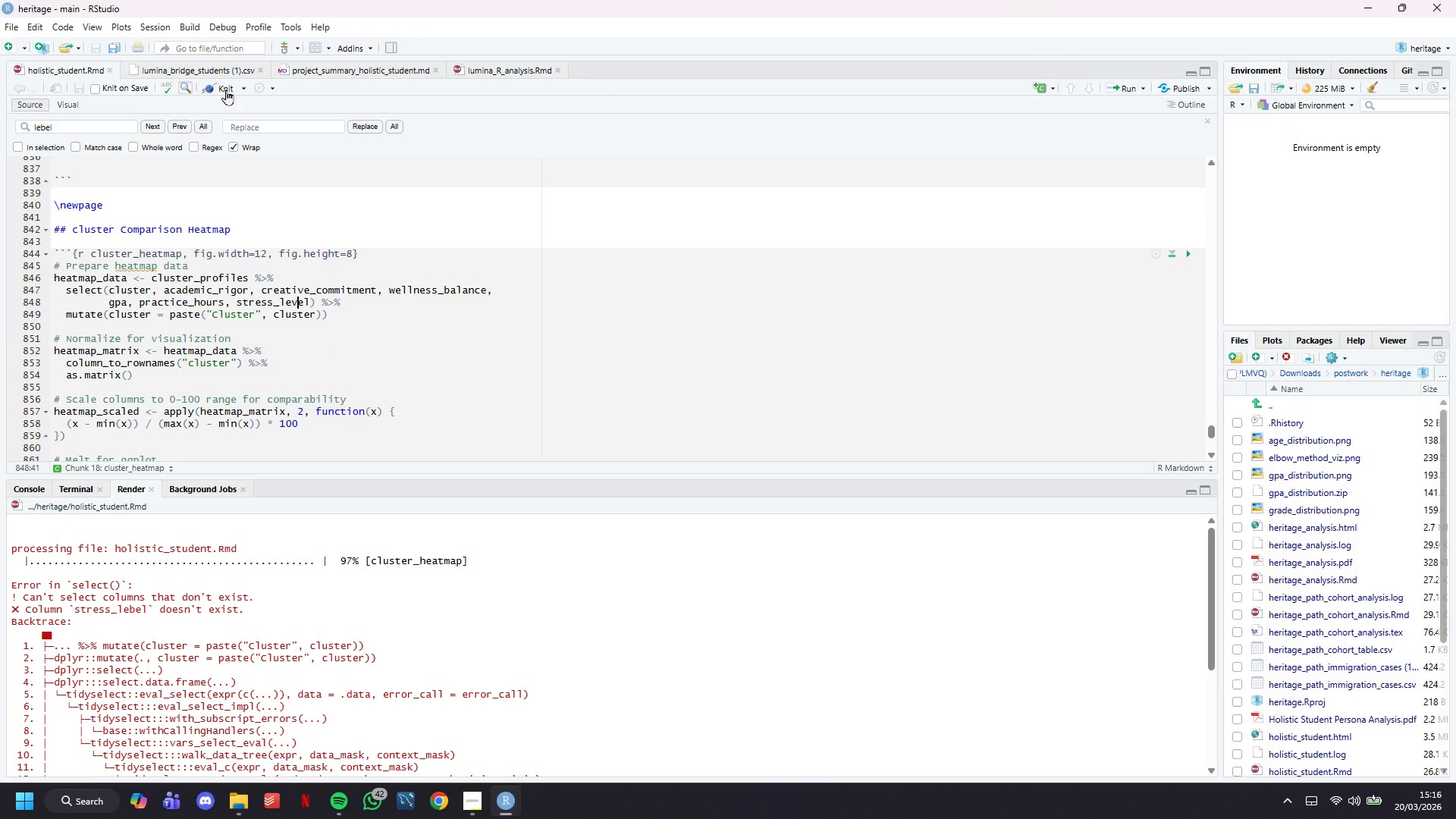 
left_click([223, 83])
 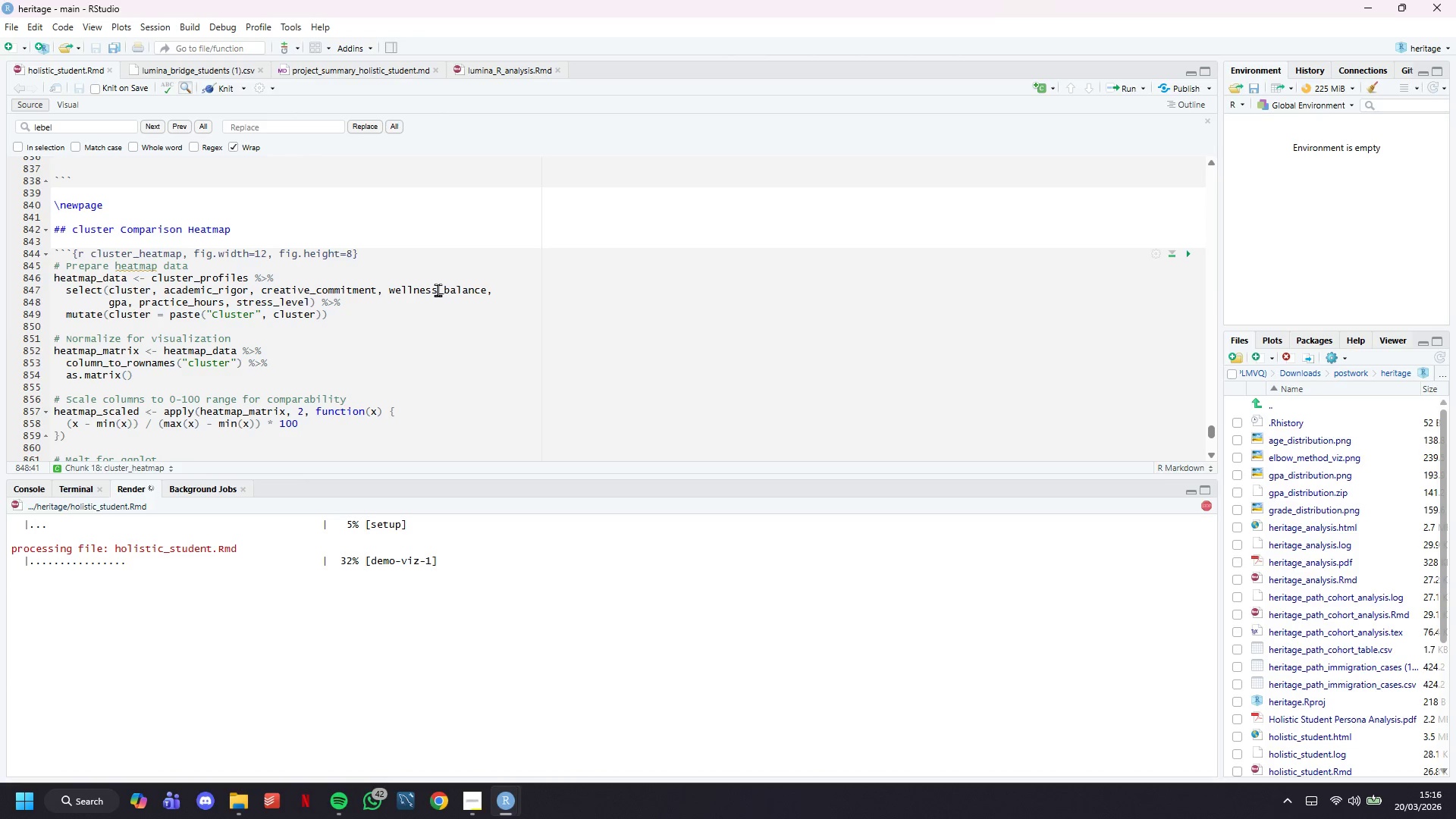 
wait(17.94)
 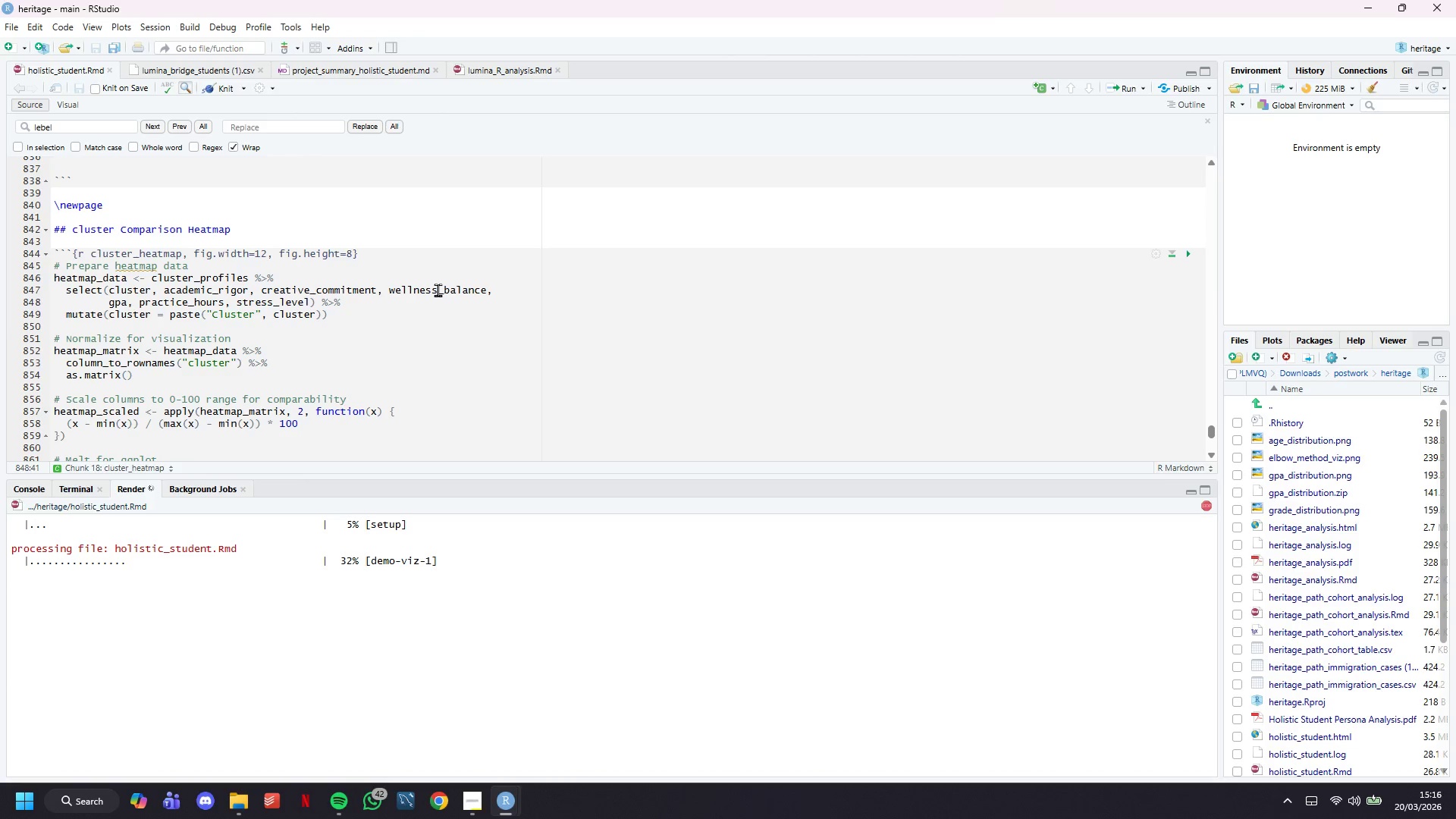 
scroll: coordinate [438, 290], scroll_direction: down, amount: 8.0
 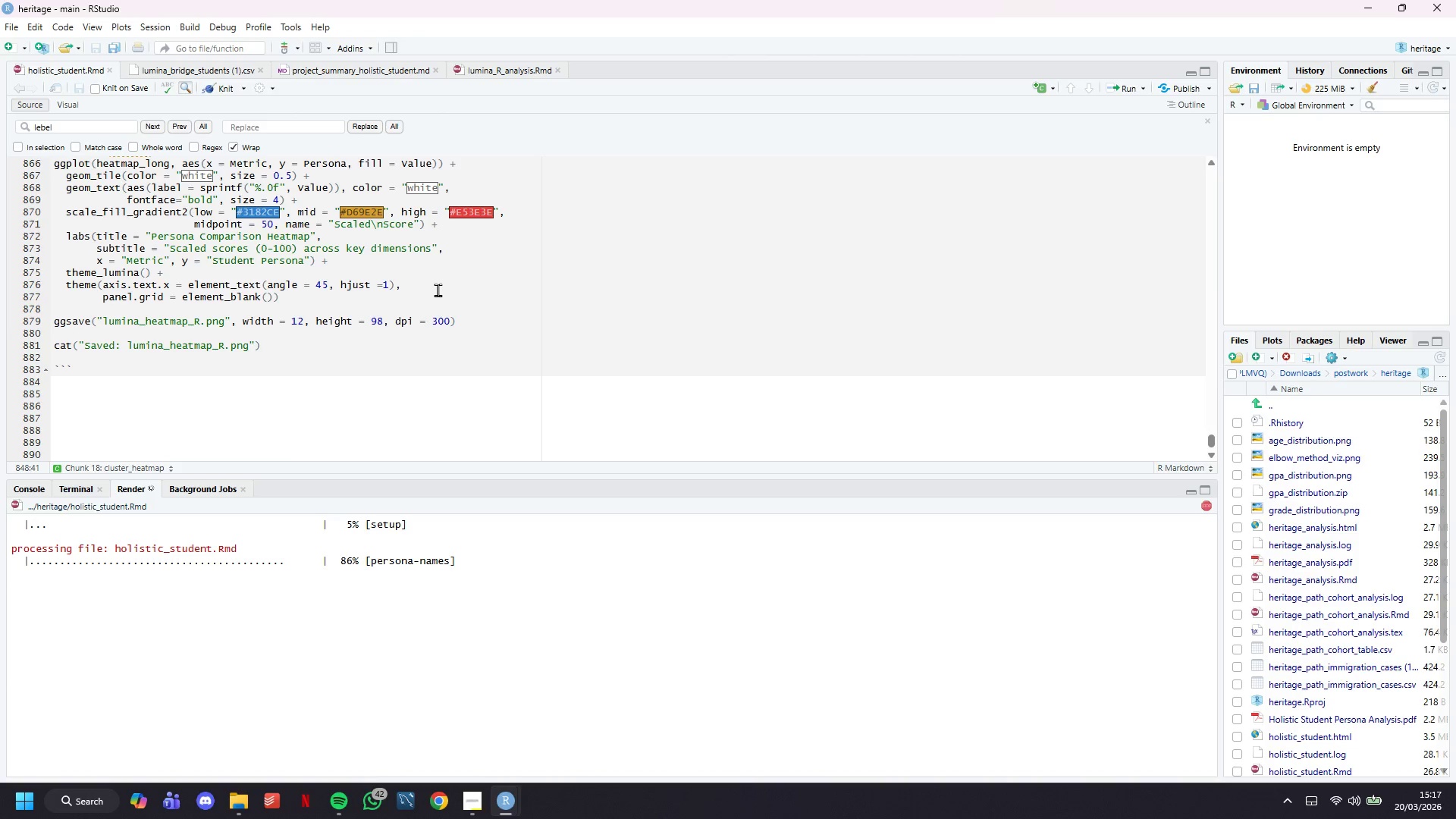 
wait(12.39)
 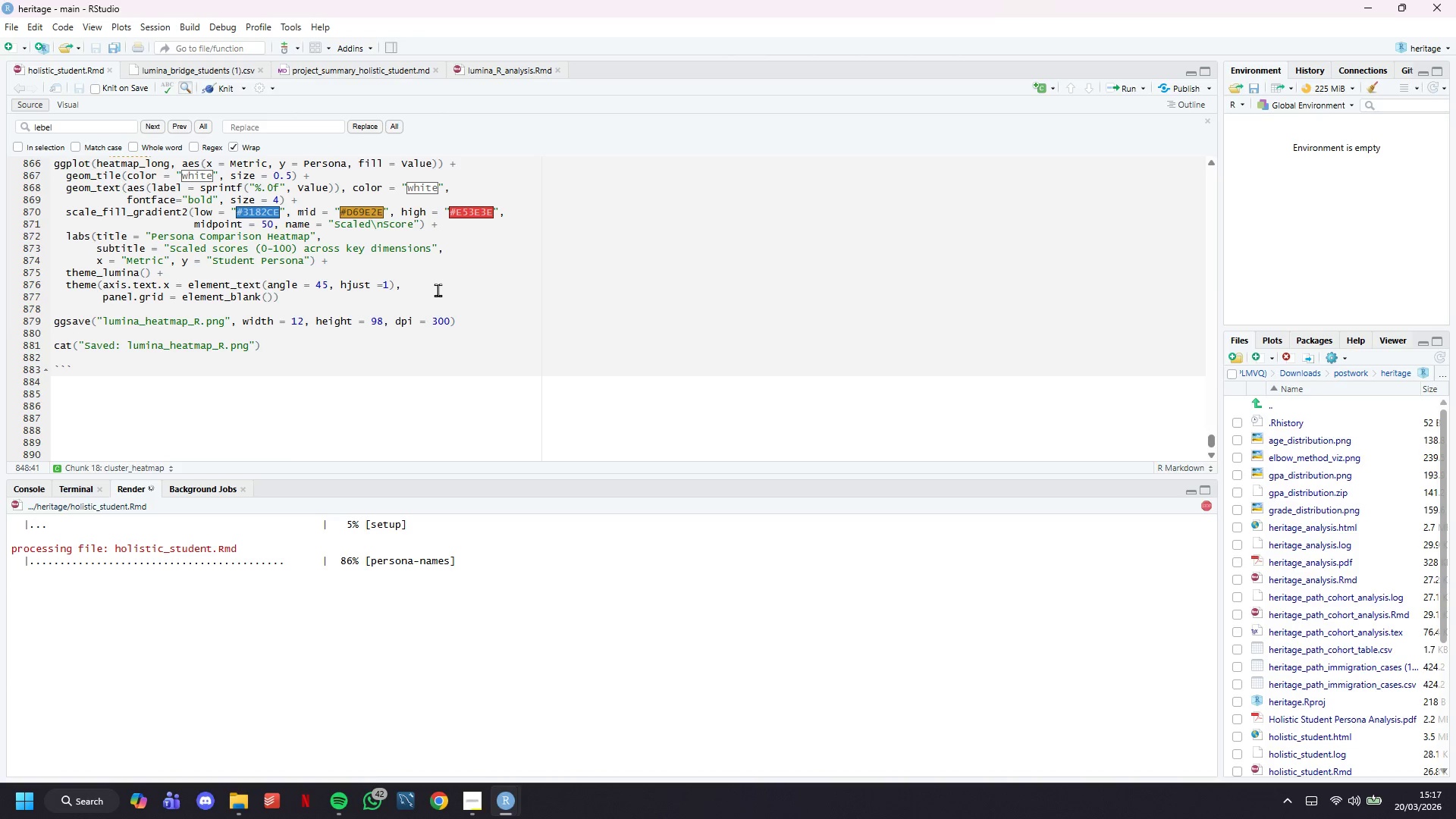 
scroll: coordinate [438, 290], scroll_direction: down, amount: 5.0
 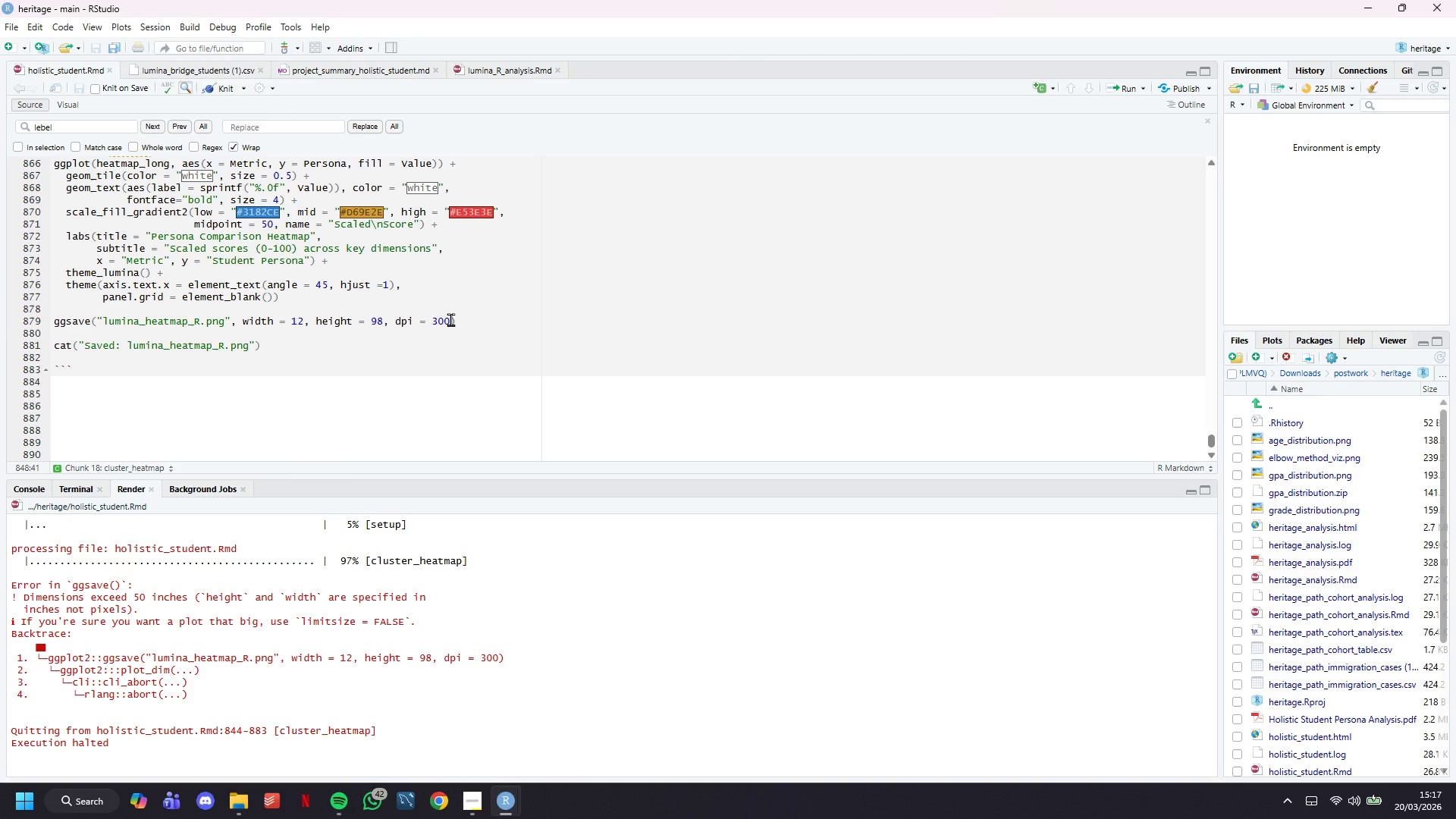 
wait(7.43)
 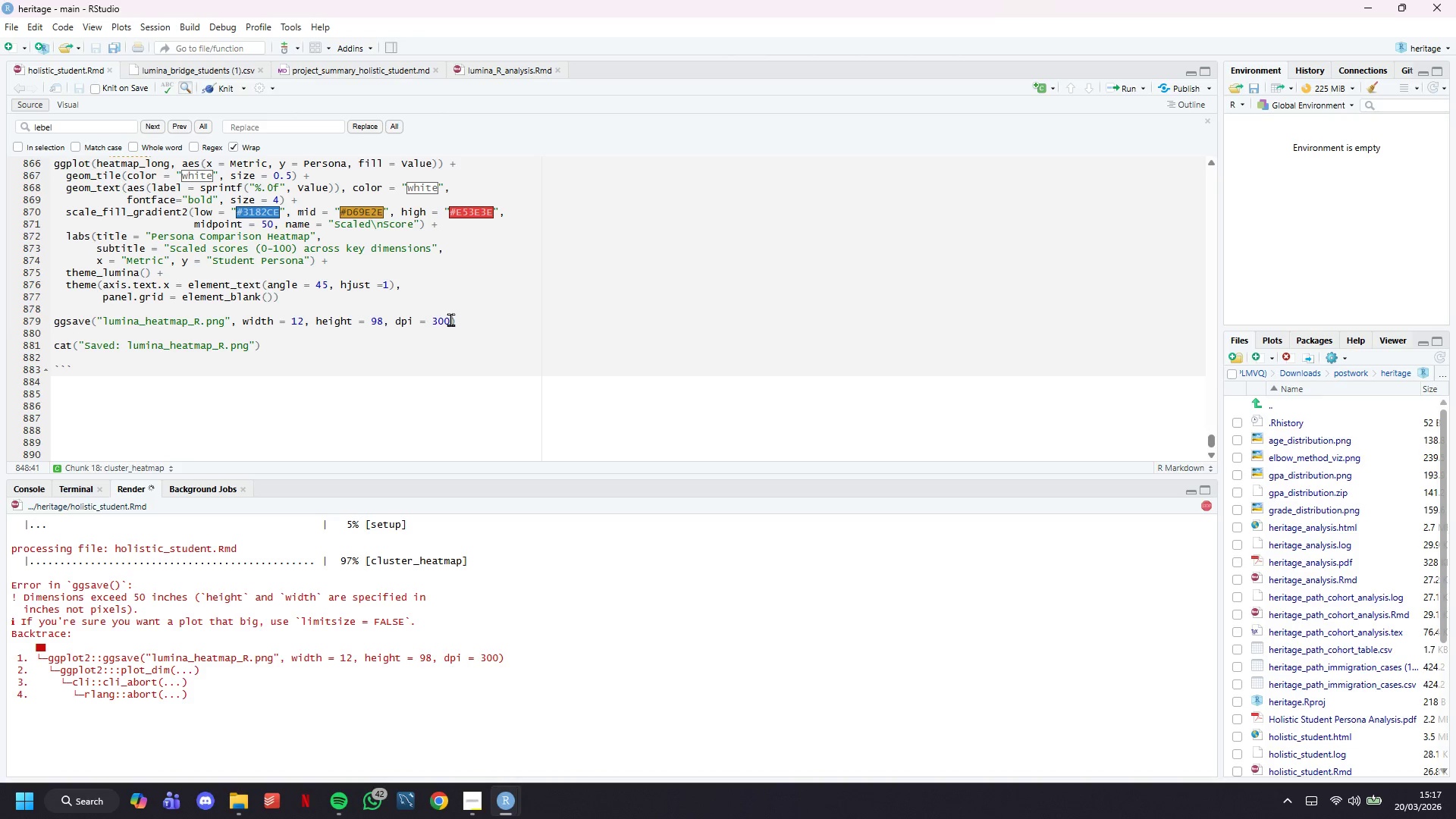 
left_click([378, 321])
 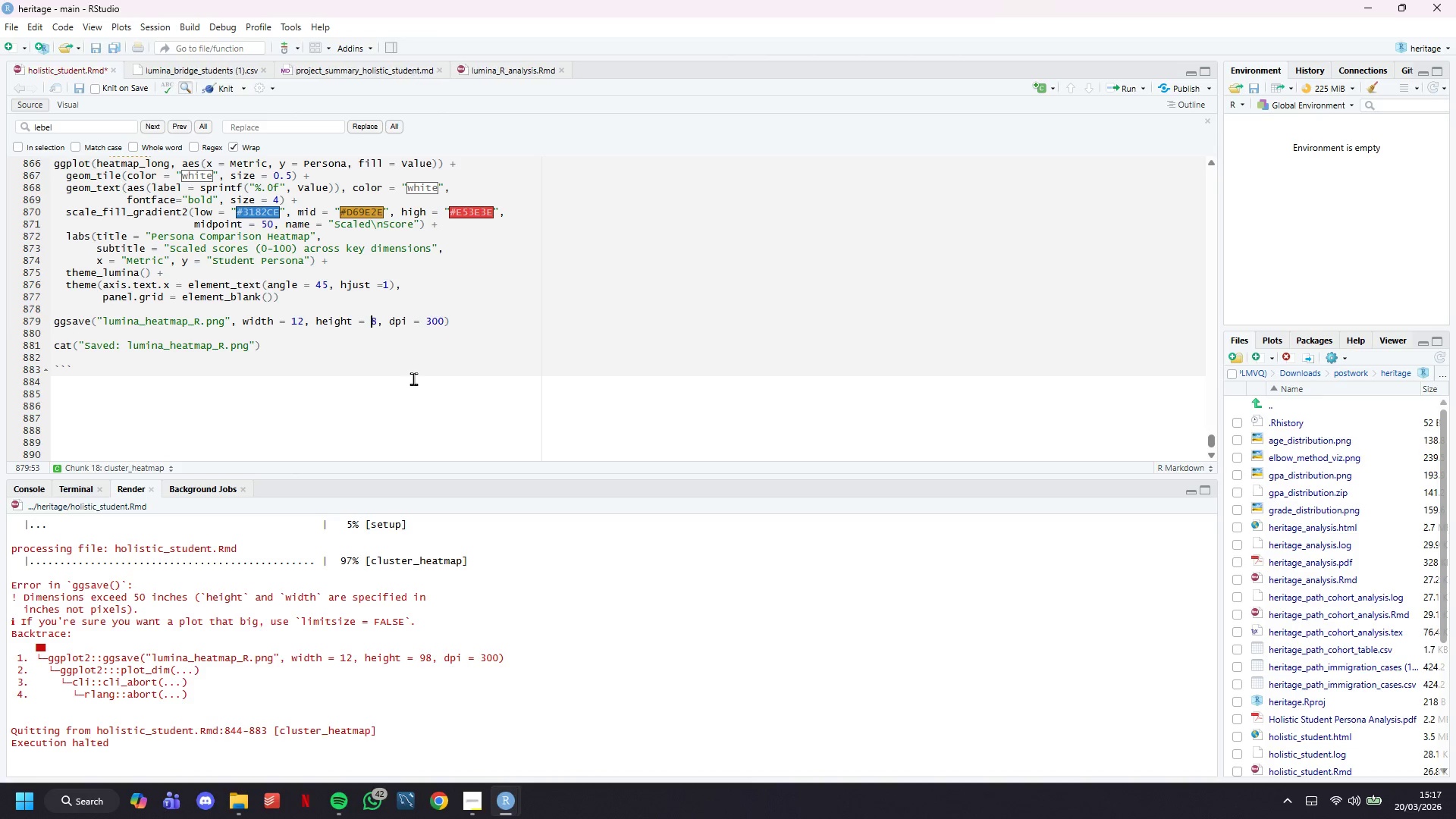 
key(Backspace)
 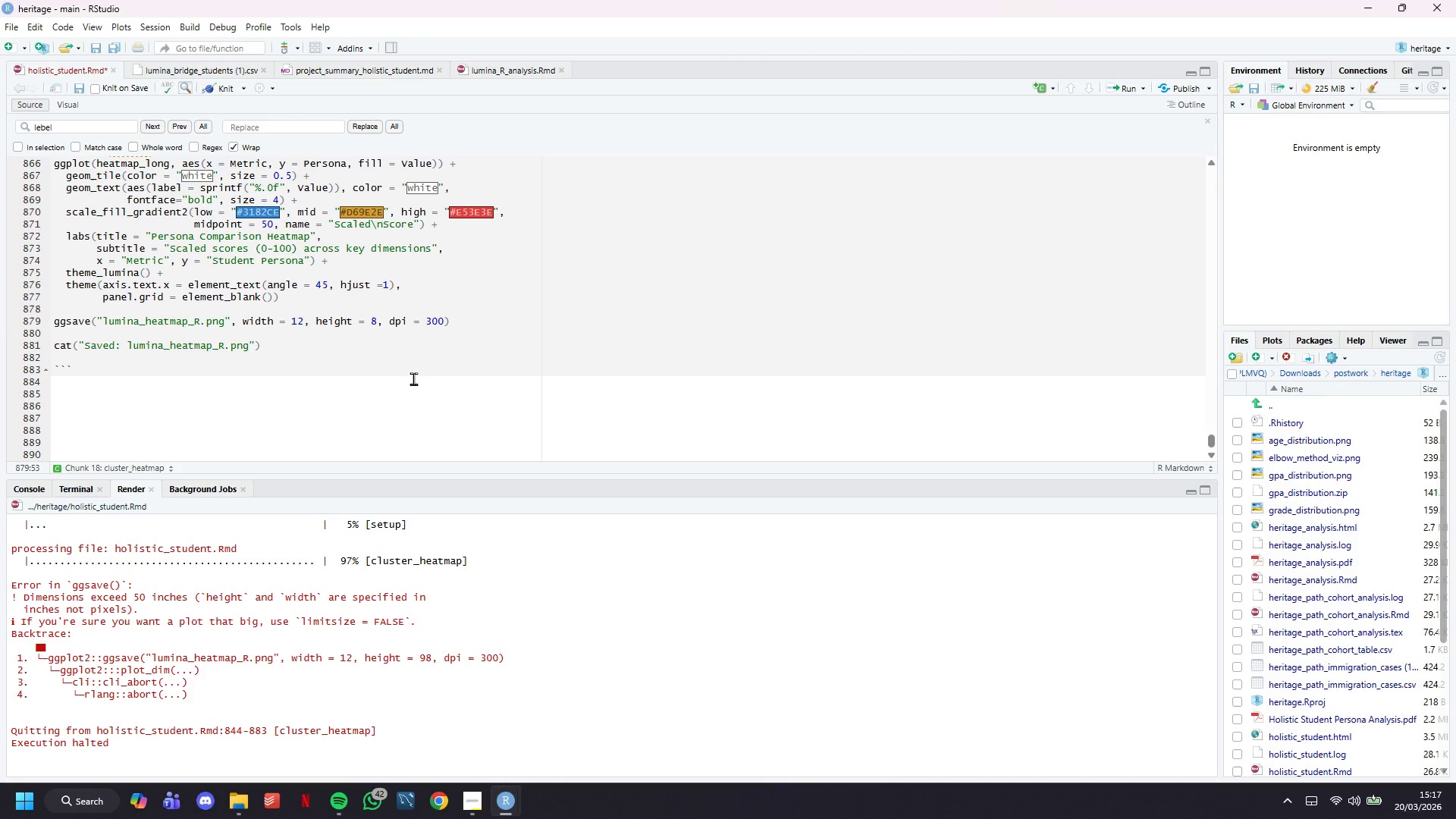 
key(Control+ControlLeft)
 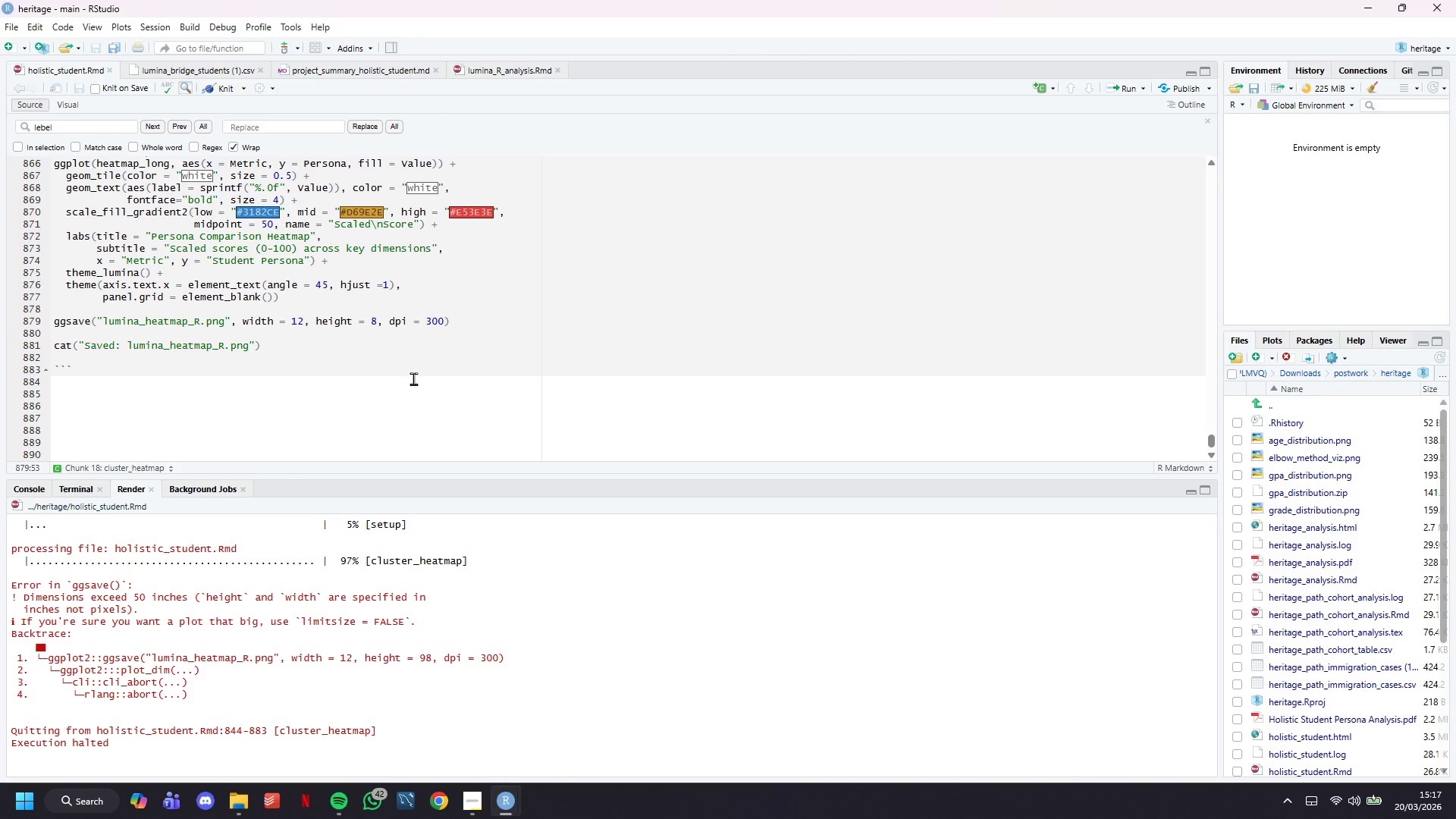 
key(Control+S)
 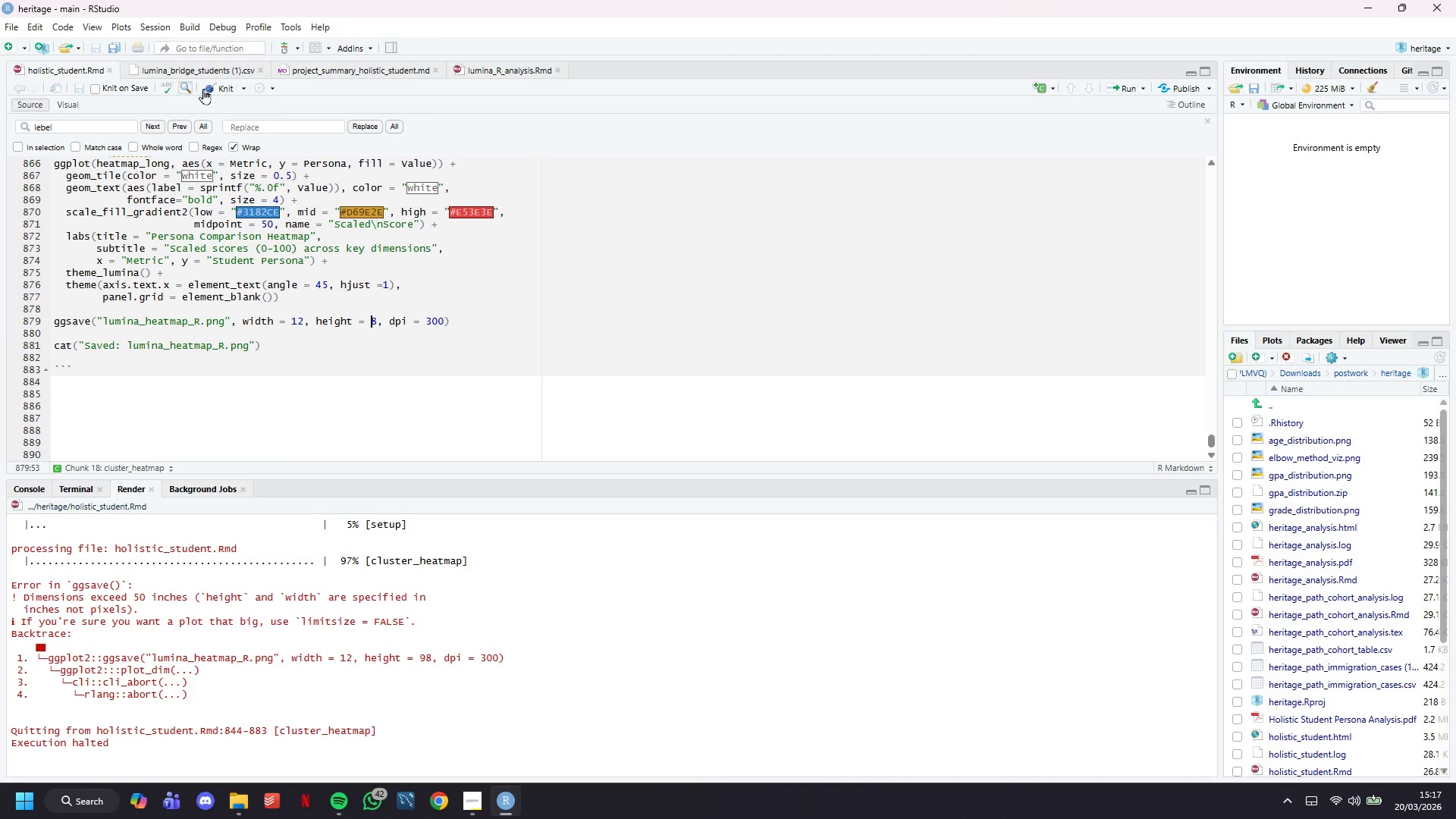 
left_click([211, 87])
 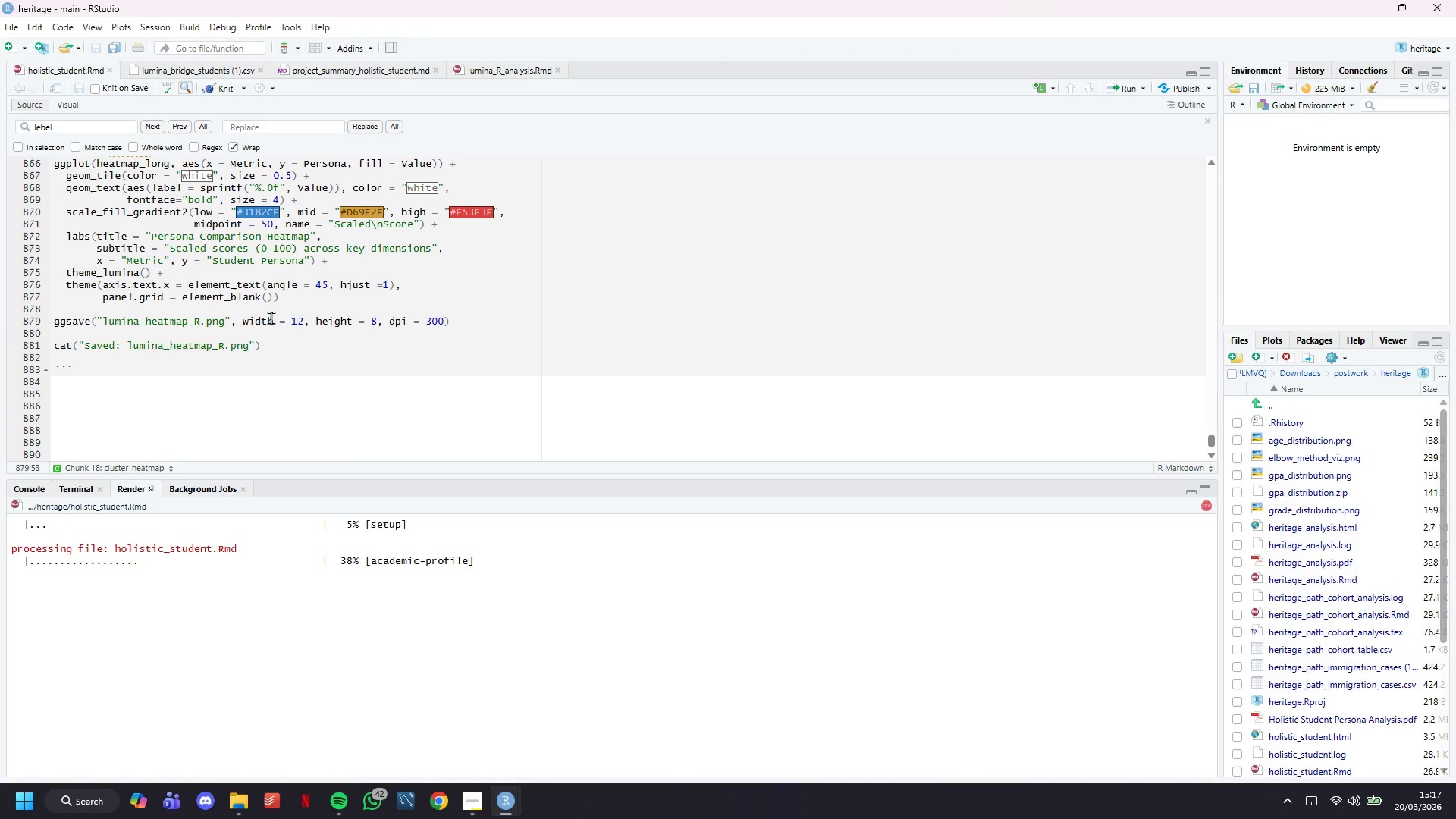 
wait(28.14)
 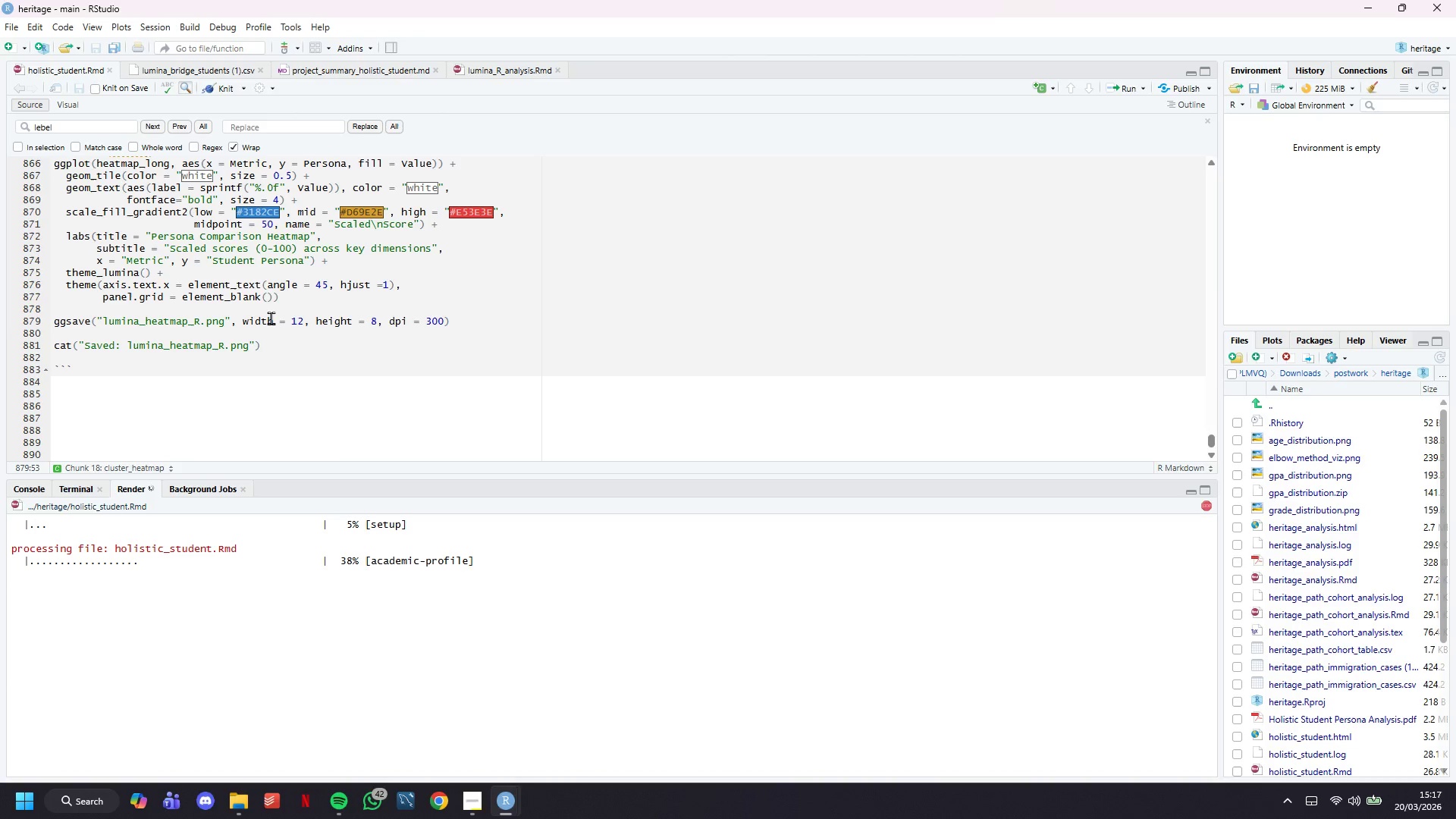 
double_click([288, 344])
 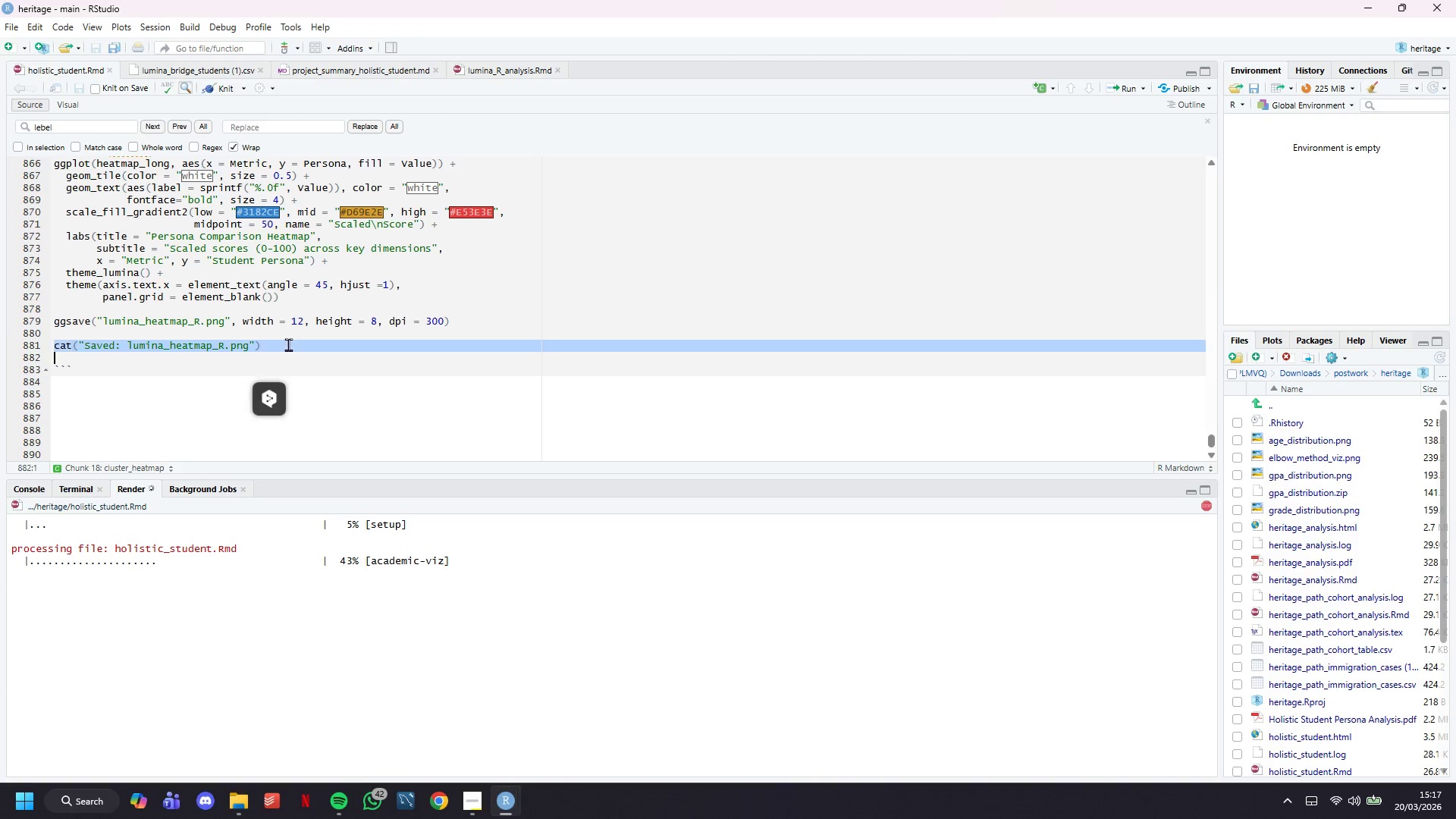 
triple_click([288, 344])
 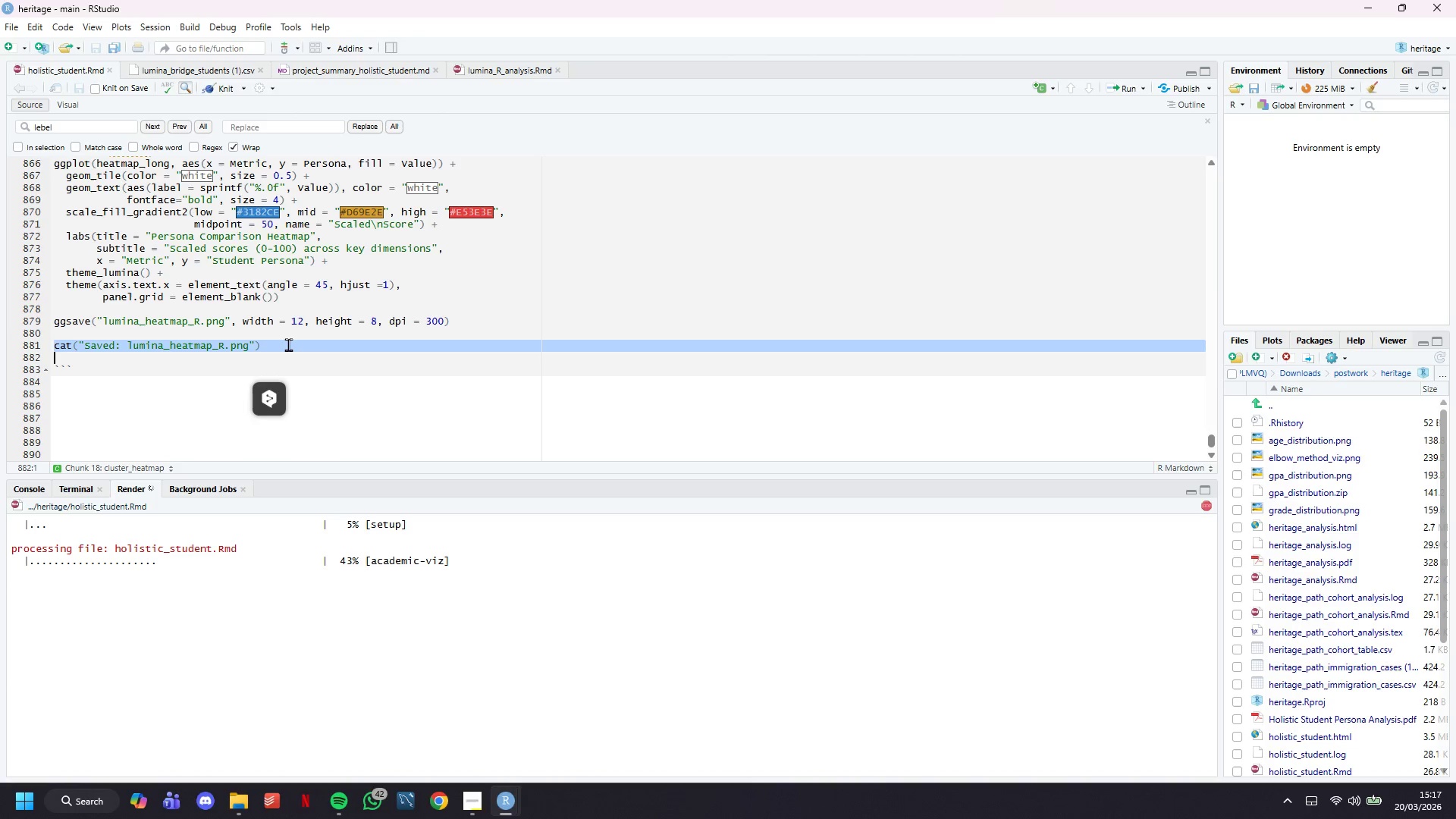 
left_click([288, 344])
 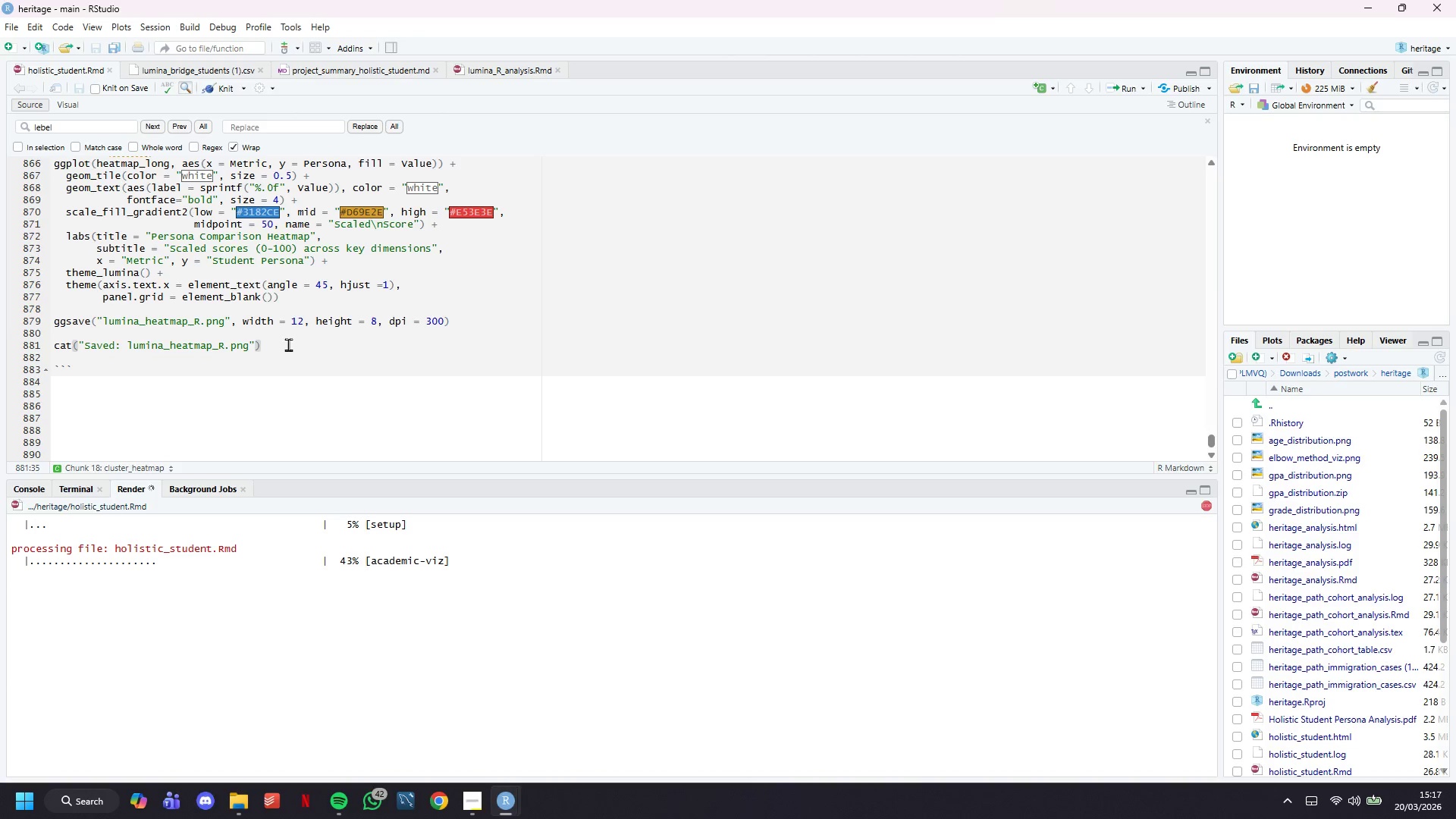 
scroll: coordinate [288, 344], scroll_direction: down, amount: 4.0
 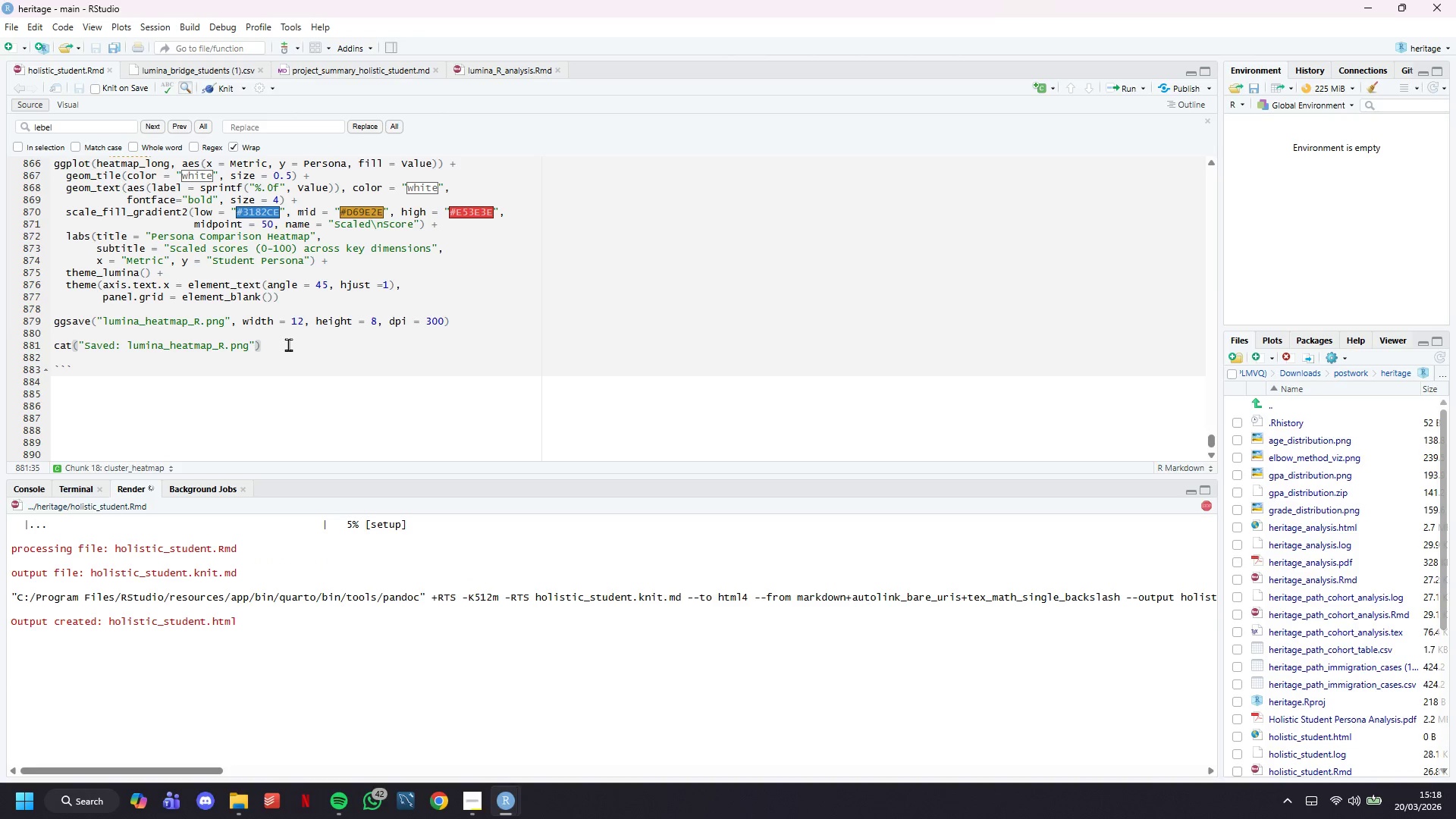 
wait(29.12)
 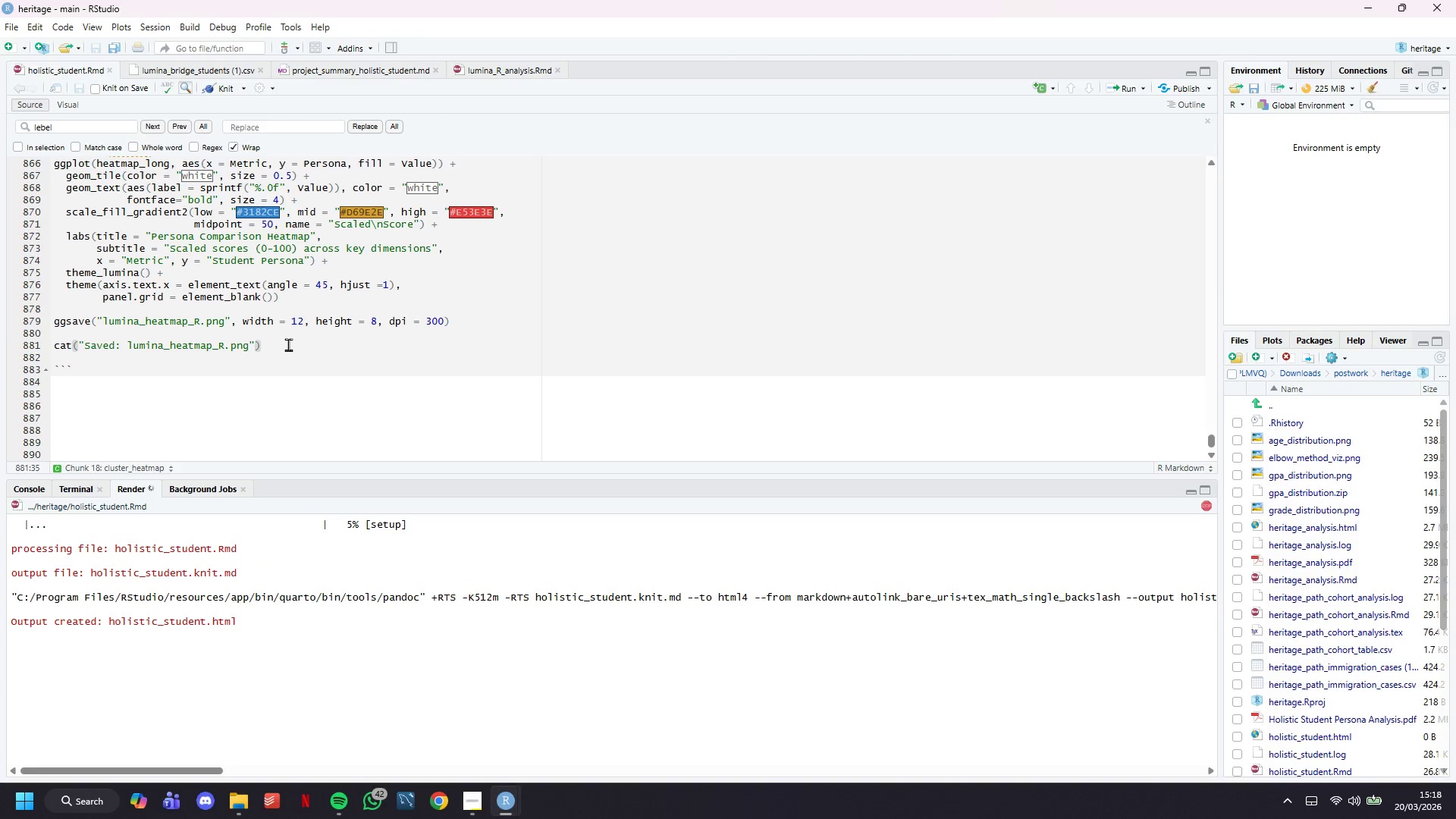 
scroll: coordinate [609, 382], scroll_direction: down, amount: 4.0
 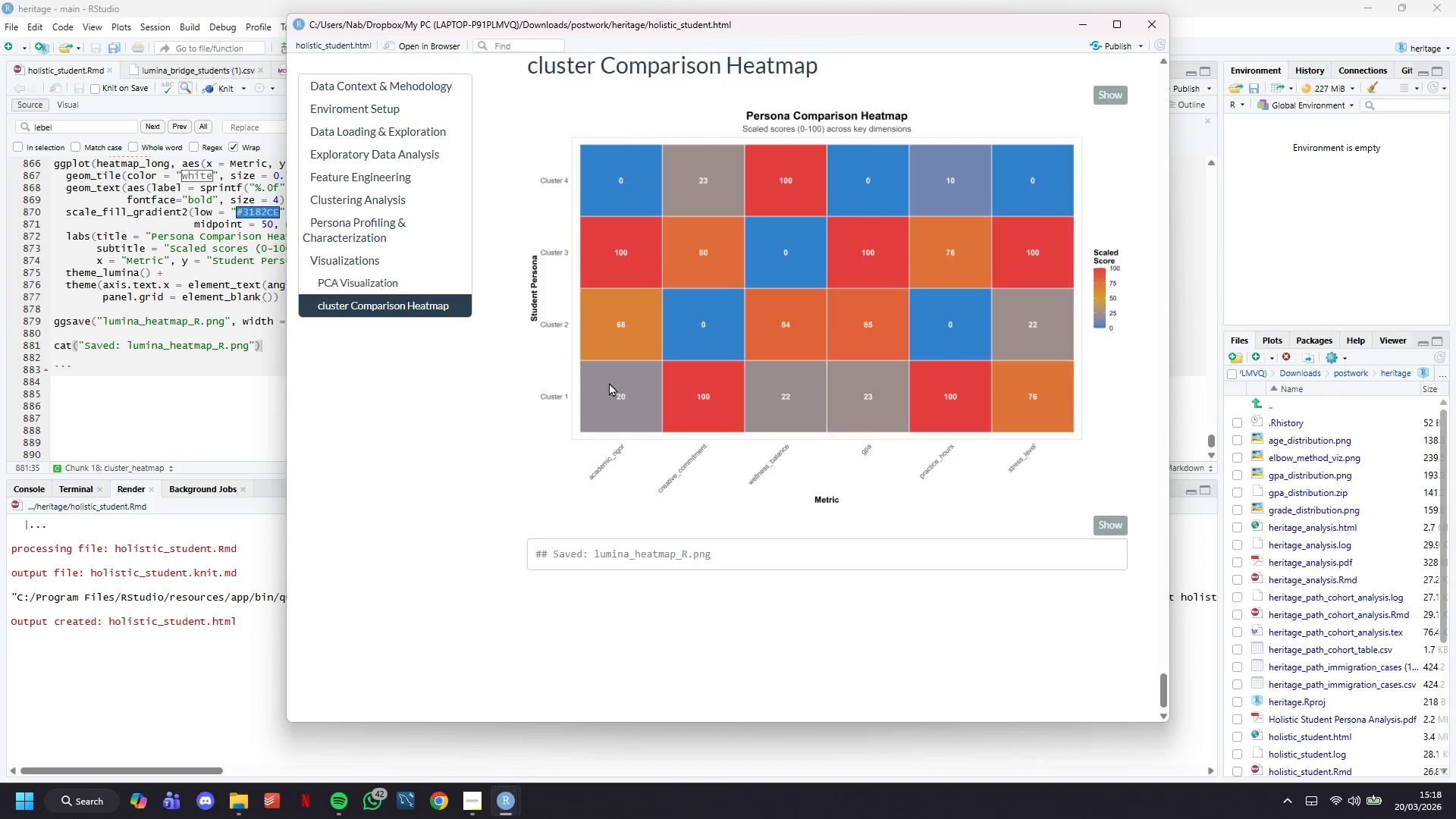 
scroll: coordinate [609, 382], scroll_direction: up, amount: 10.0
 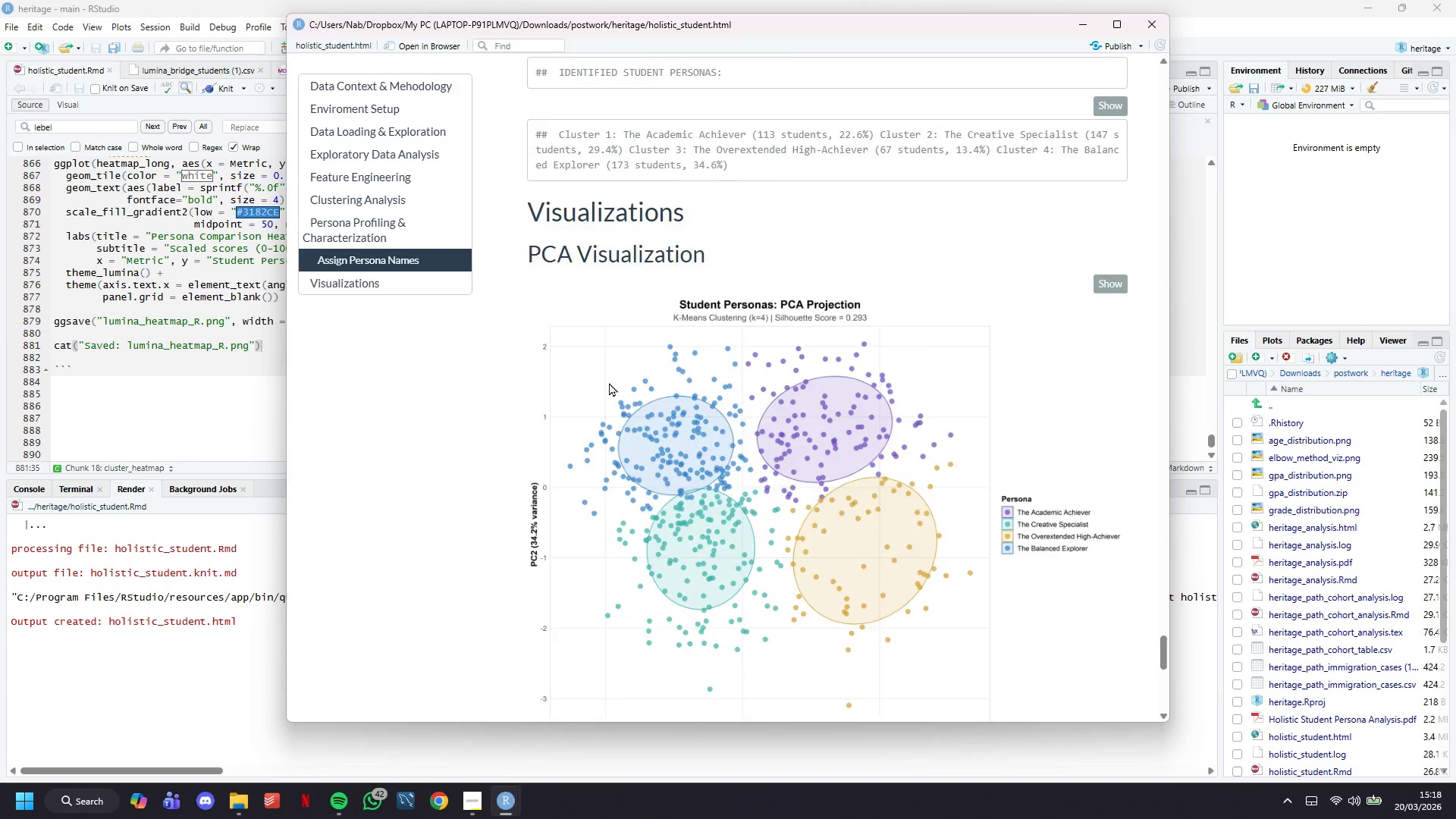 
scroll: coordinate [609, 382], scroll_direction: down, amount: 5.0
 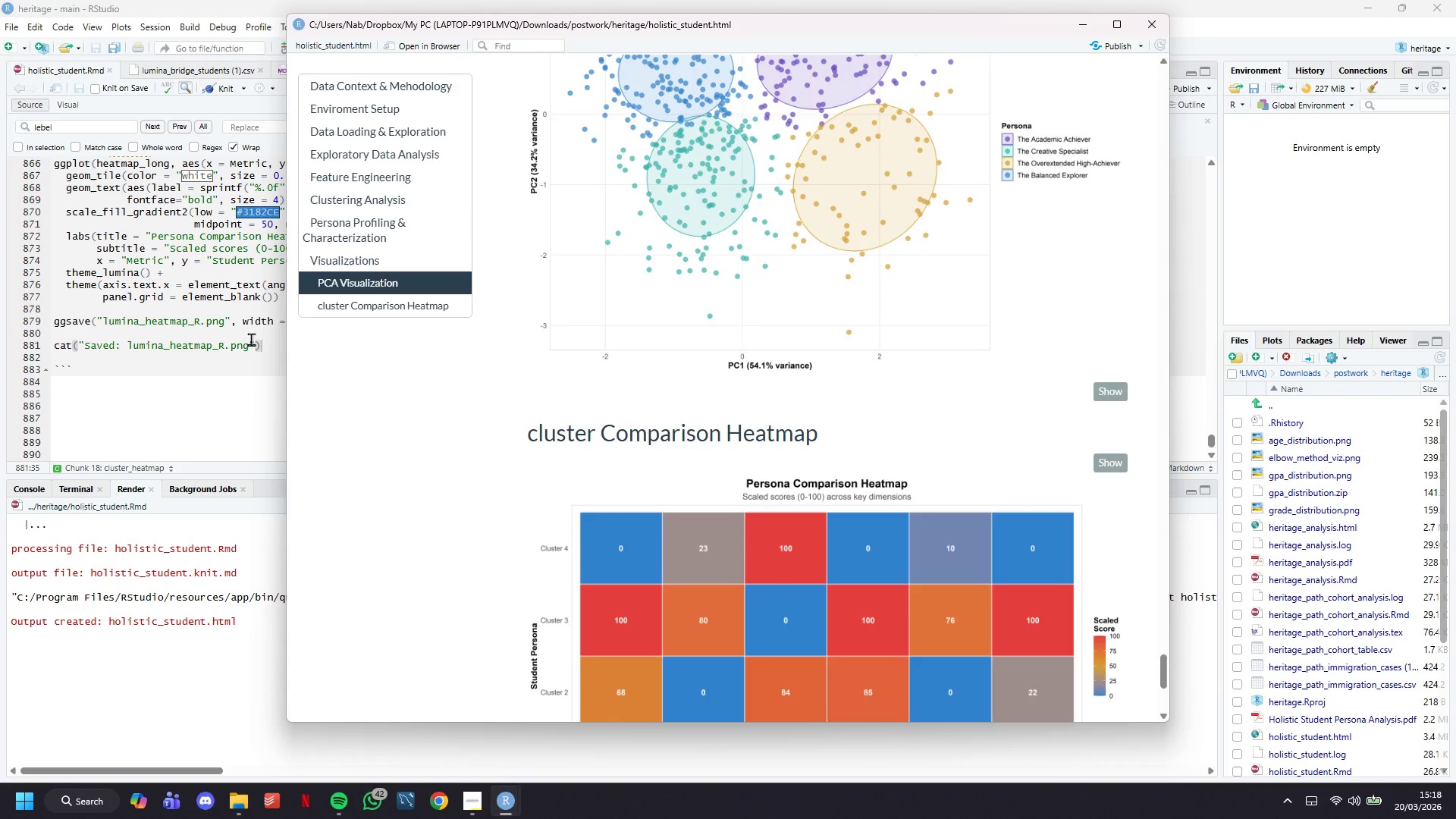 
left_click([202, 334])
 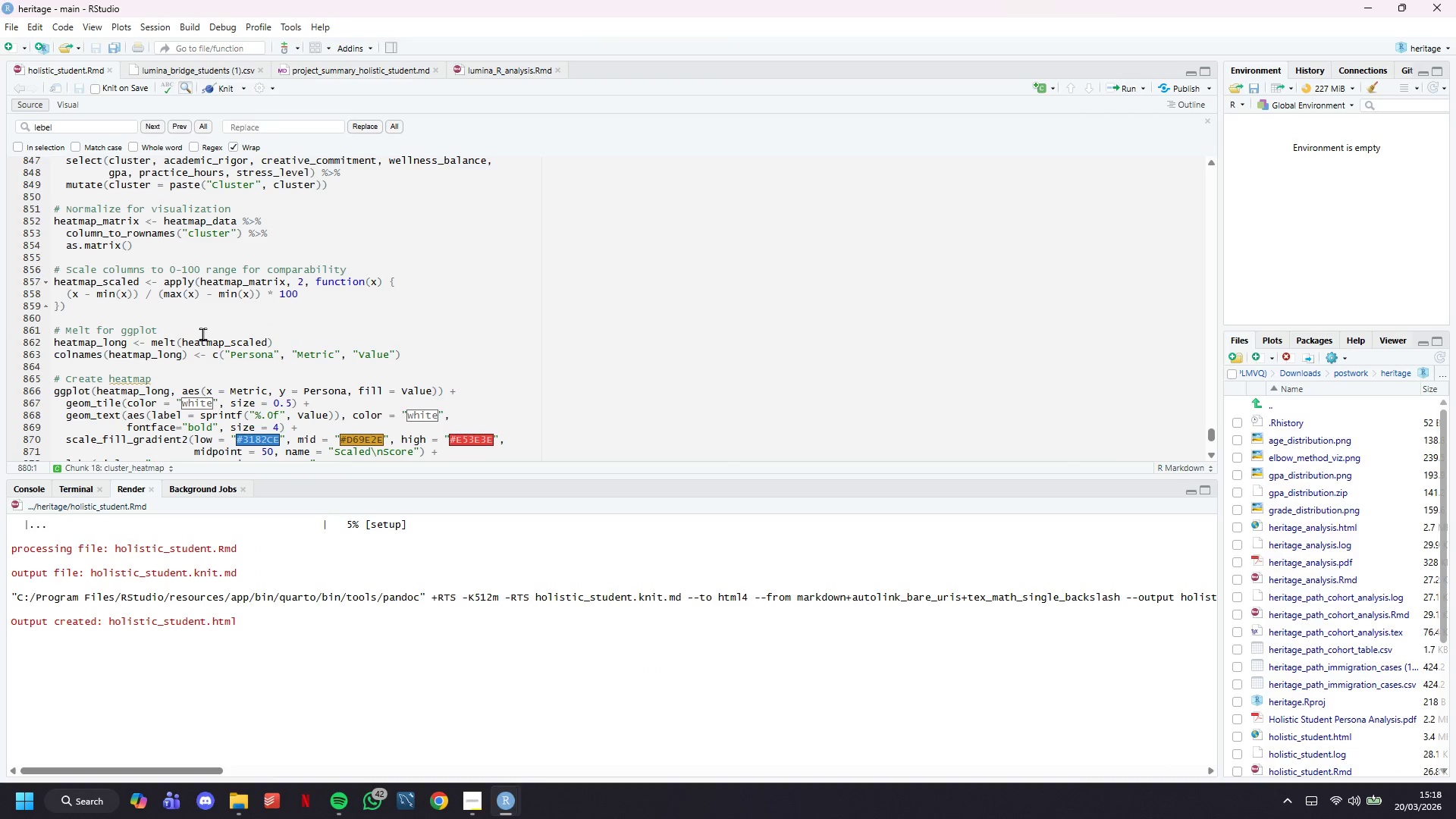 
scroll: coordinate [202, 334], scroll_direction: up, amount: 9.0
 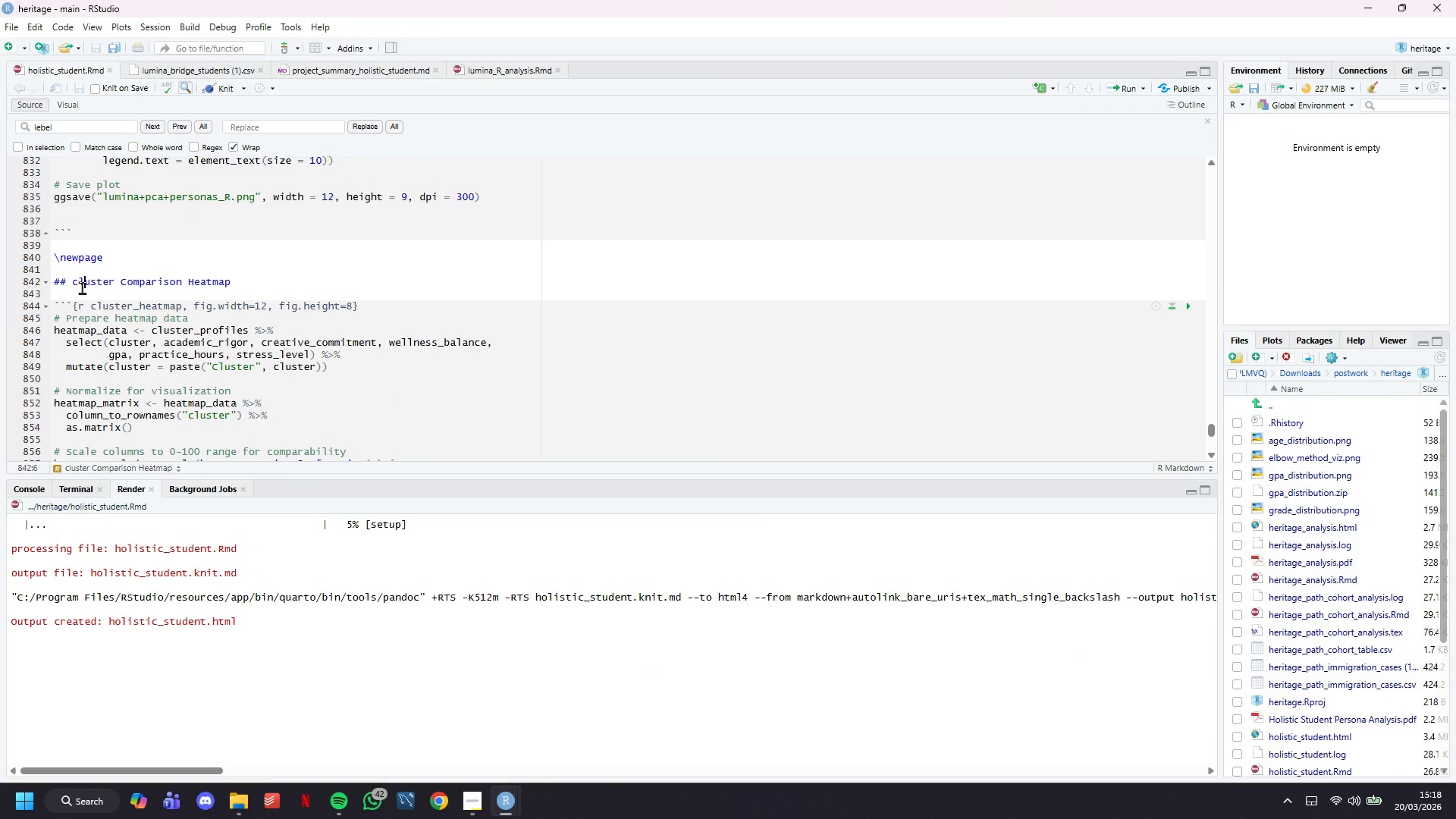 
left_click([82, 287])
 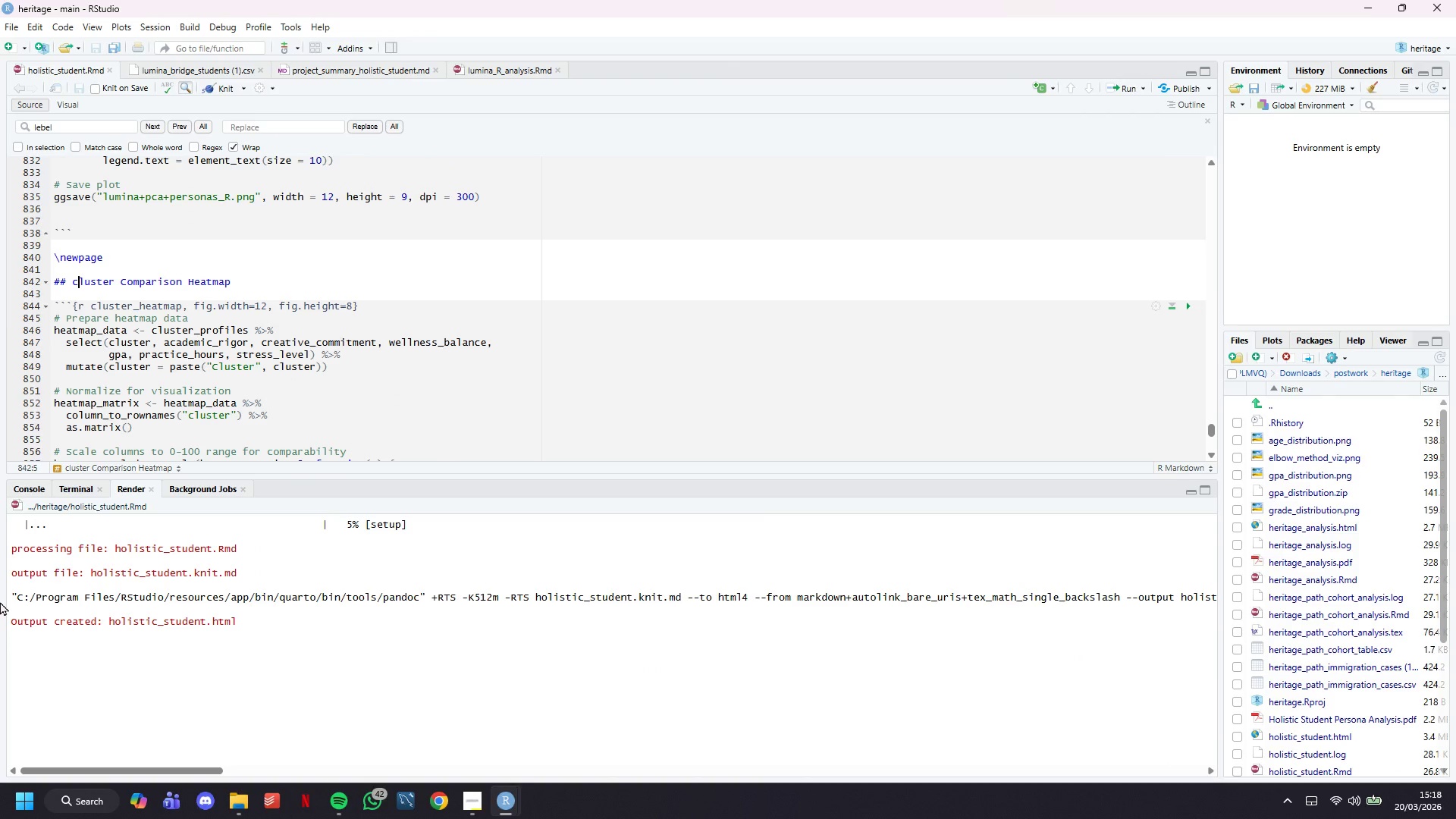 
key(ArrowLeft)
 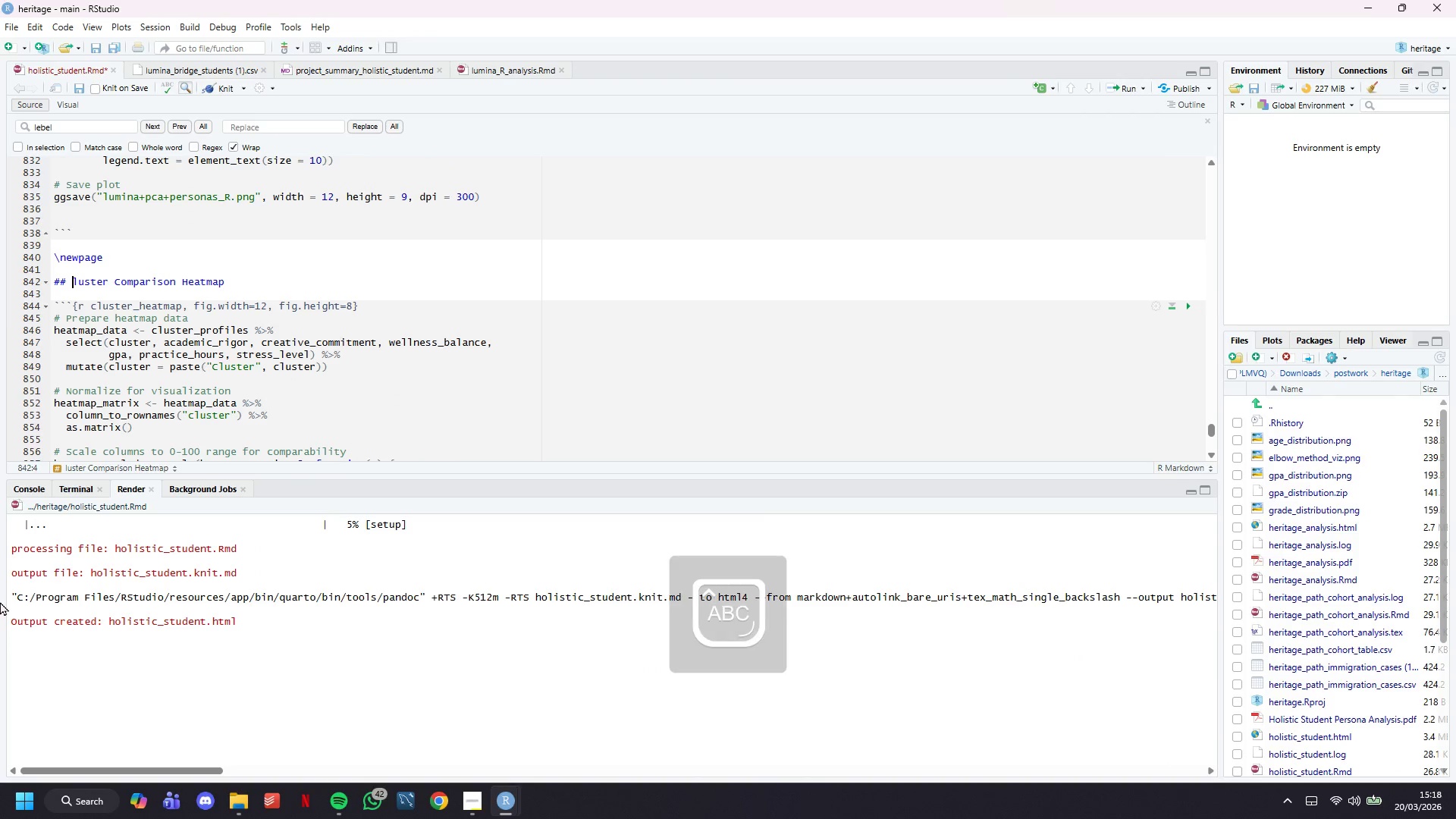 
key(Backspace)
 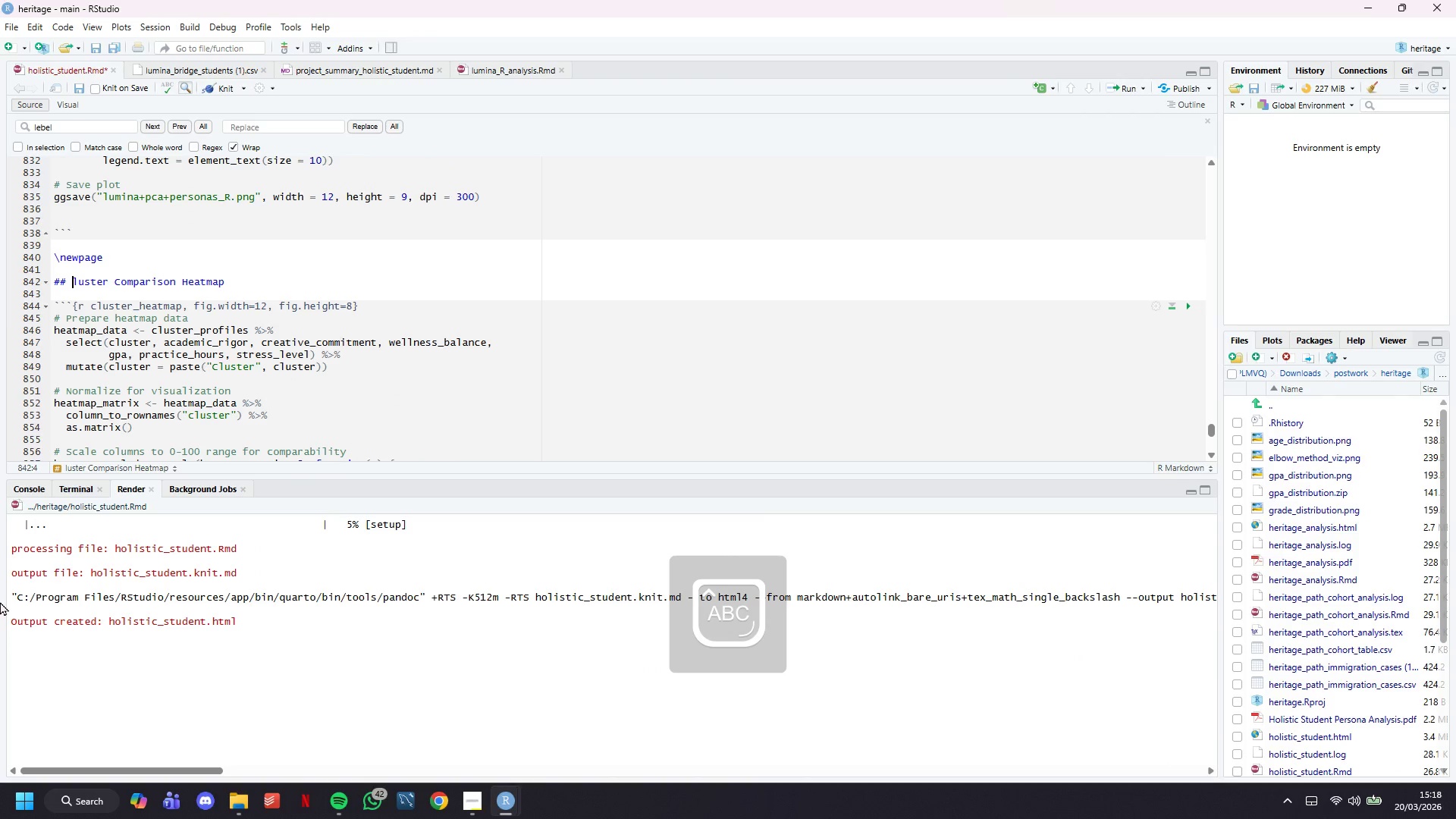 
key(CapsLock)
 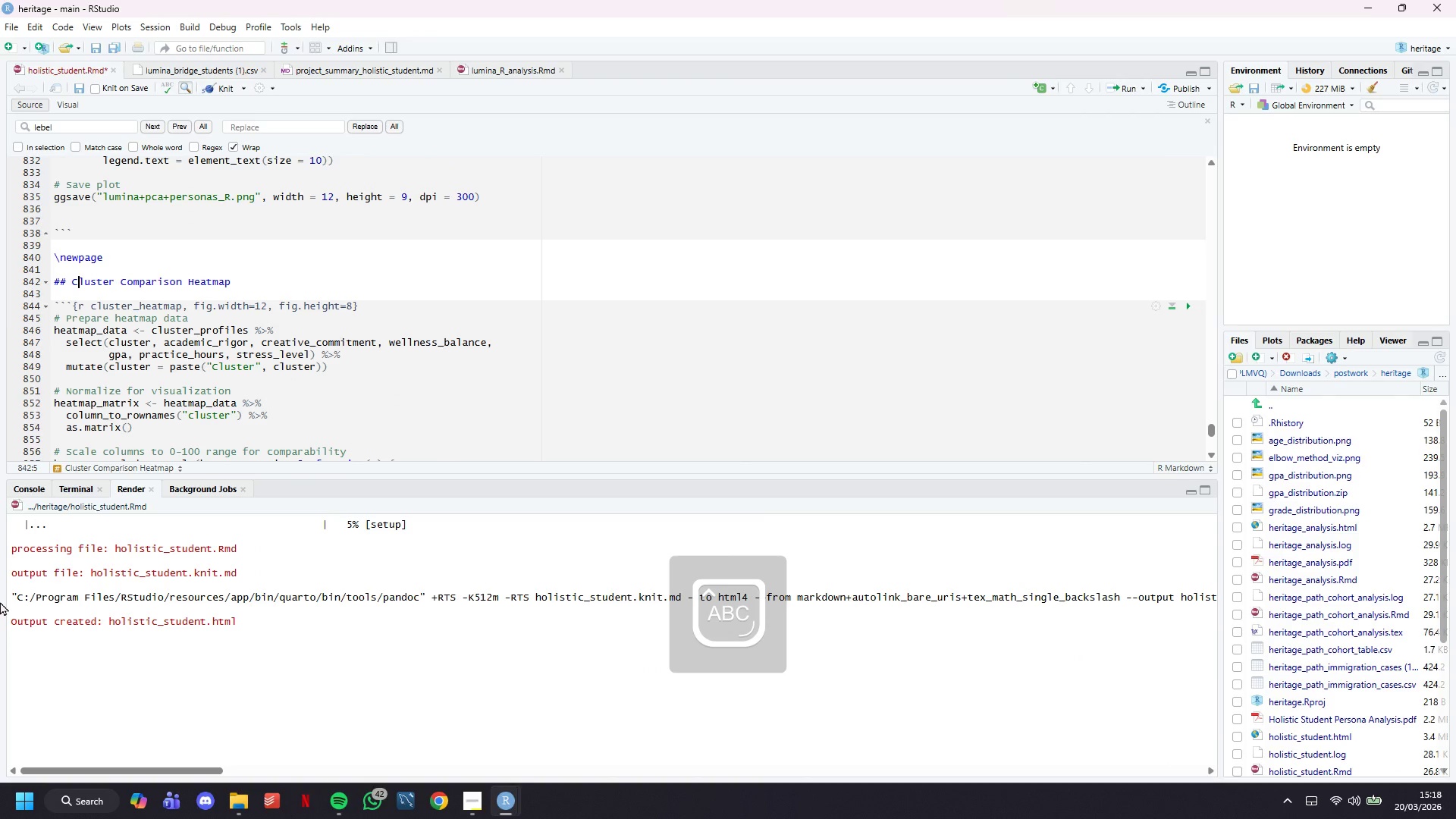 
key(C)
 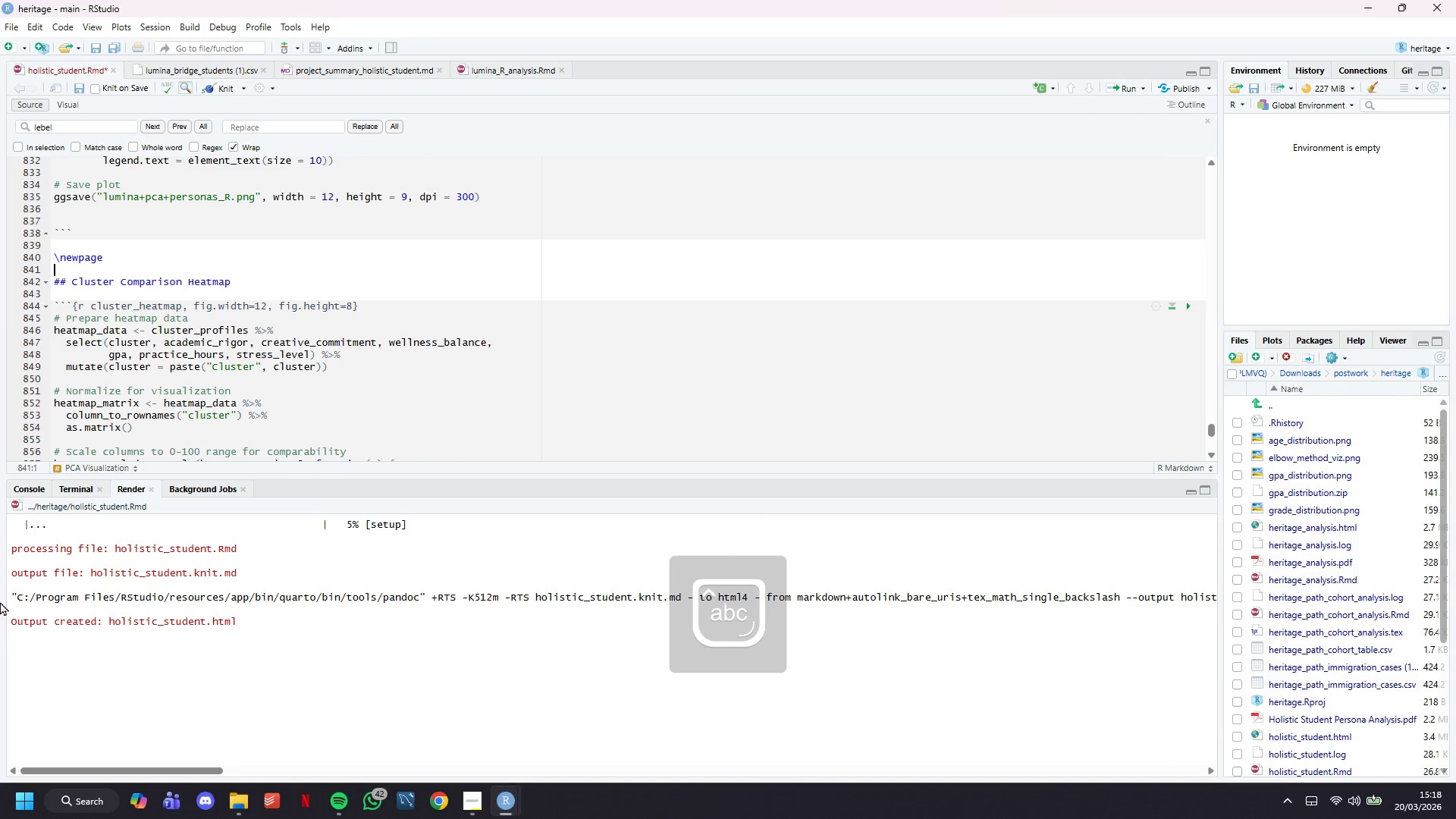 
key(CapsLock)
 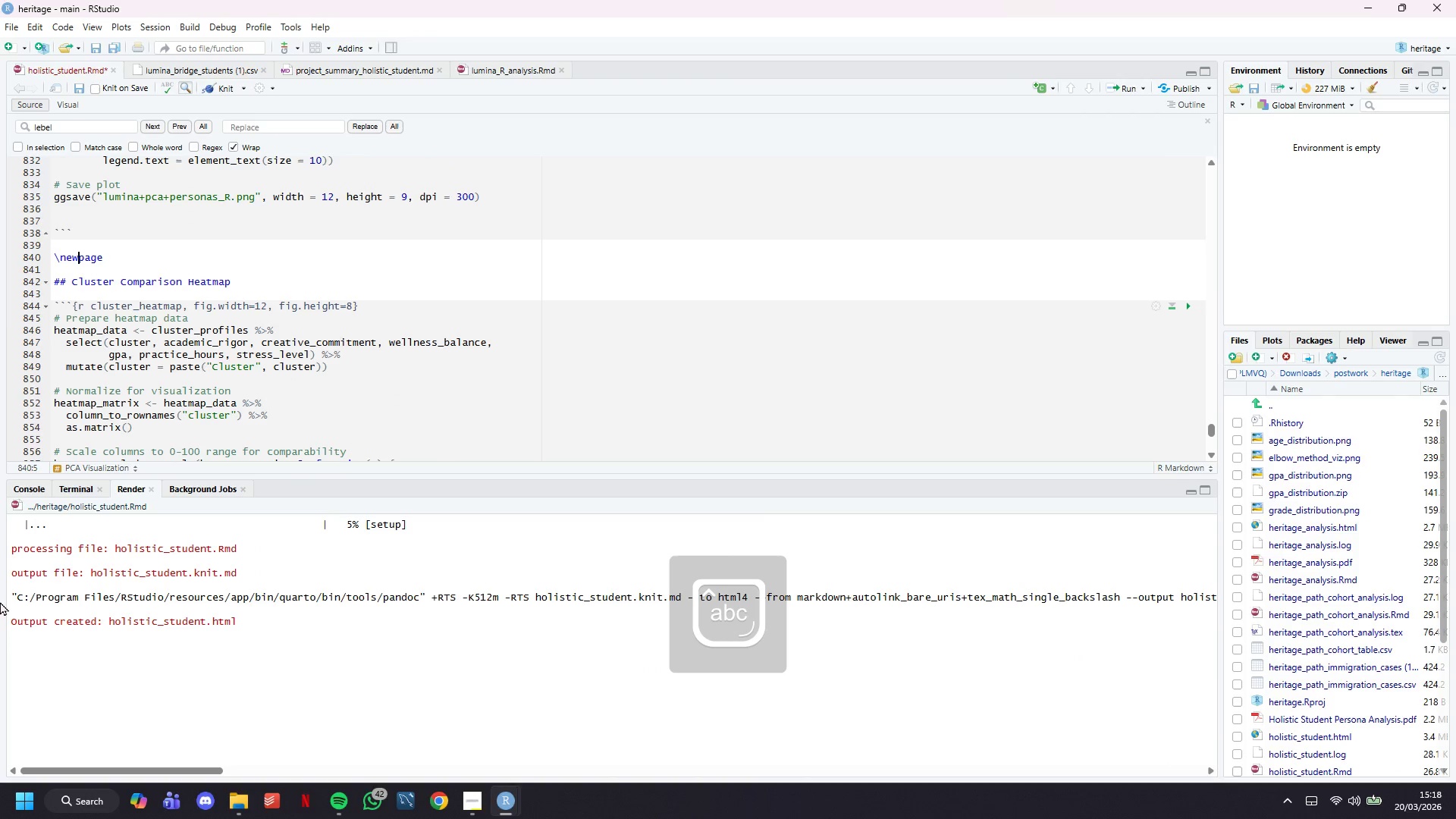 
key(ArrowUp)
 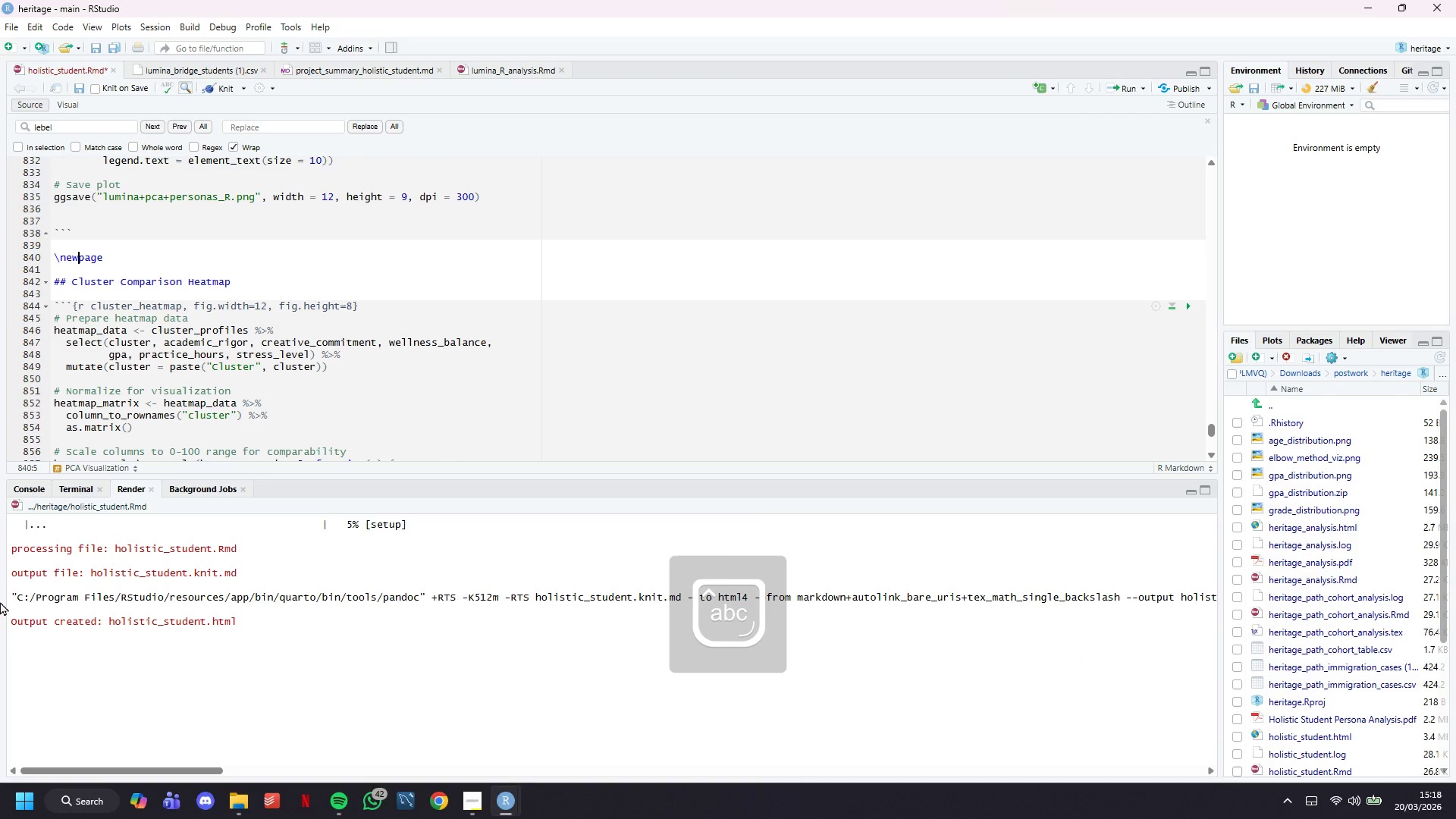 
key(ArrowUp)
 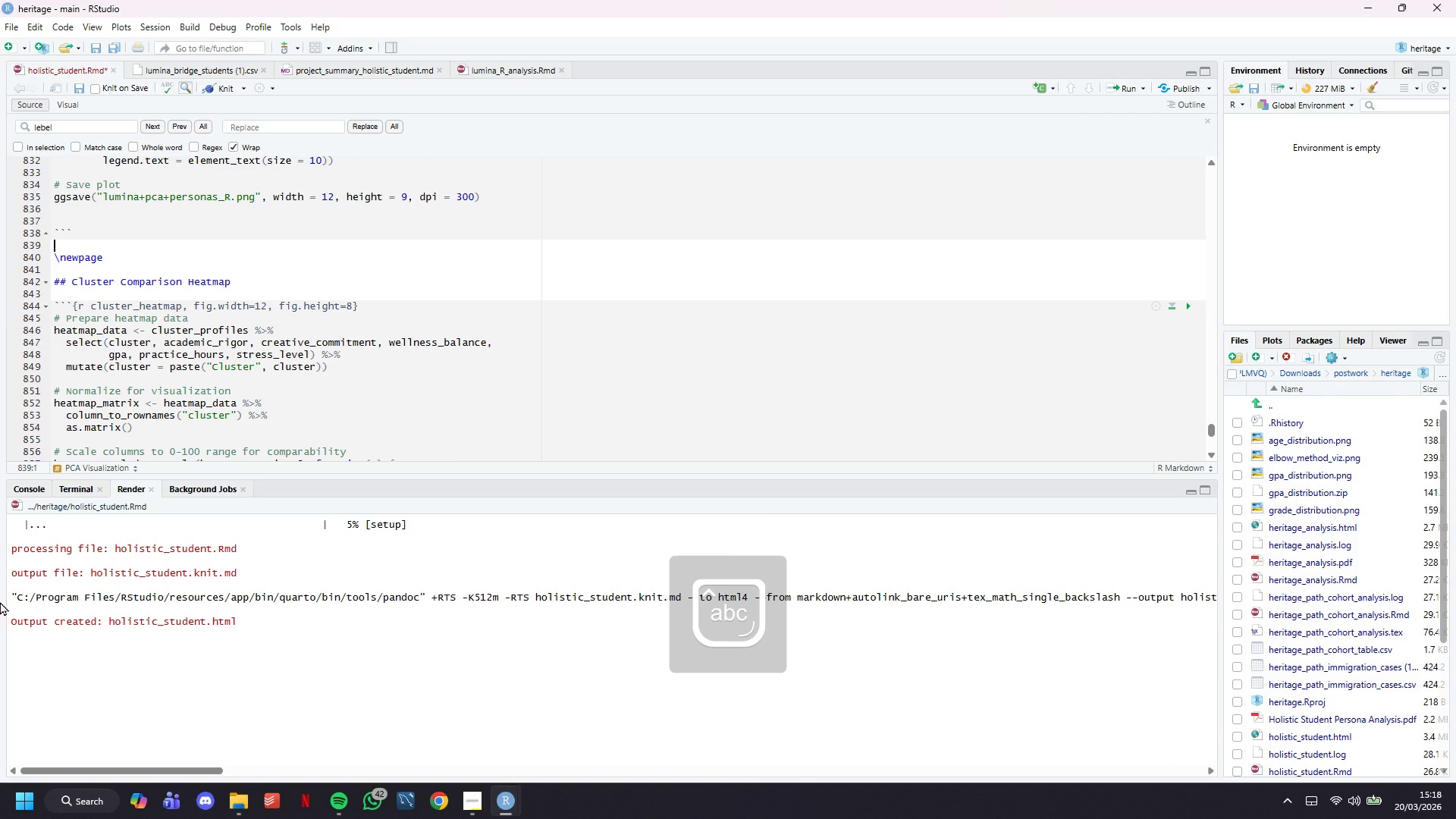 
key(ArrowUp)
 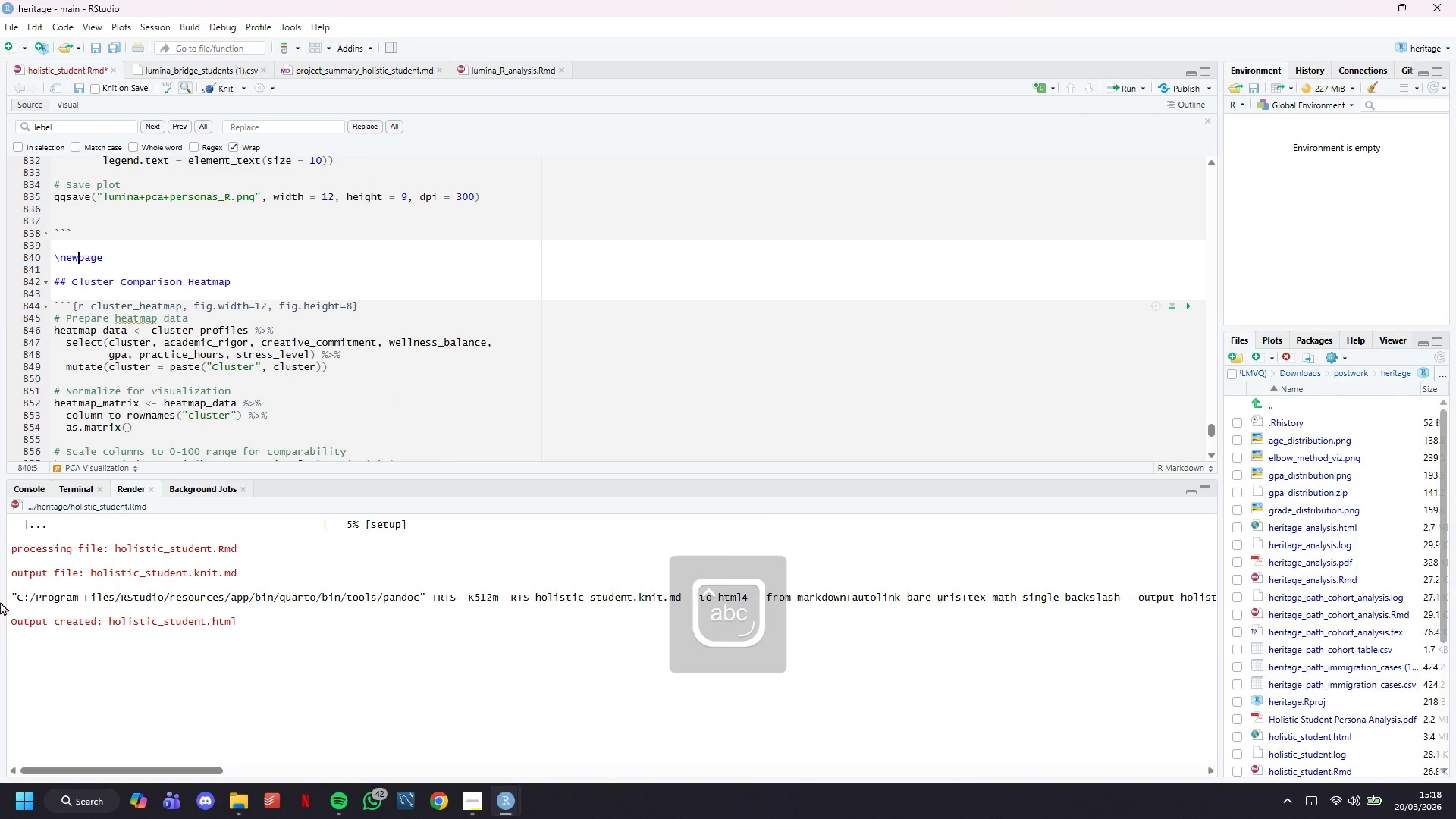 
key(ArrowDown)
 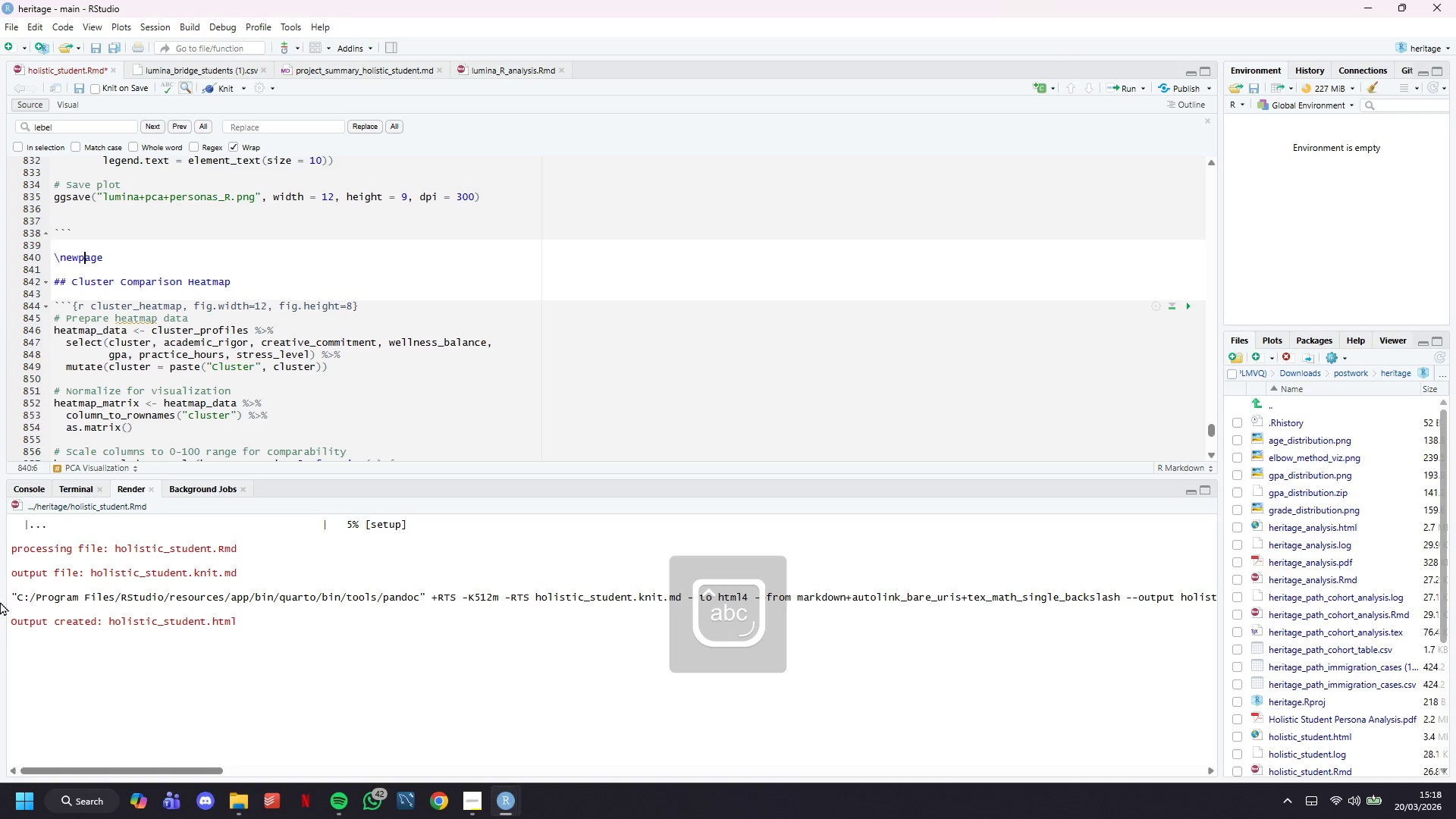 
key(ArrowRight)
 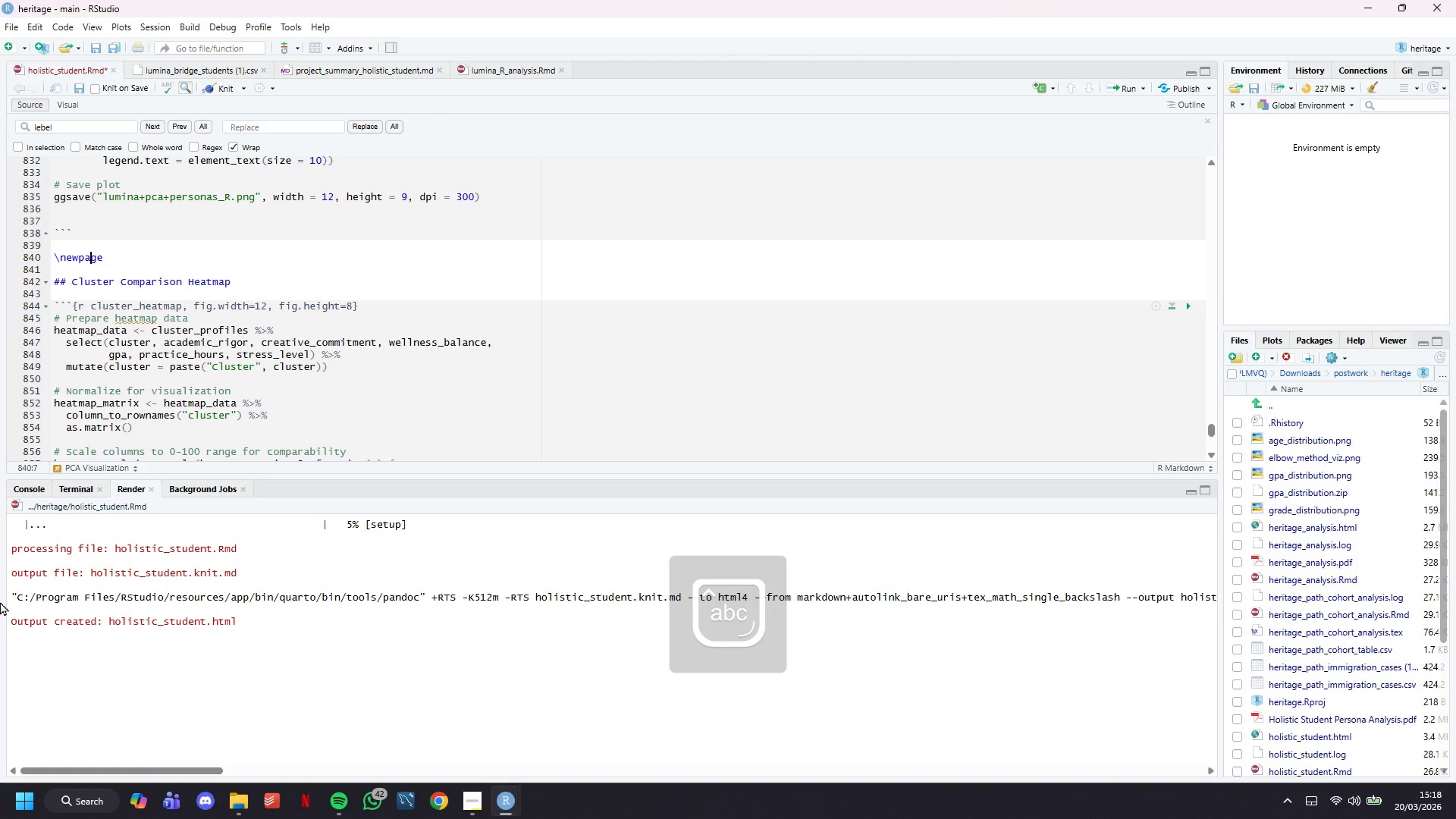 
key(ArrowRight)
 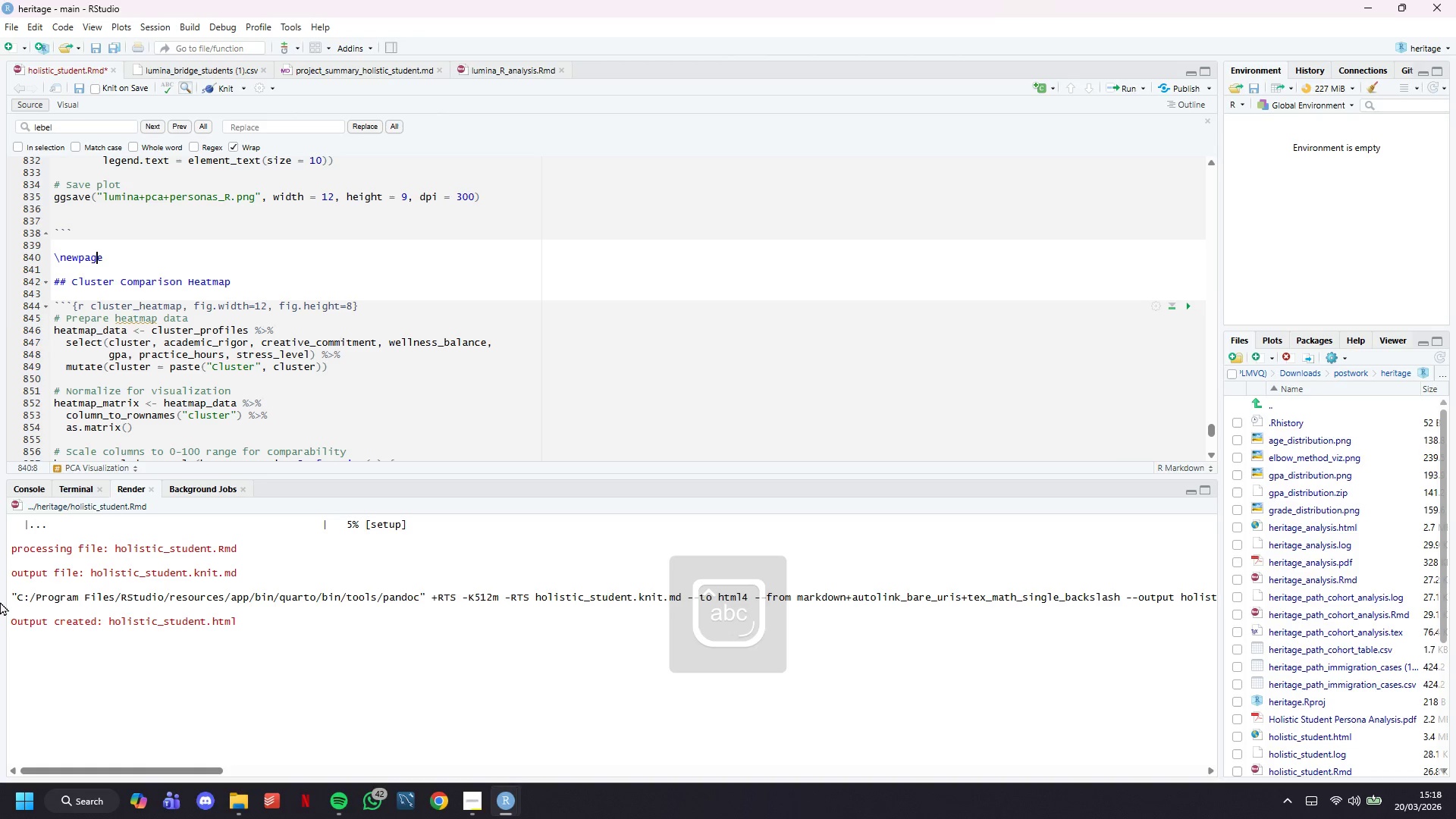 
key(ArrowRight)
 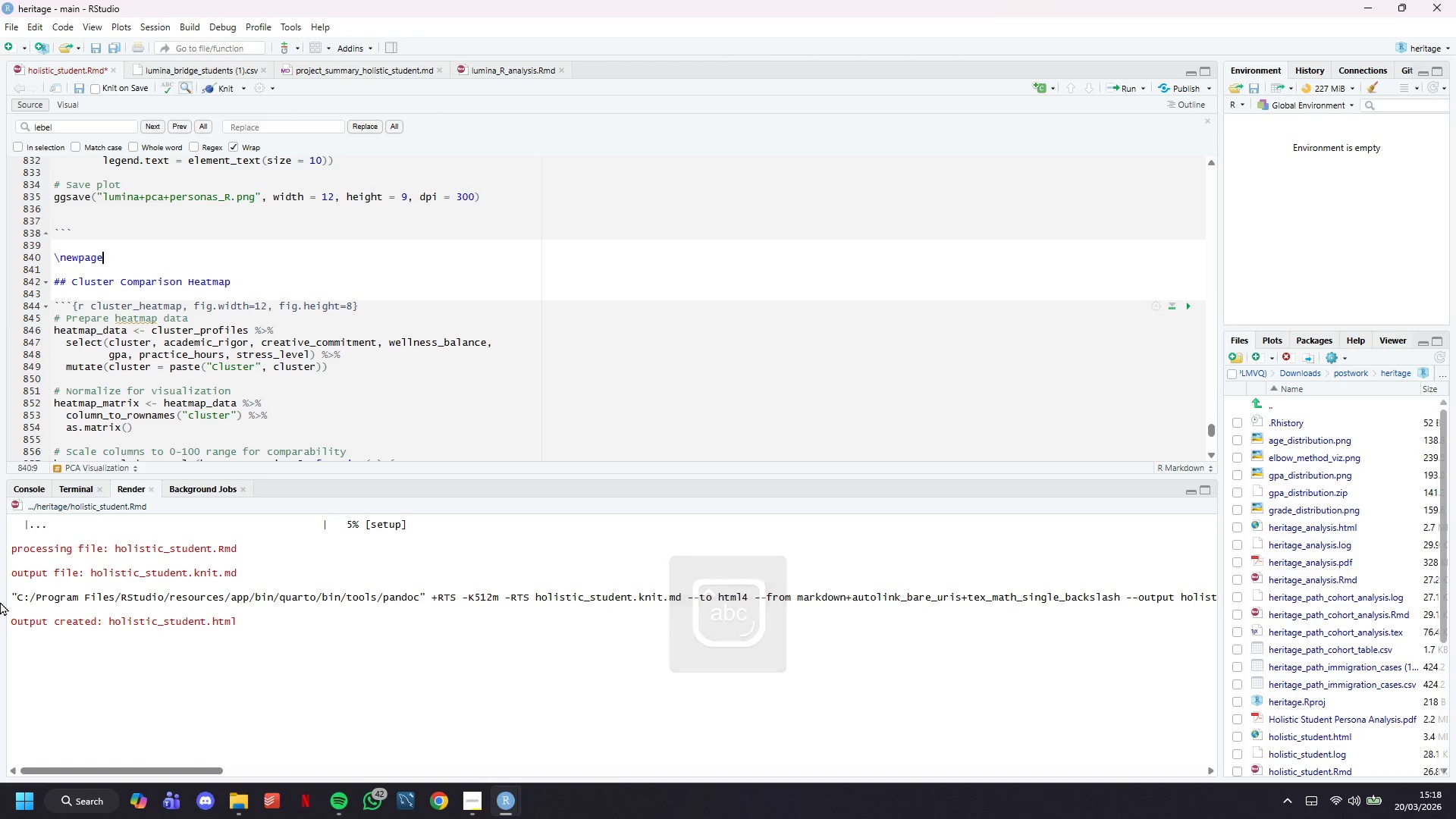 
key(ArrowRight)
 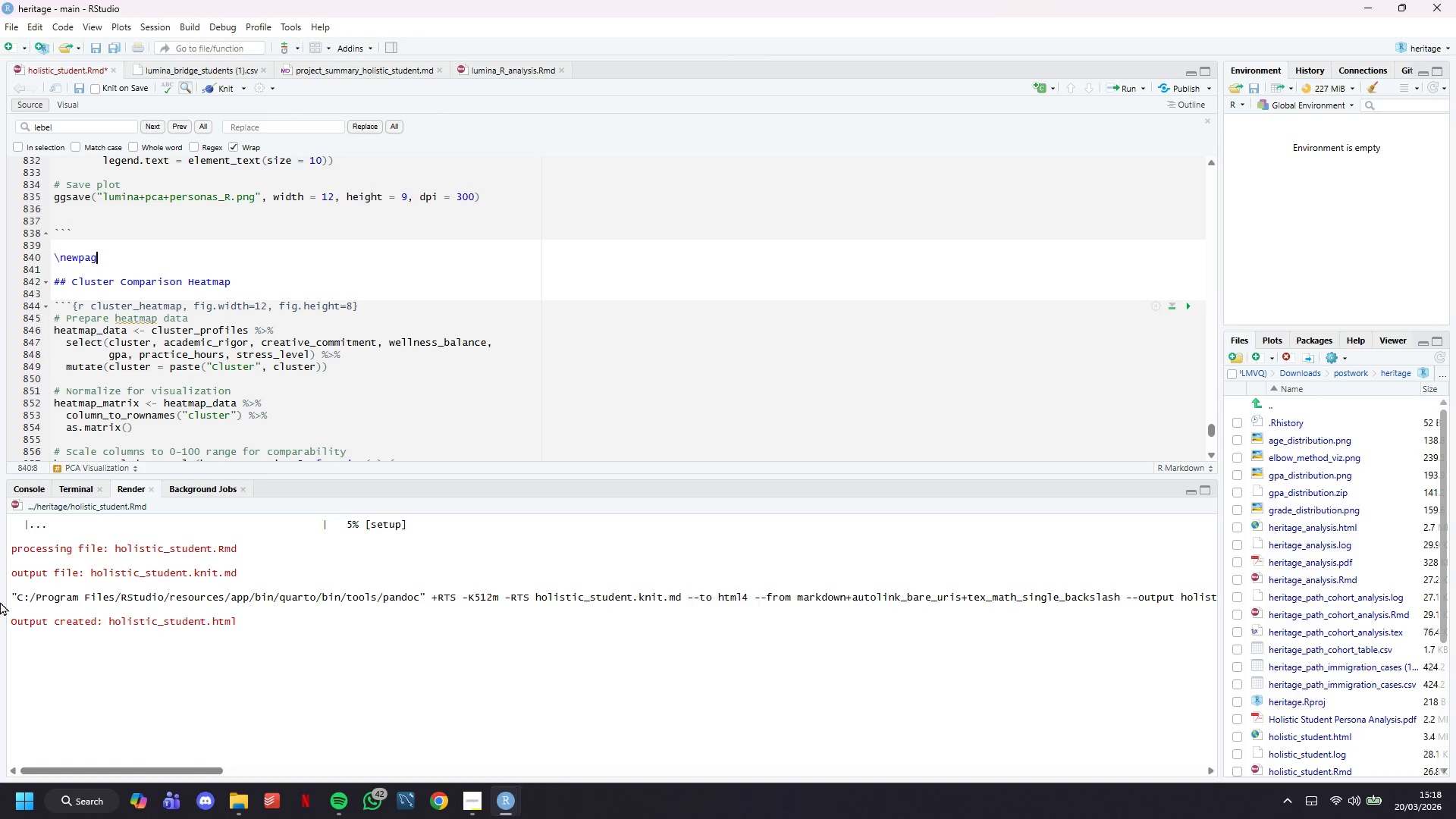 
key(Backspace)
key(Backspace)
key(Backspace)
key(Backspace)
key(Backspace)
key(Backspace)
key(Backspace)
key(Backspace)
type(## Radar Charts (Person )
key(Backspace)
type(a Profiles)
 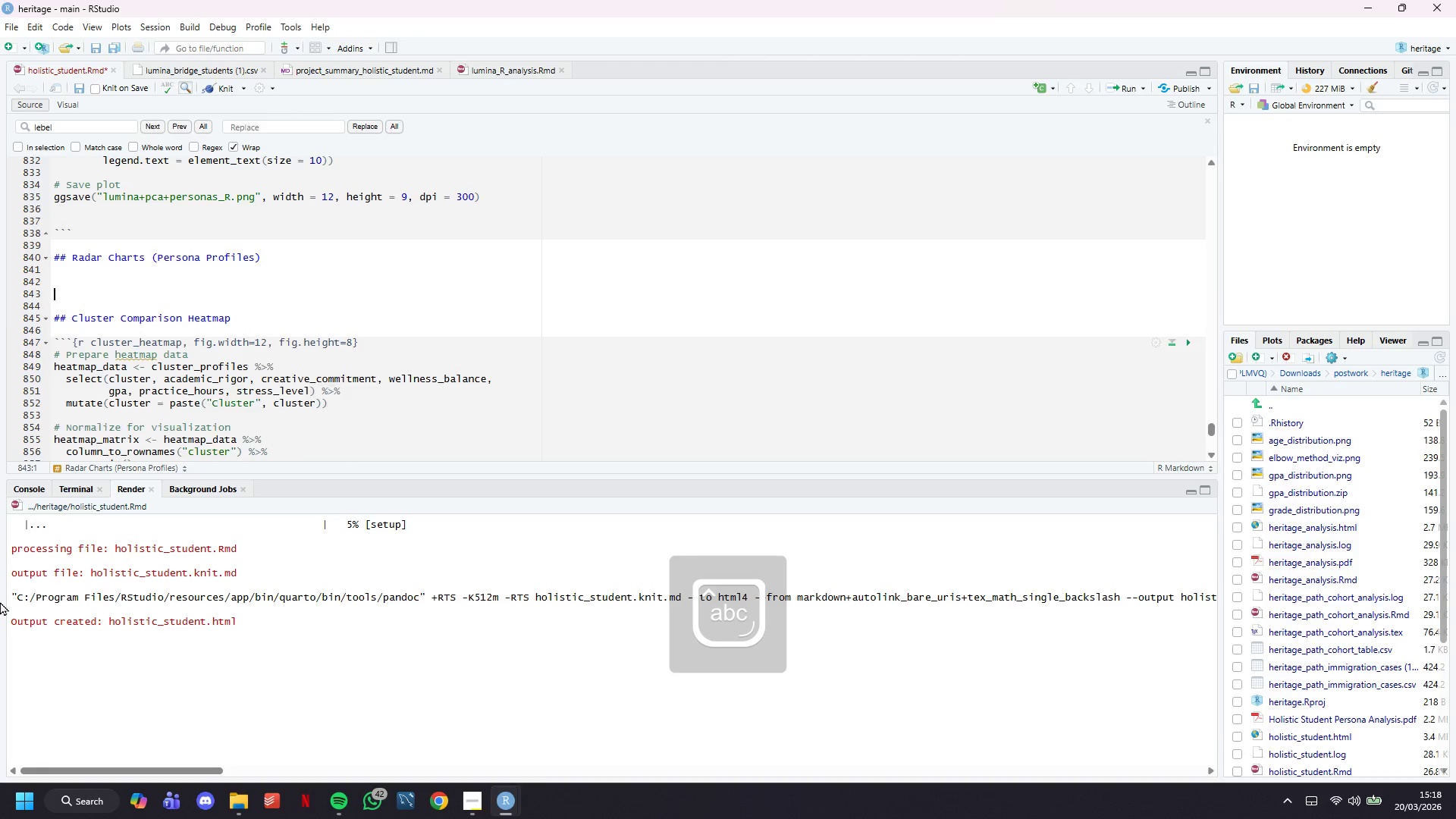 
 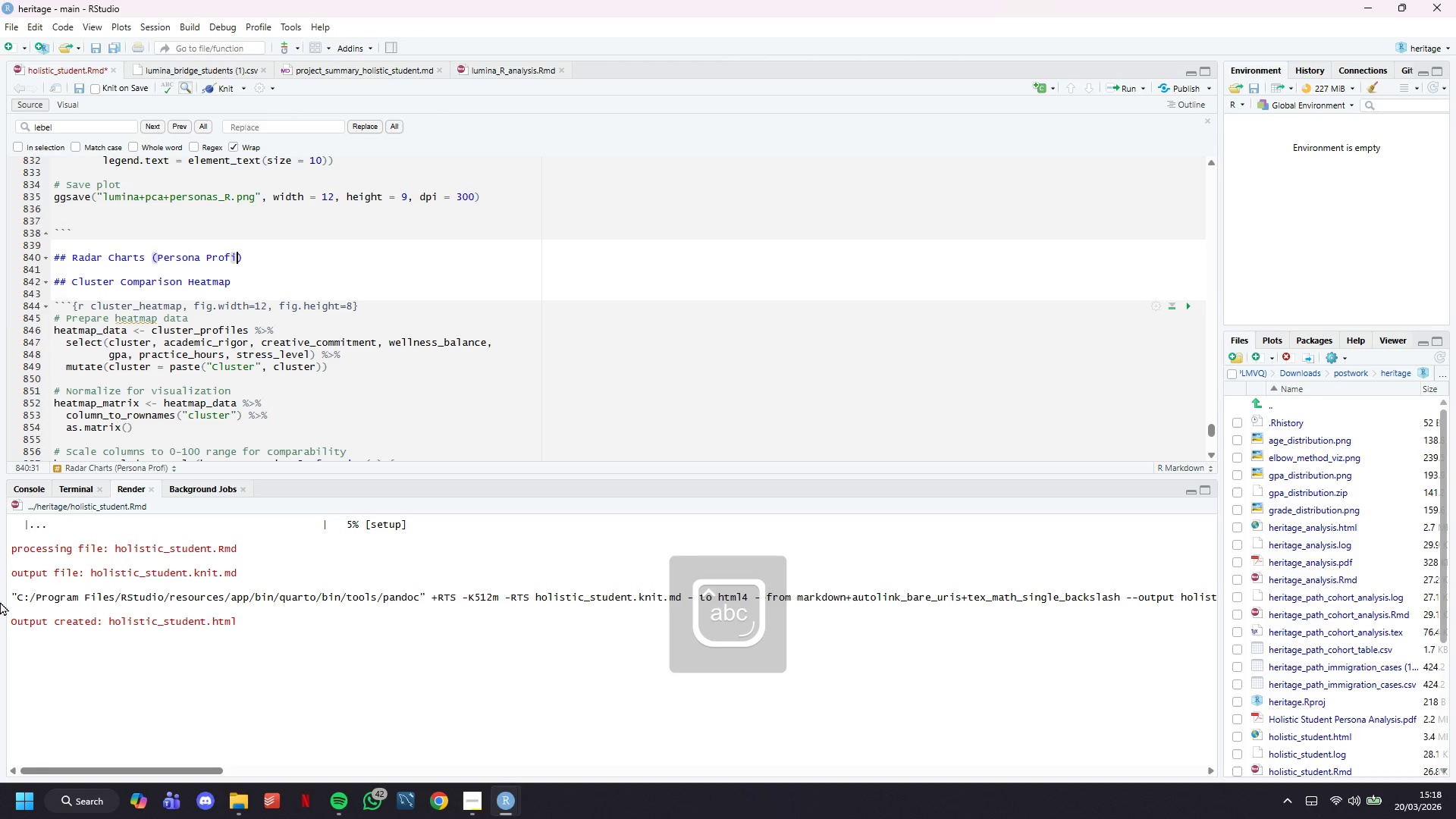 
key(ArrowRight)
 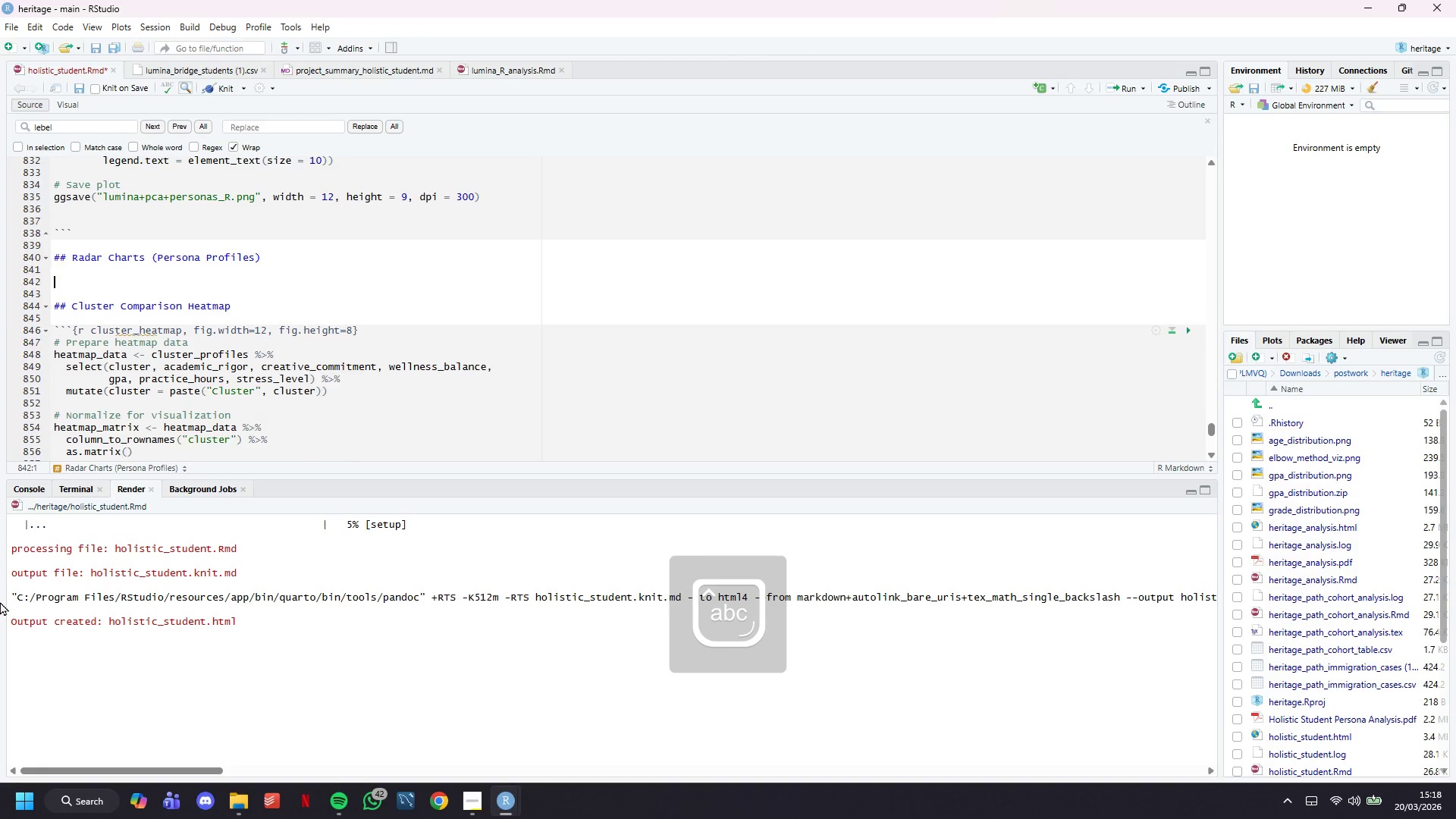 
key(Enter)
 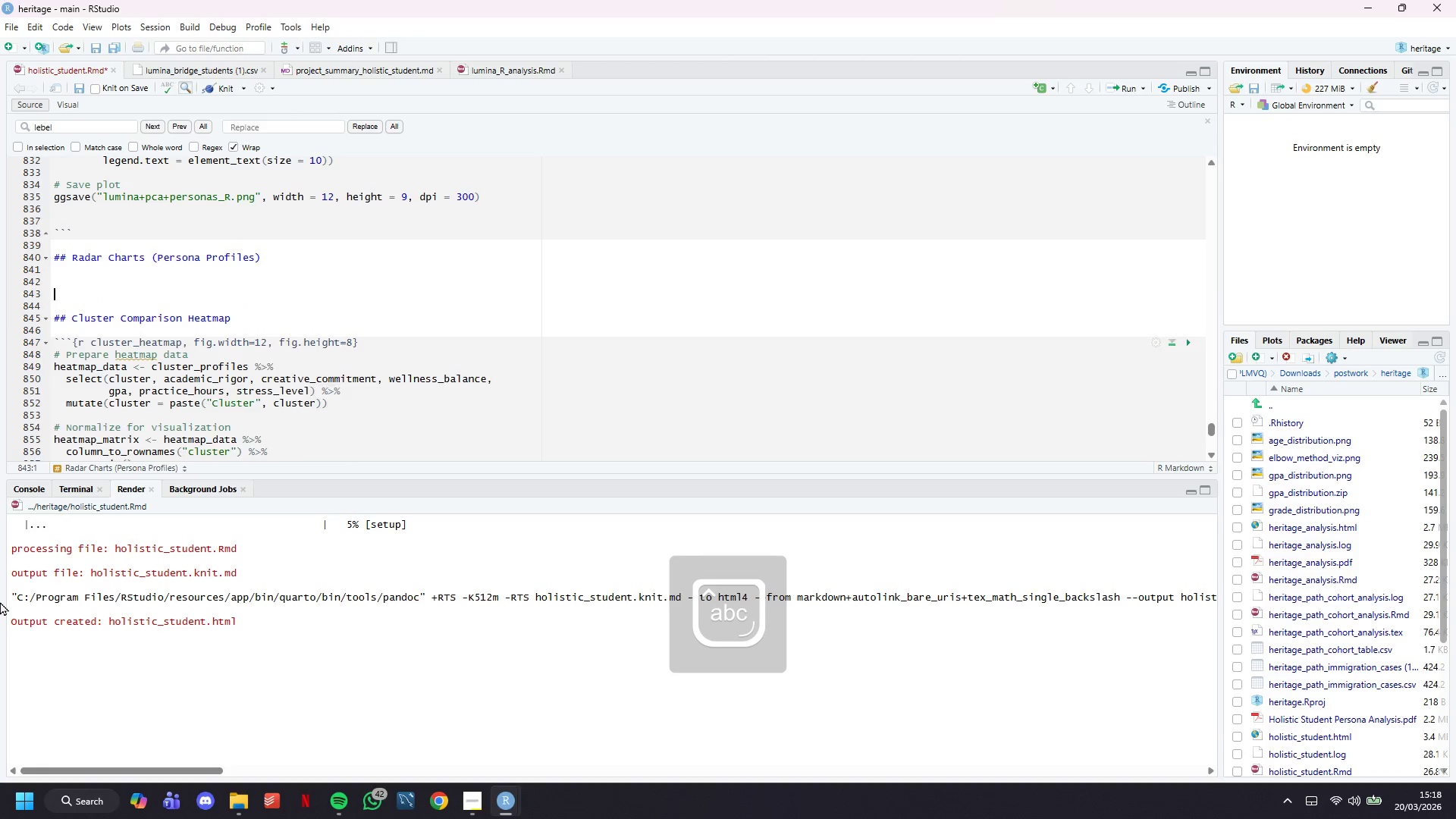 
key(Enter)
 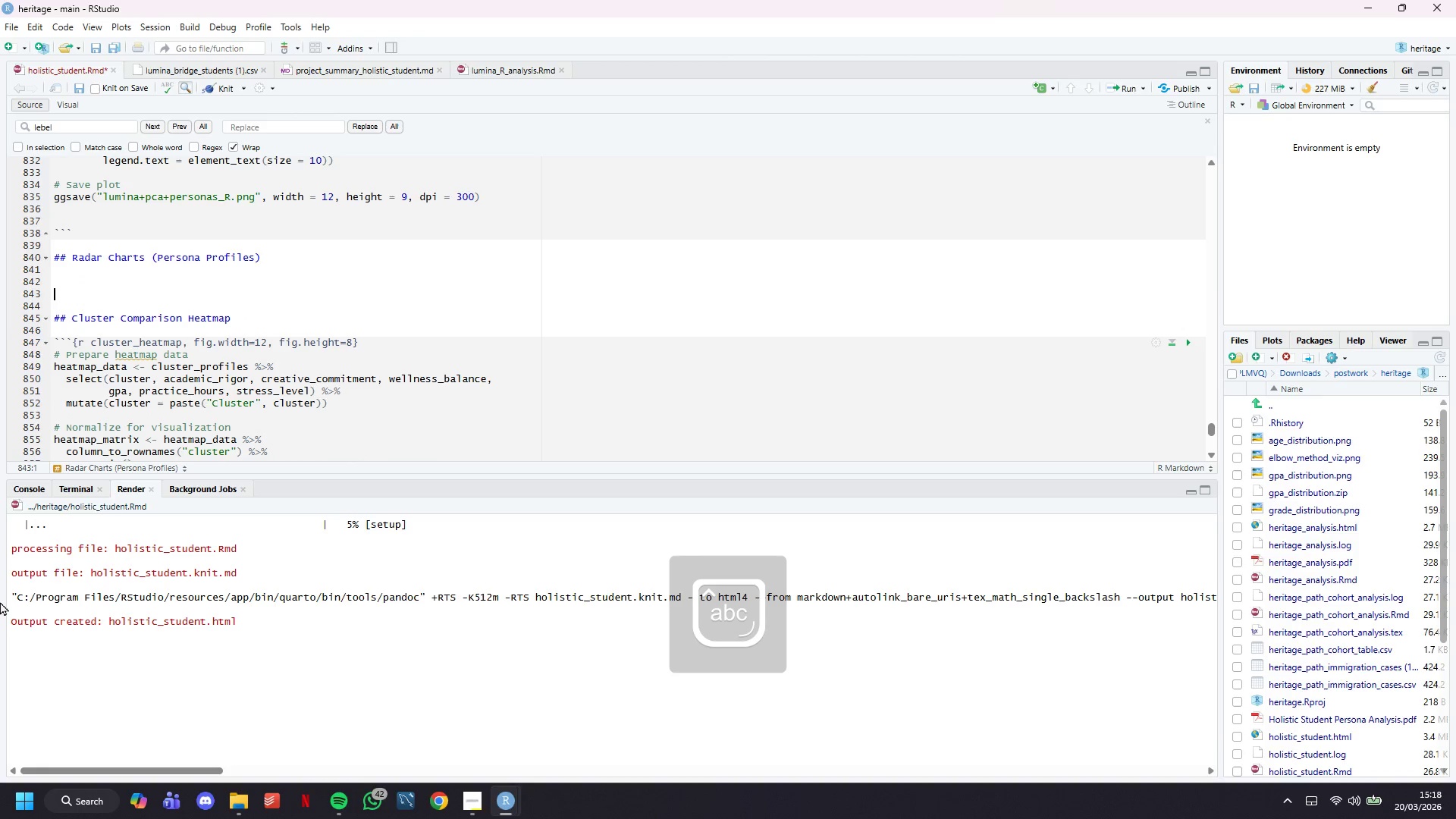 
key(Enter)
 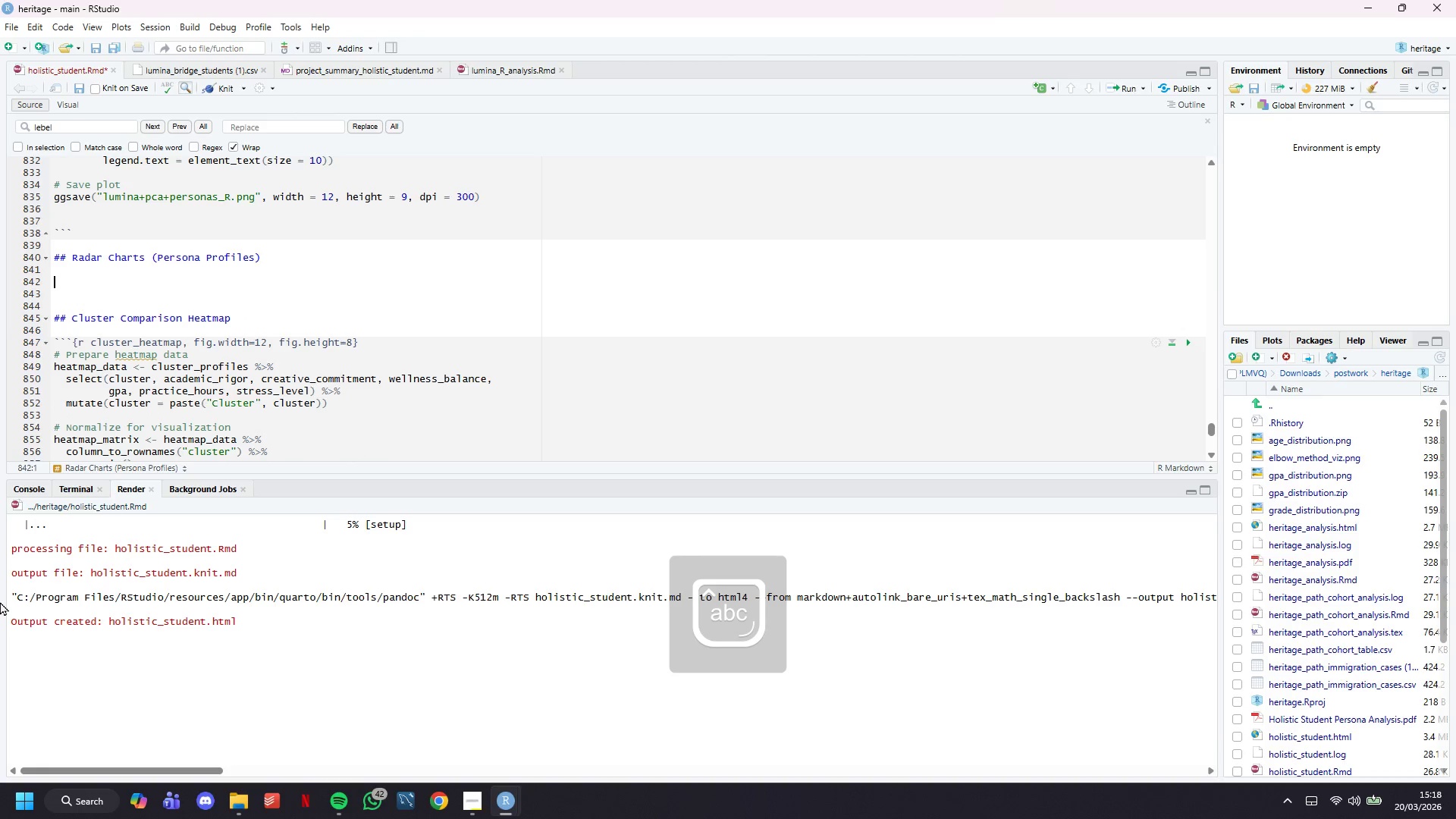 
key(ArrowUp)
 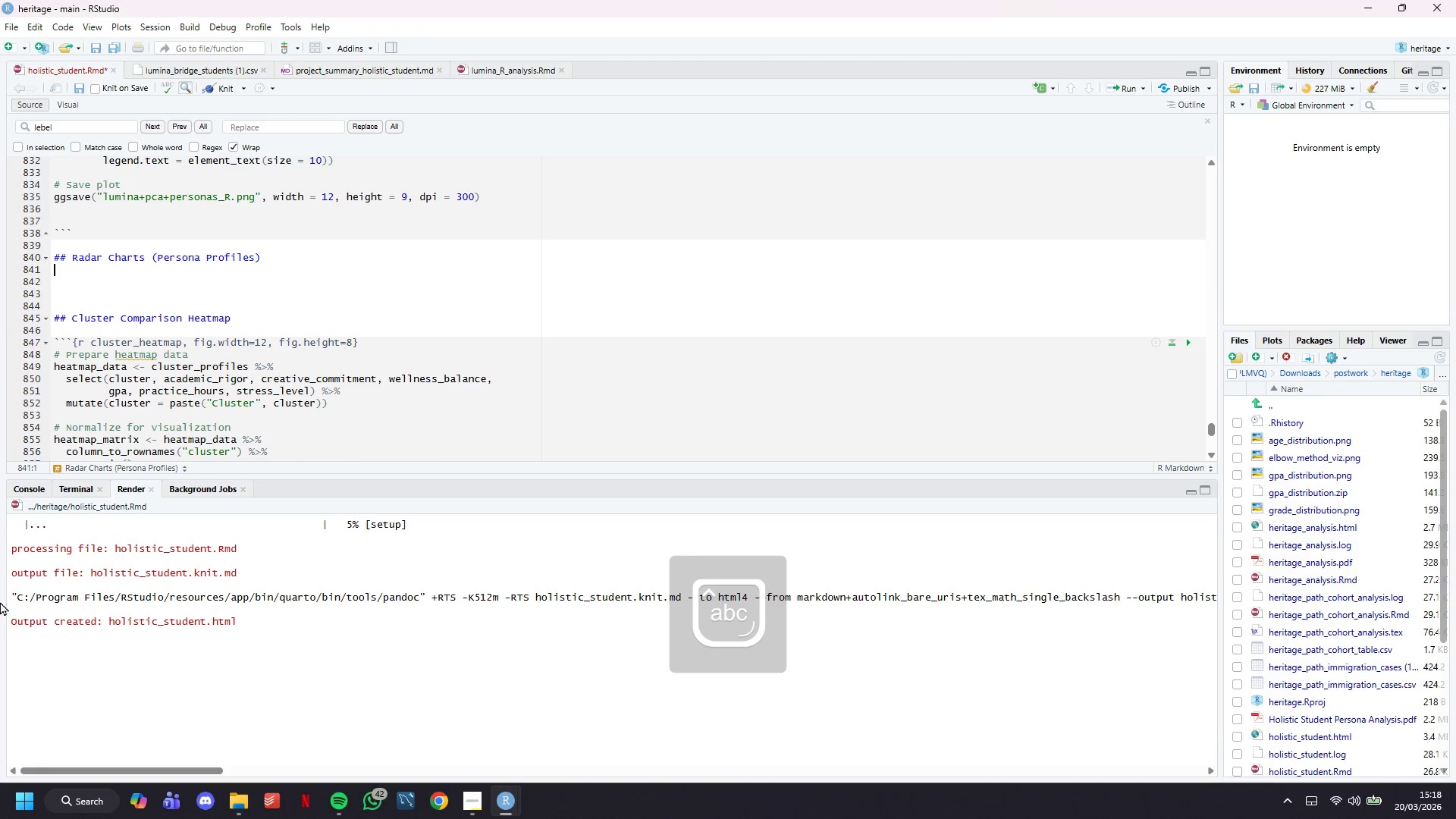 
key(ArrowUp)
 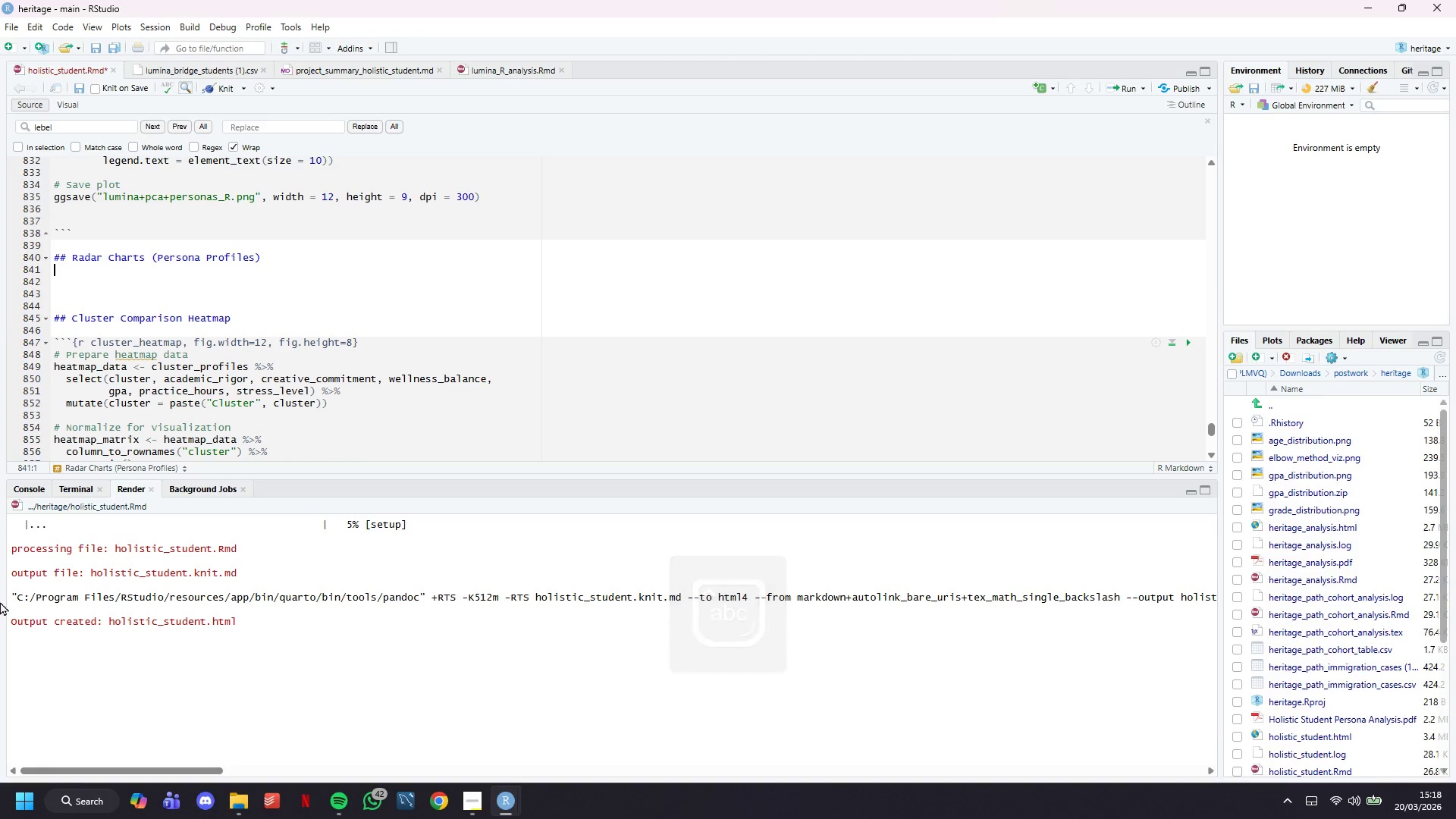 
key(Backquote)
 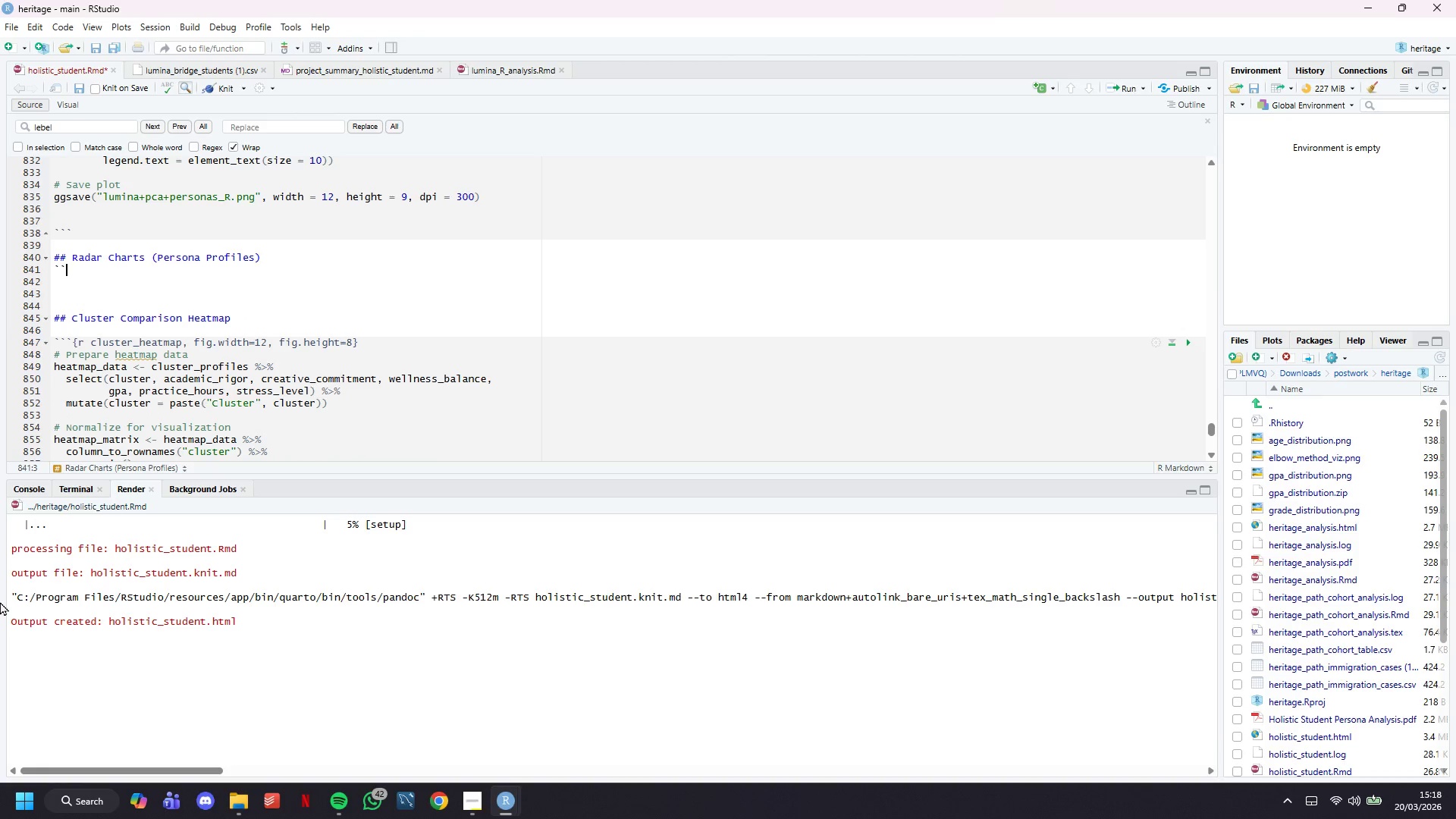 
key(Backquote)
 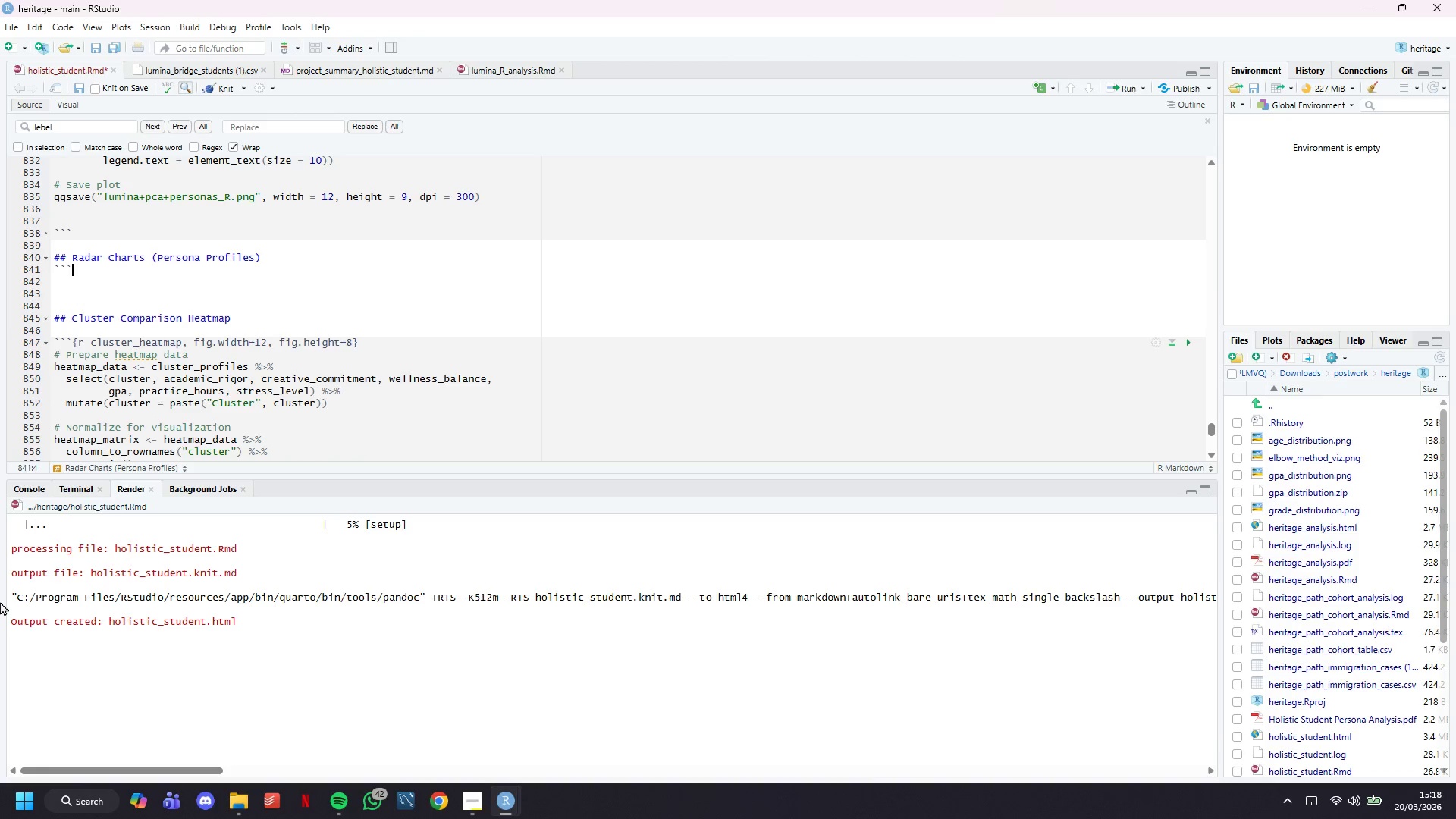 
key(Backquote)
 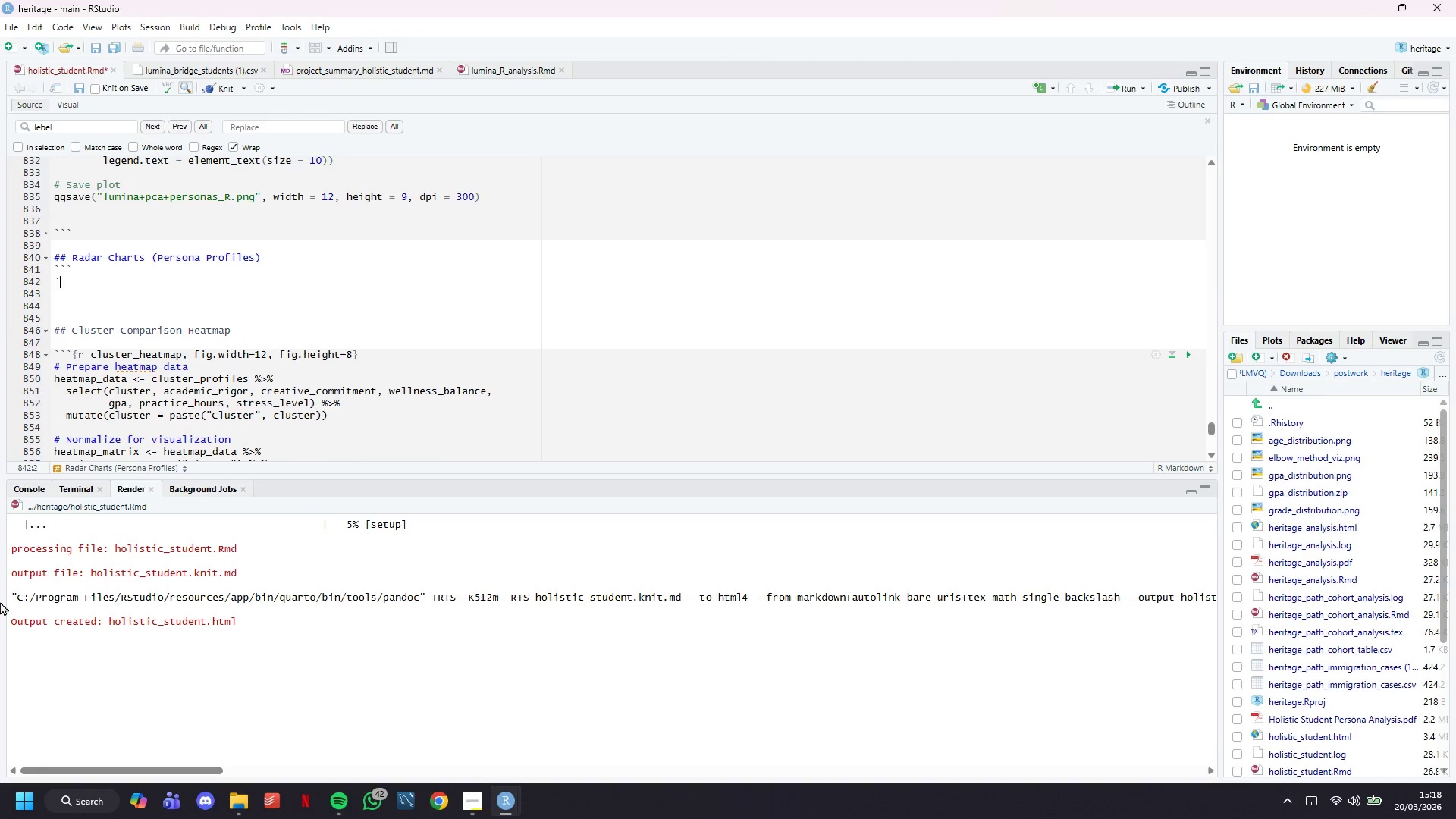 
key(Enter)
 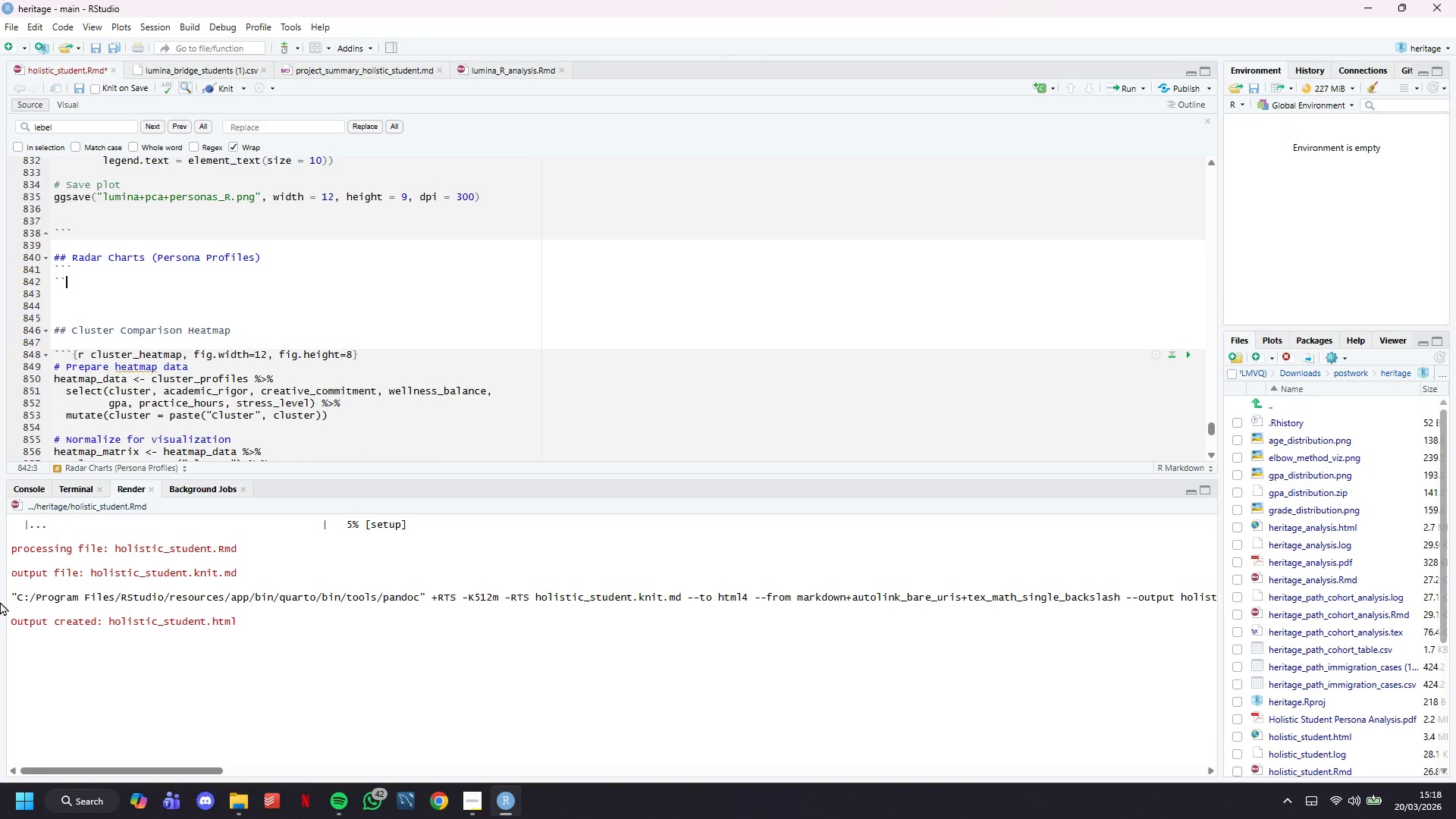 
key(Backquote)
 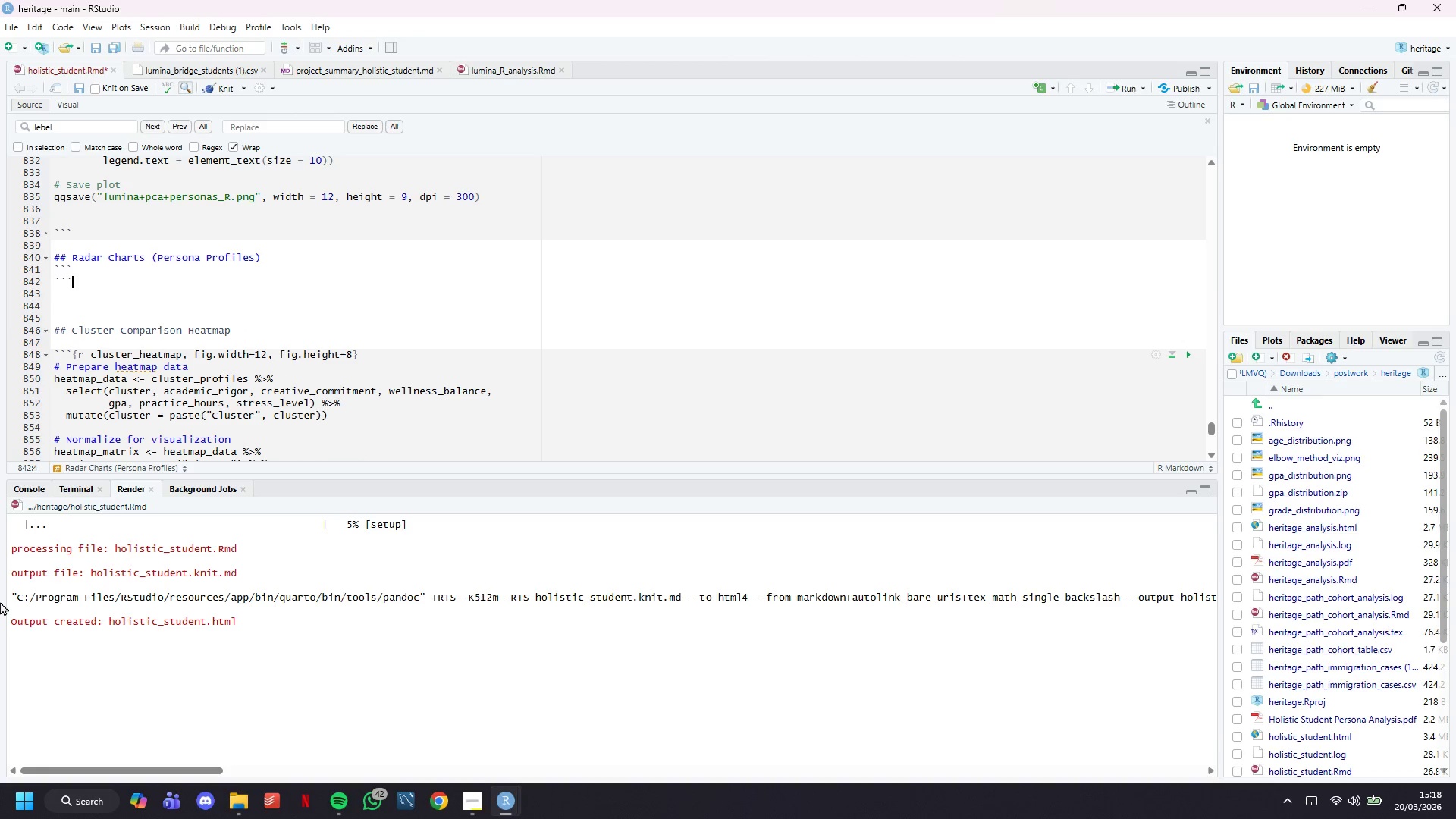 
key(Backquote)
 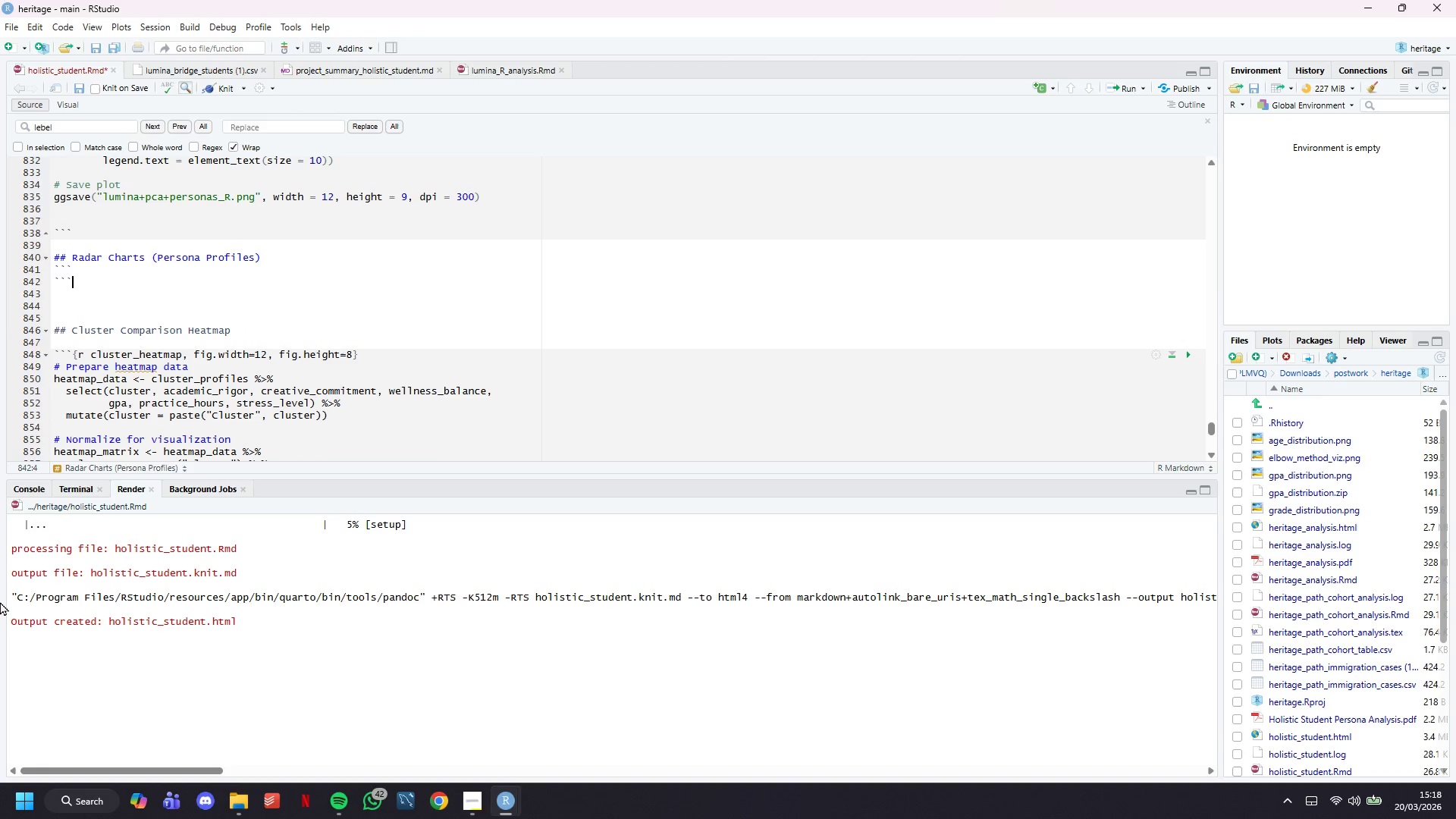 
key(Backquote)
 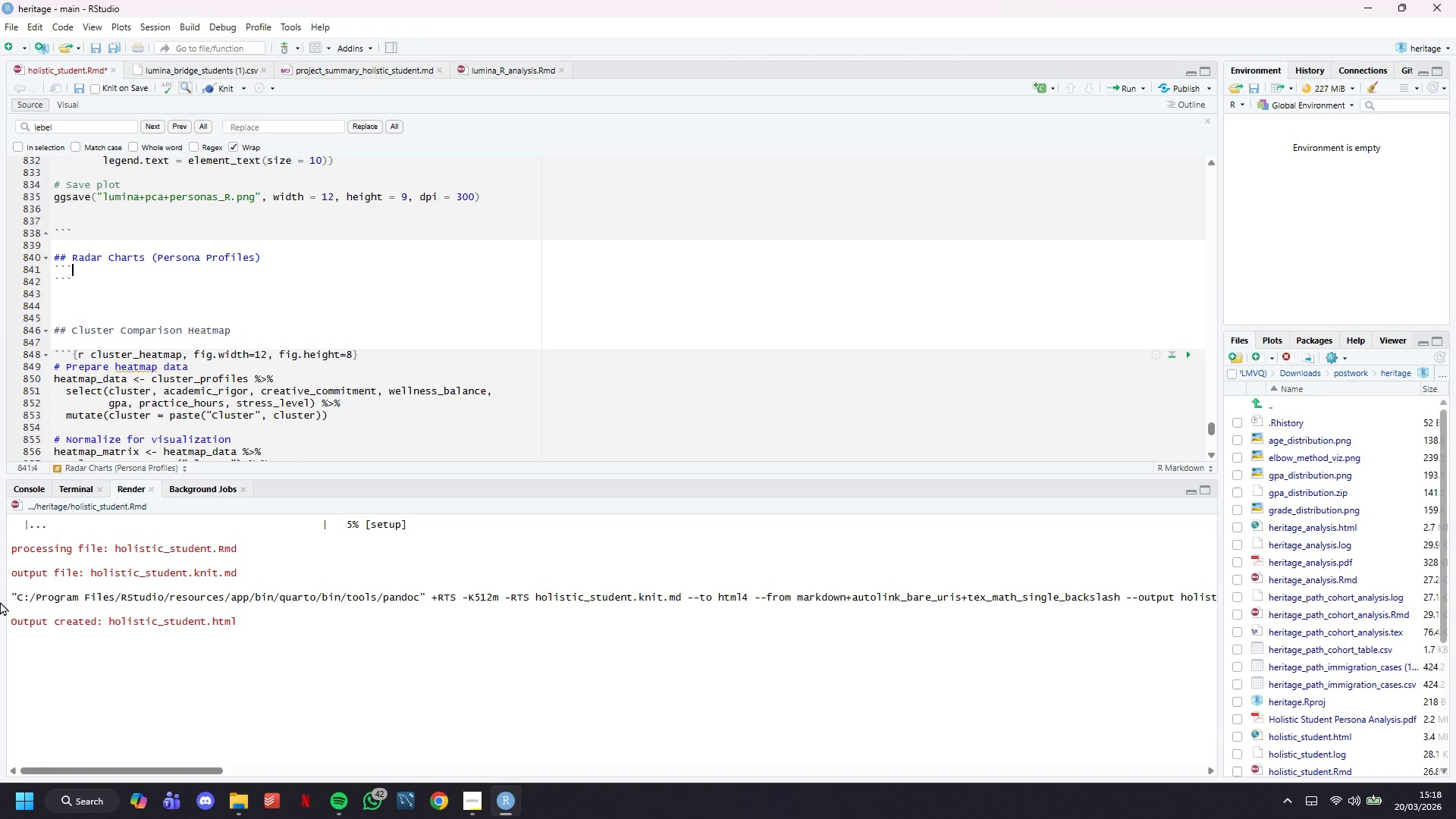 
key(ArrowUp)
 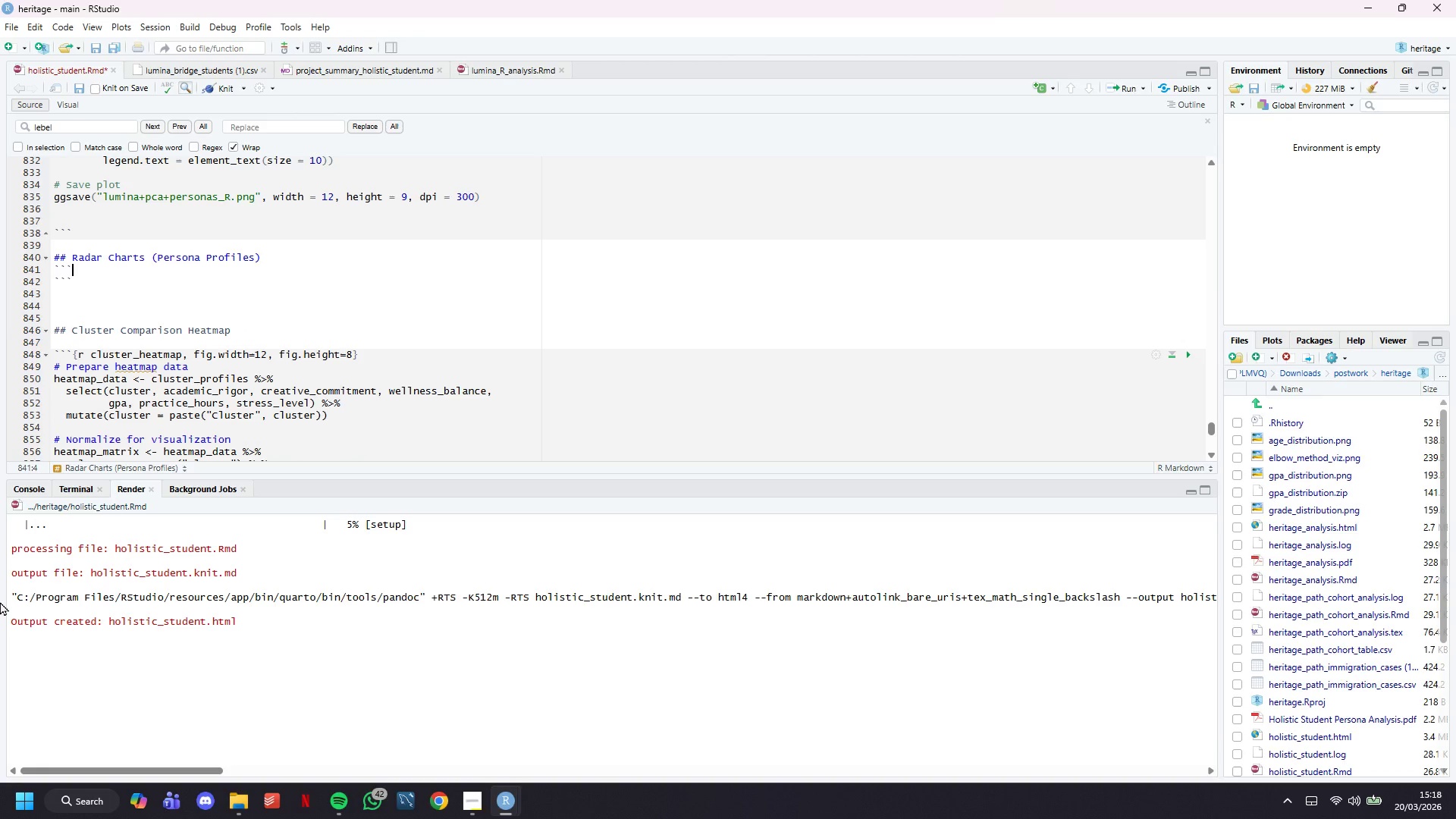 
type({r radar-charts, fig.width =)
key(Backspace)
type(= 14, fig.height = 10)
 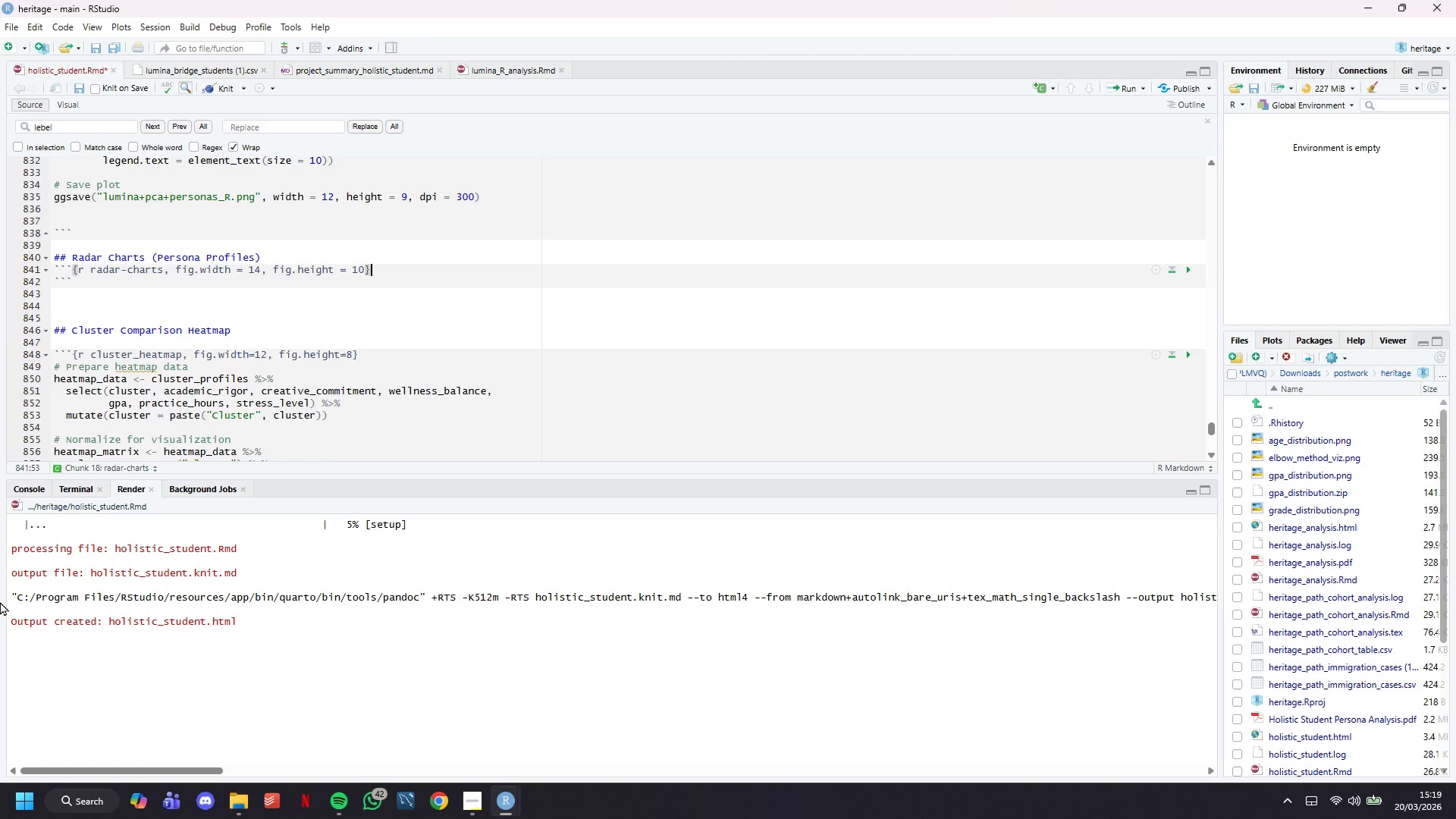 
key(ArrowRight)
 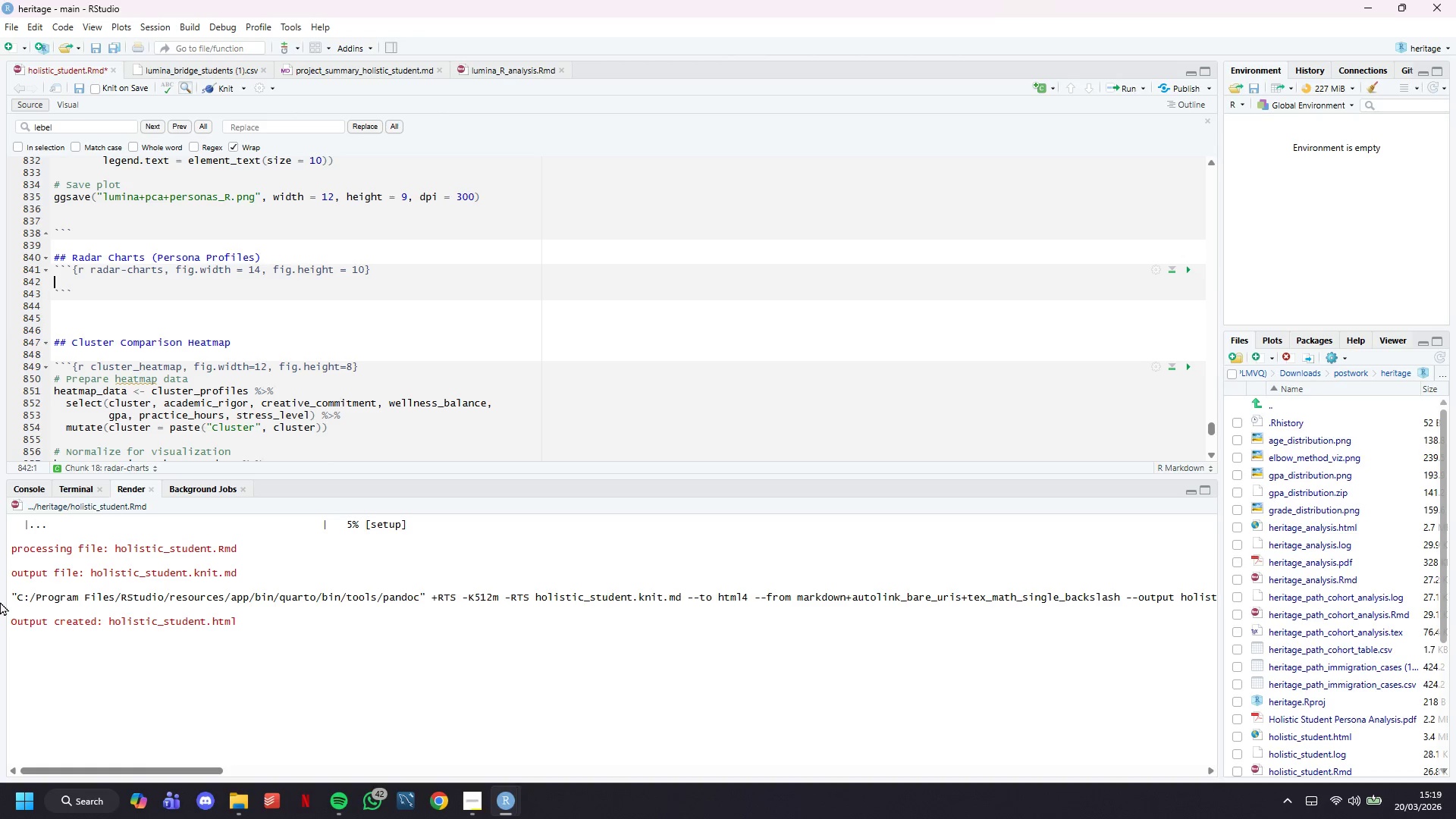 
key(Enter)
 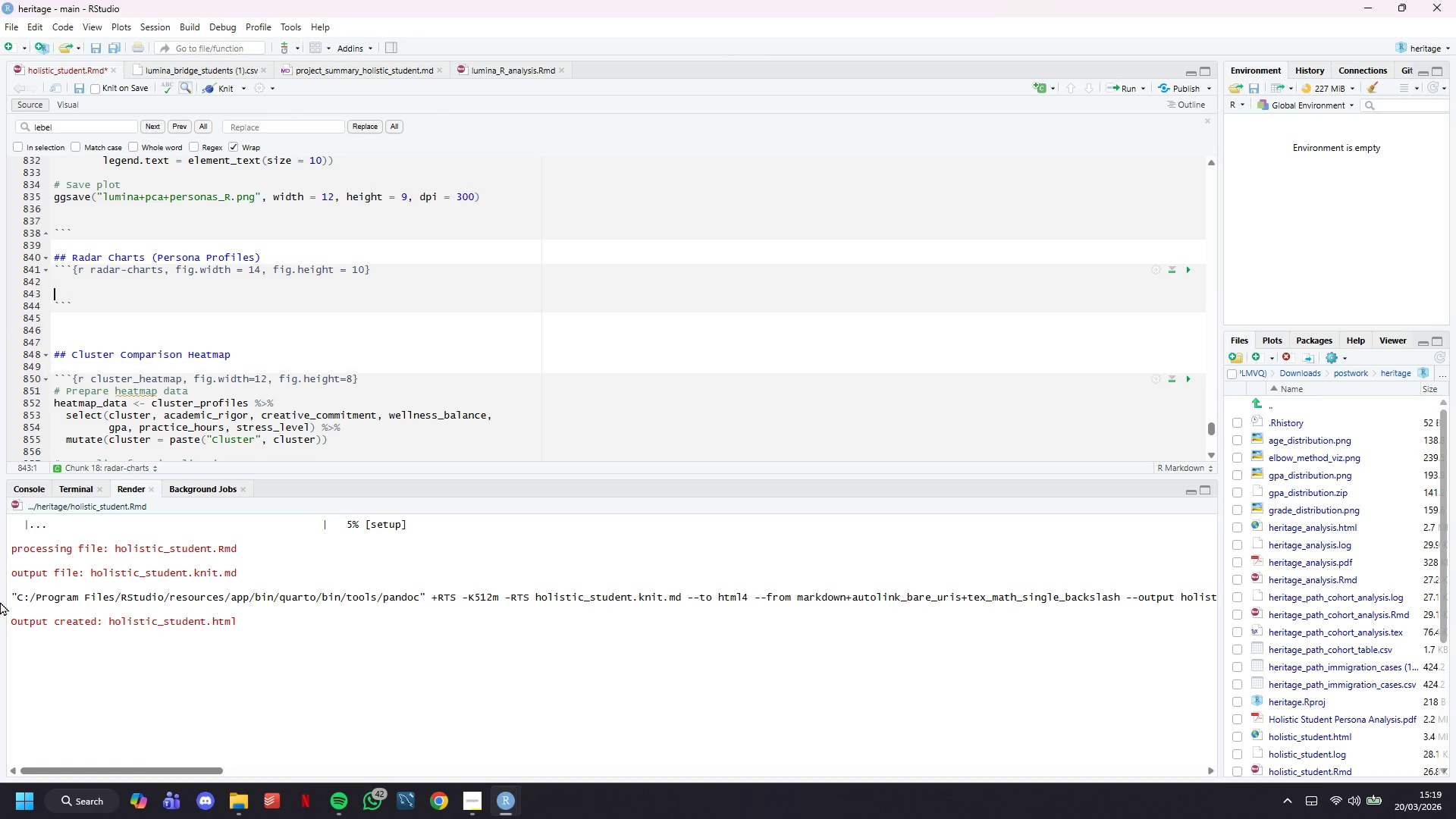 
key(Enter)
 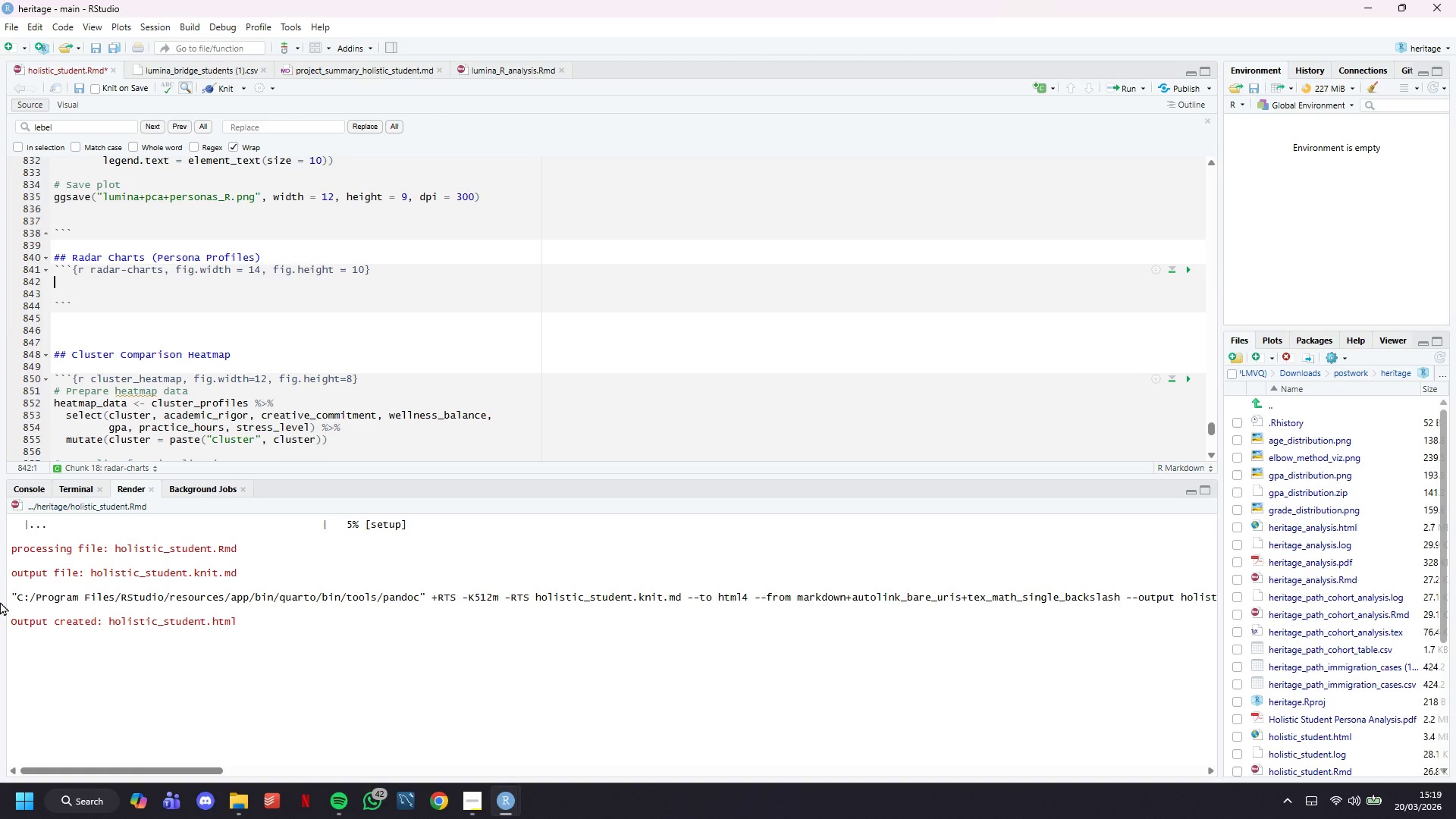 
key(ArrowUp)
 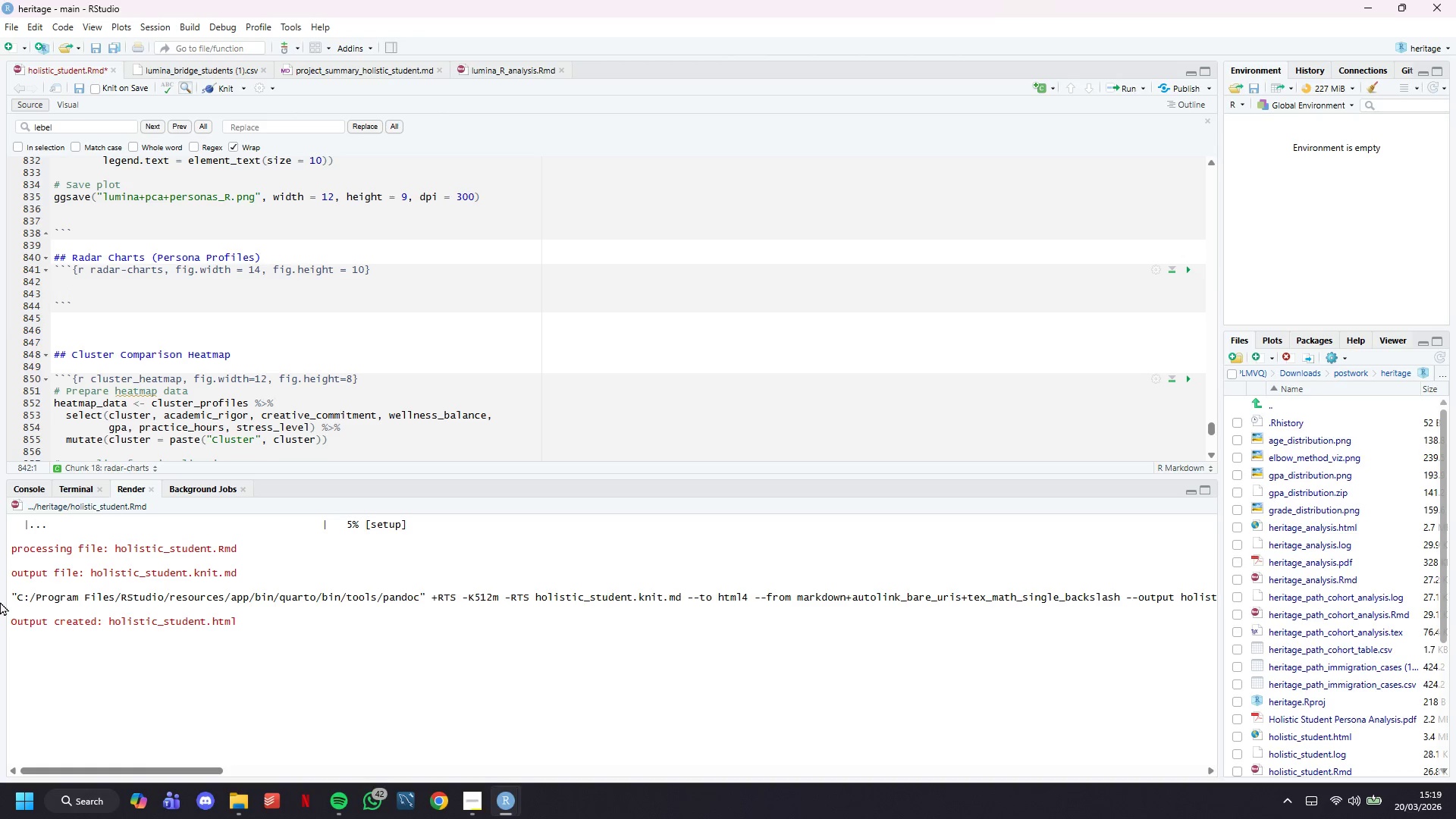 
type(# Prepae)
key(Backspace)
type(re data for d)
key(Backspace)
type(radar charts)
 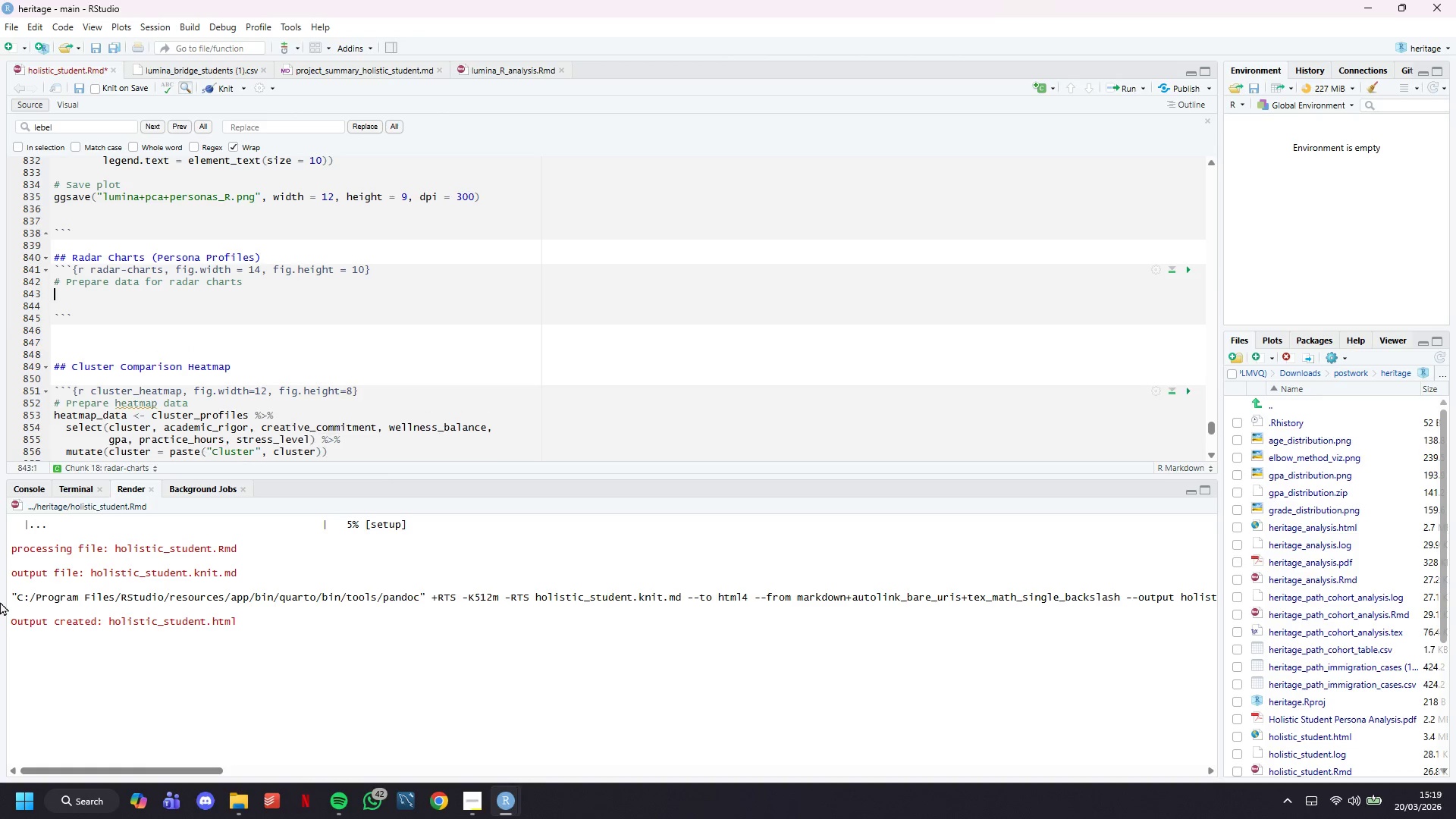 
key(Enter)
 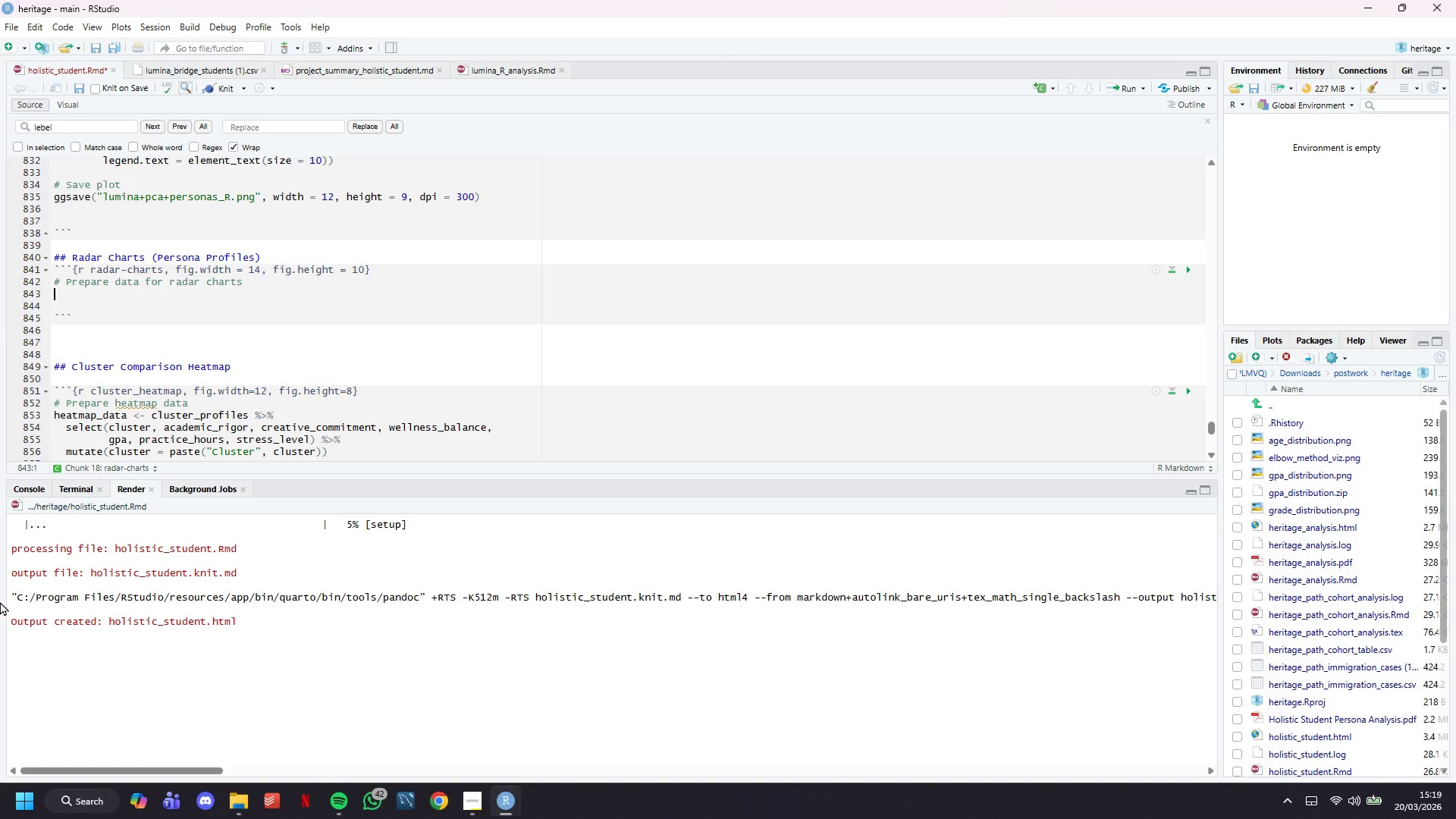 
type(radar_data <- cluster_profiles %>%)
 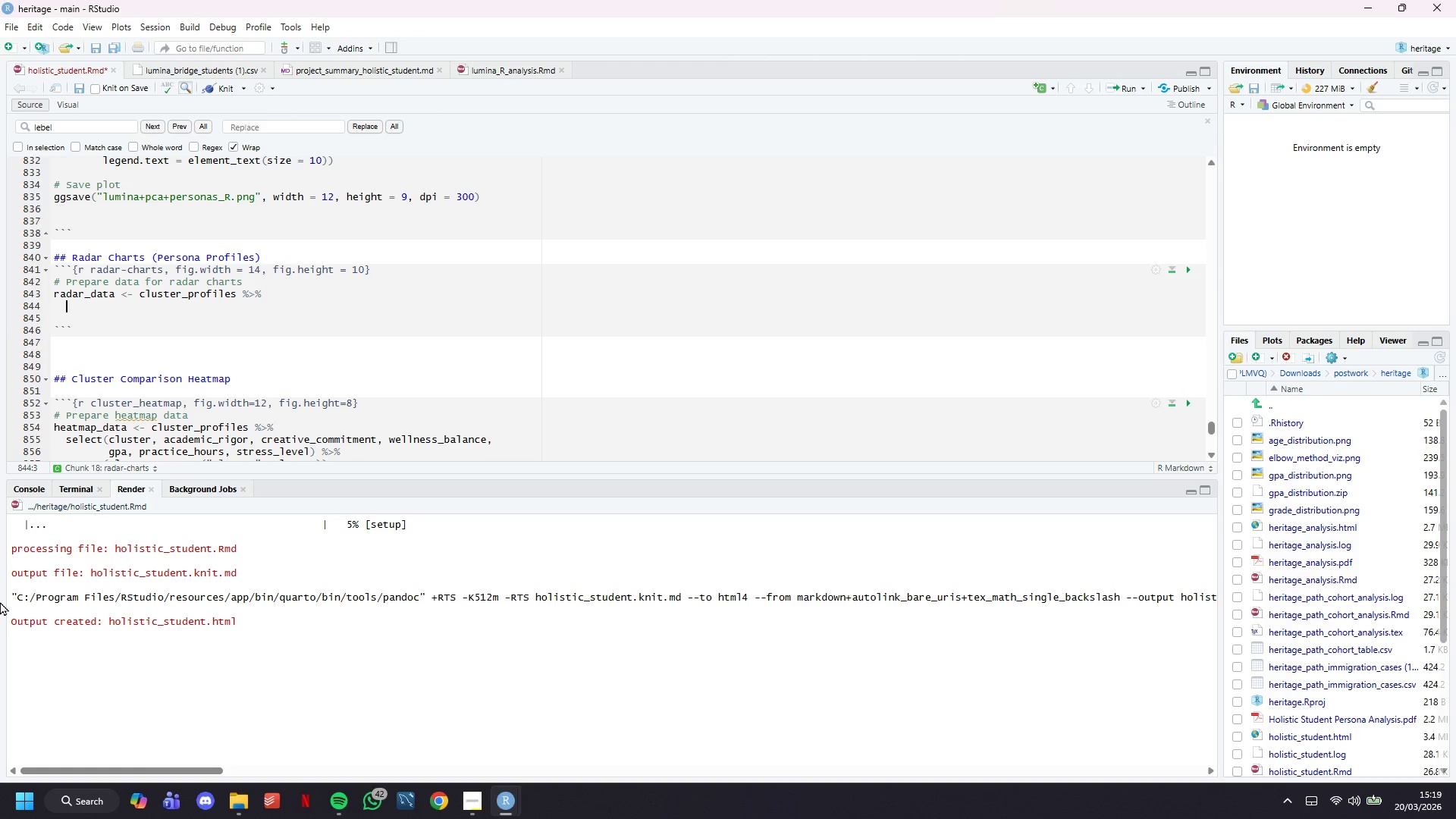 
 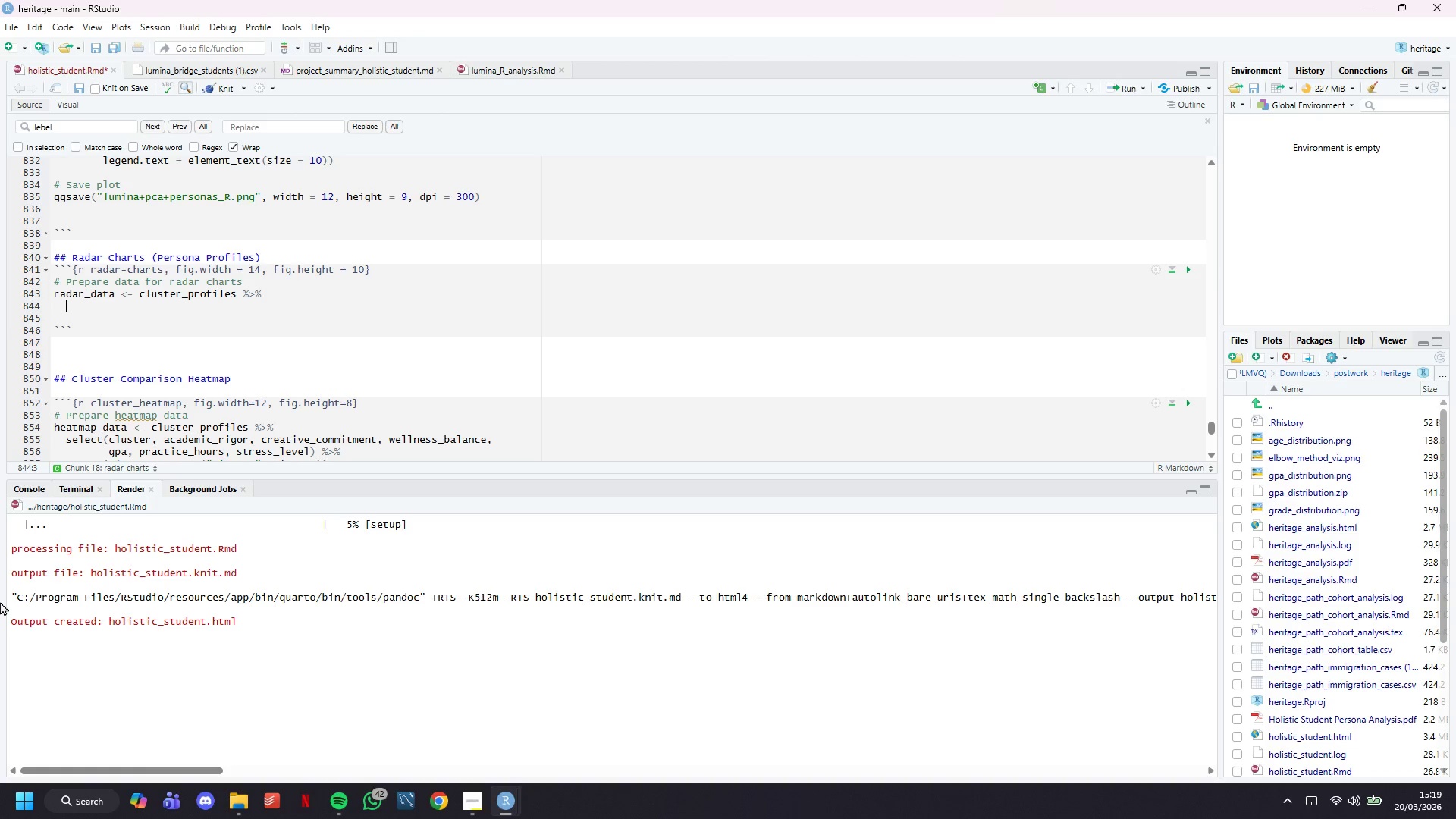 
key(Enter)
 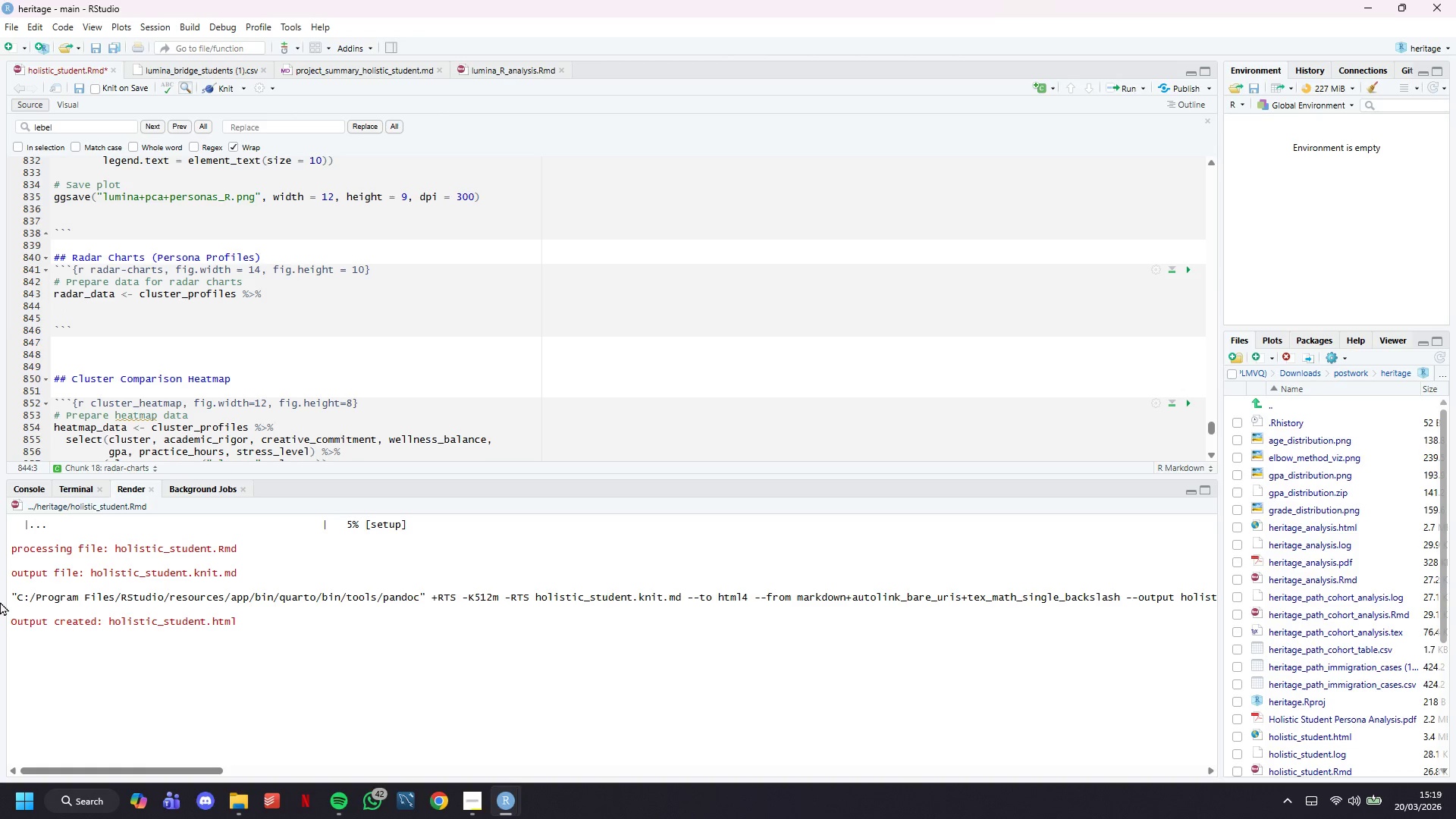 
key(S)
 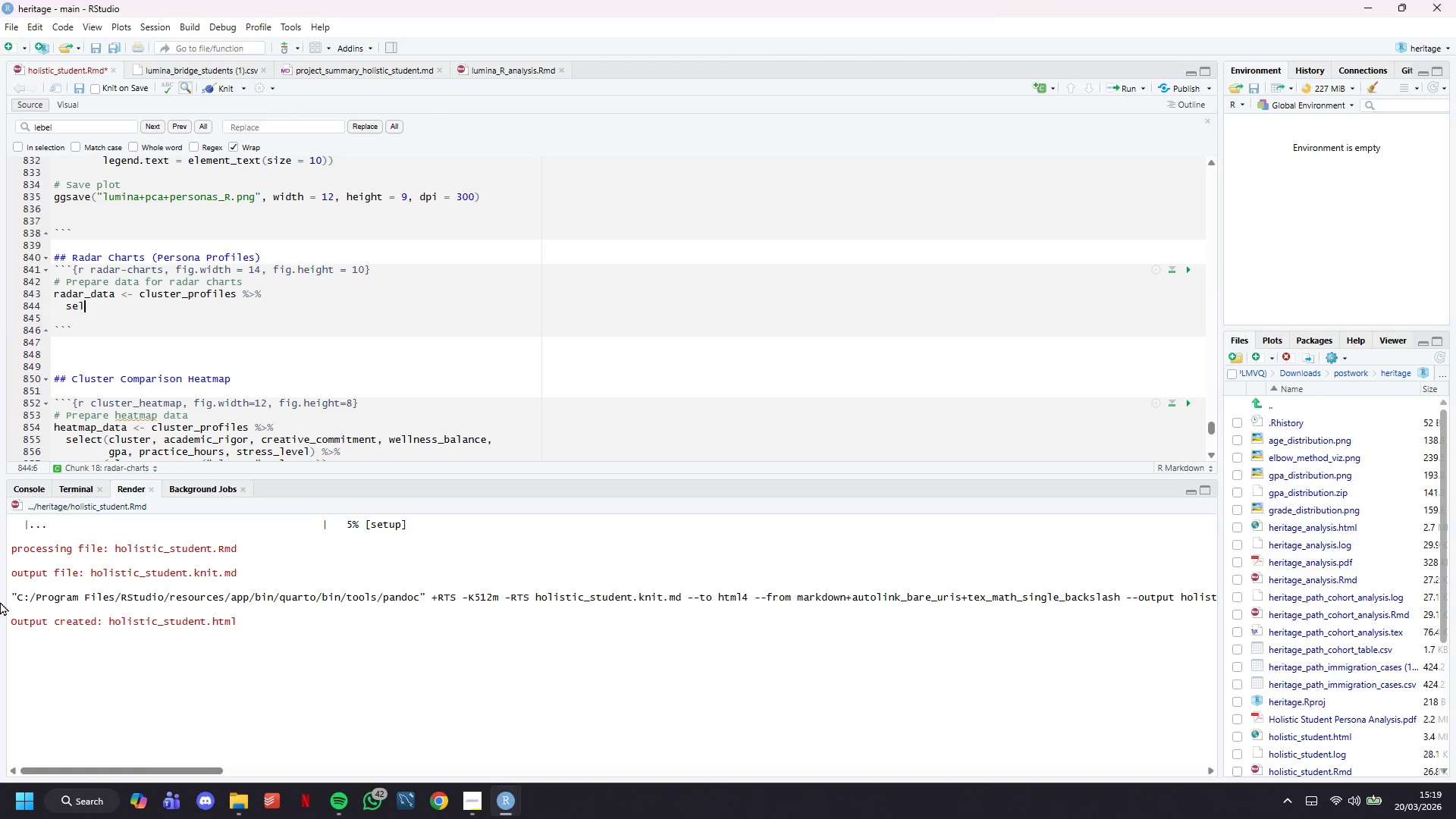 
scroll: coordinate [0, 601], scroll_direction: down, amount: 4.0
 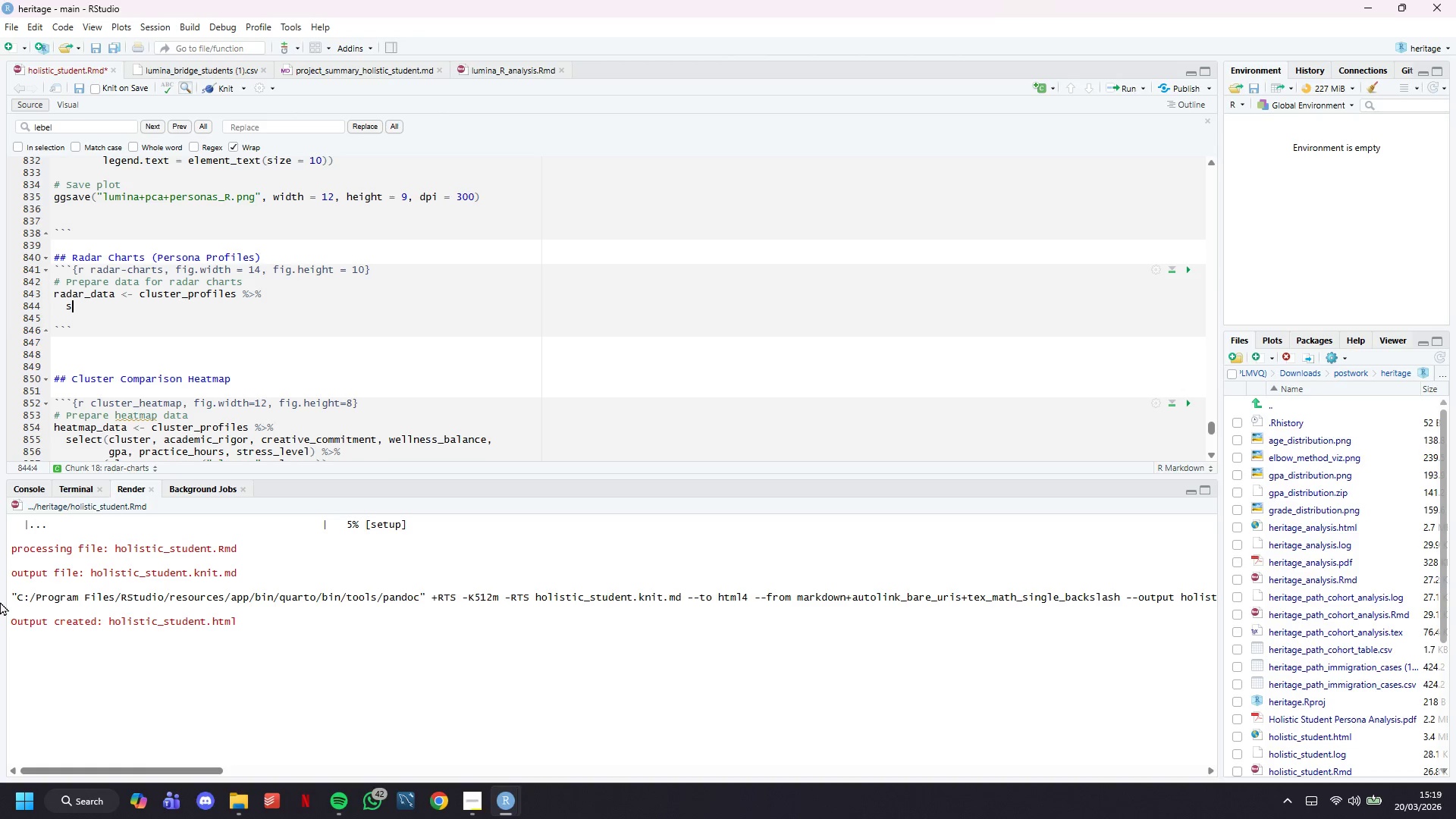 
type(elect(cluster, academix))
key(Backspace)
type(_)
key(Backspace)
key(Backspace)
type())
 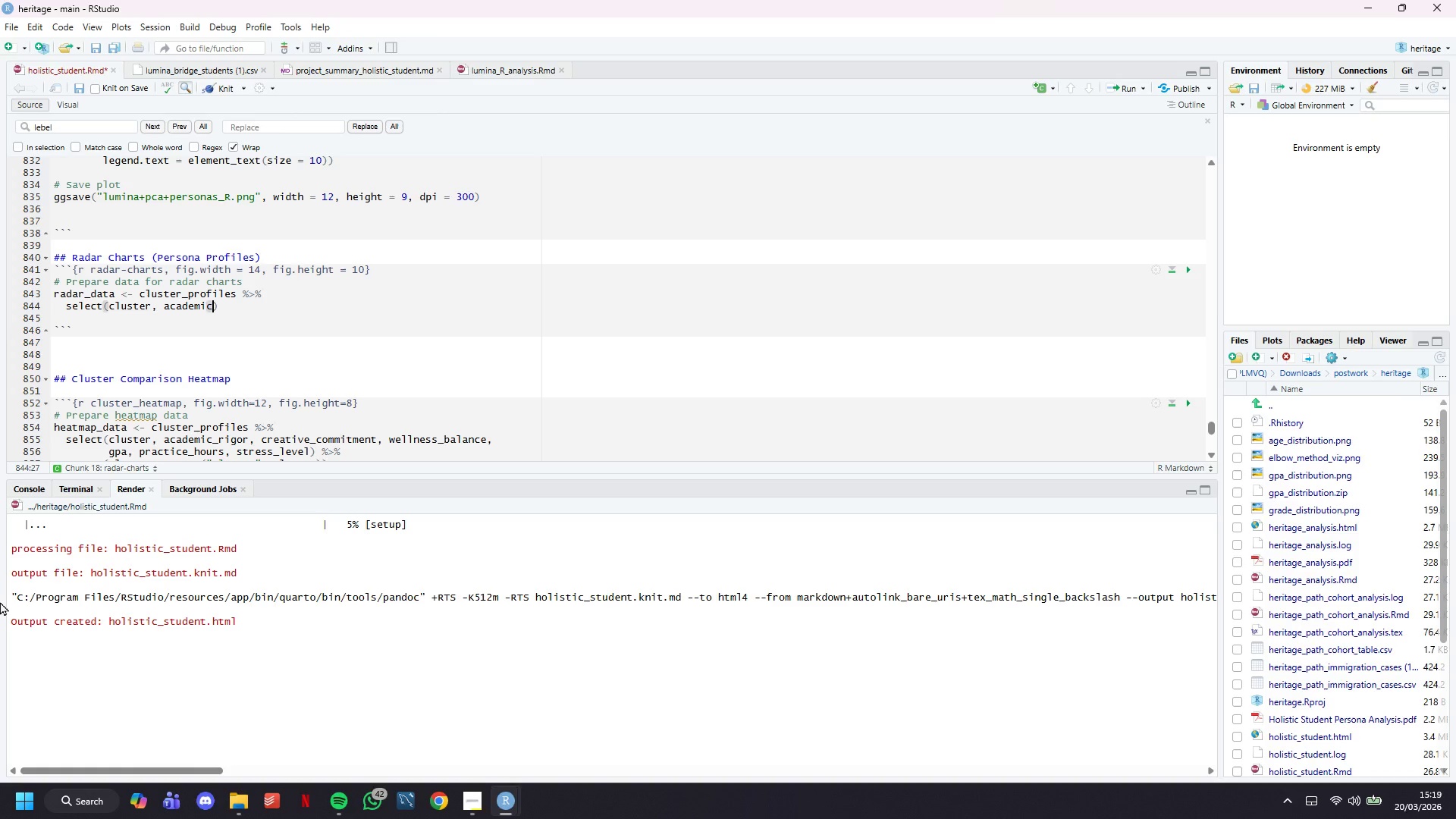 
 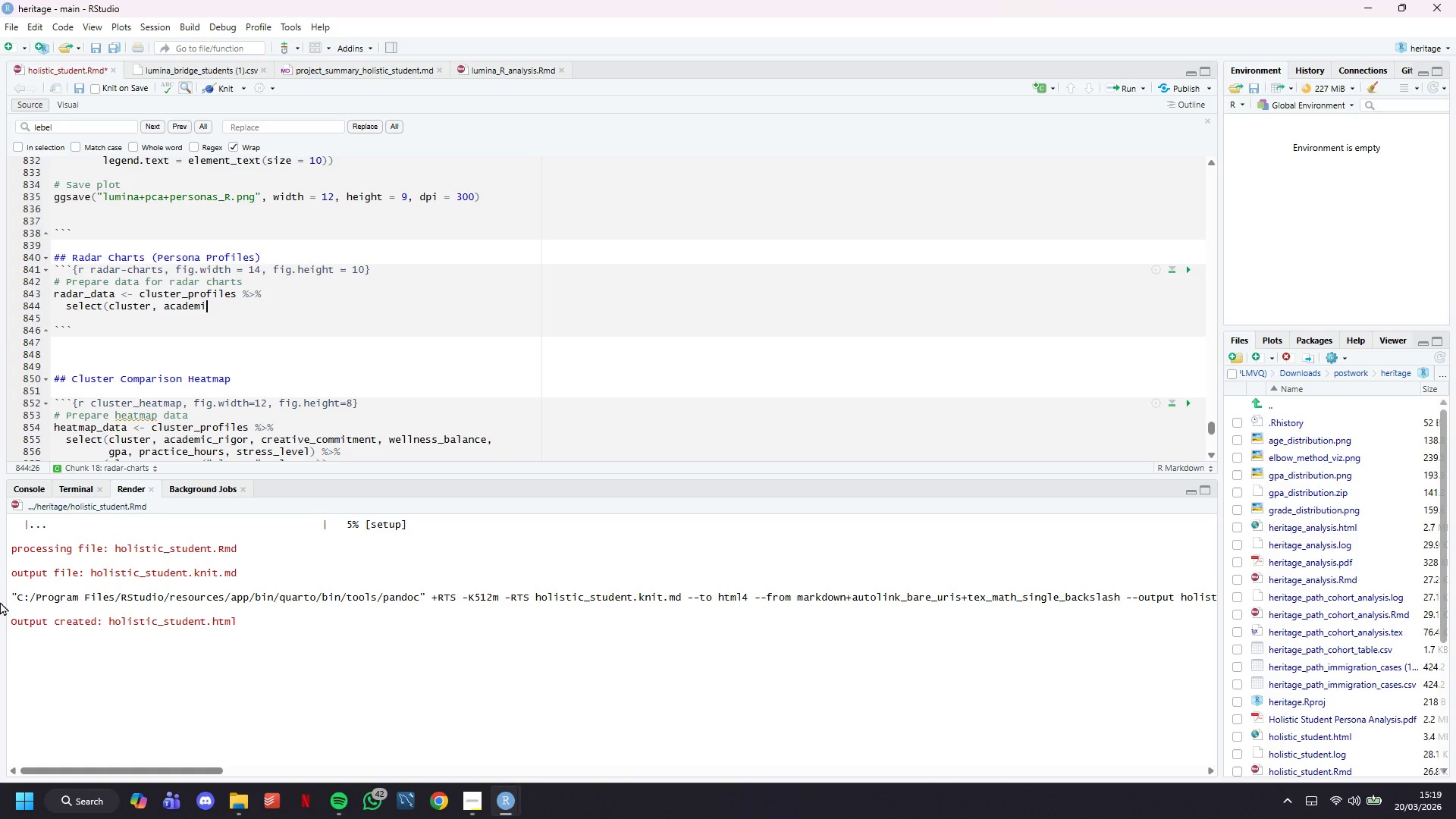 
key(ArrowLeft)
 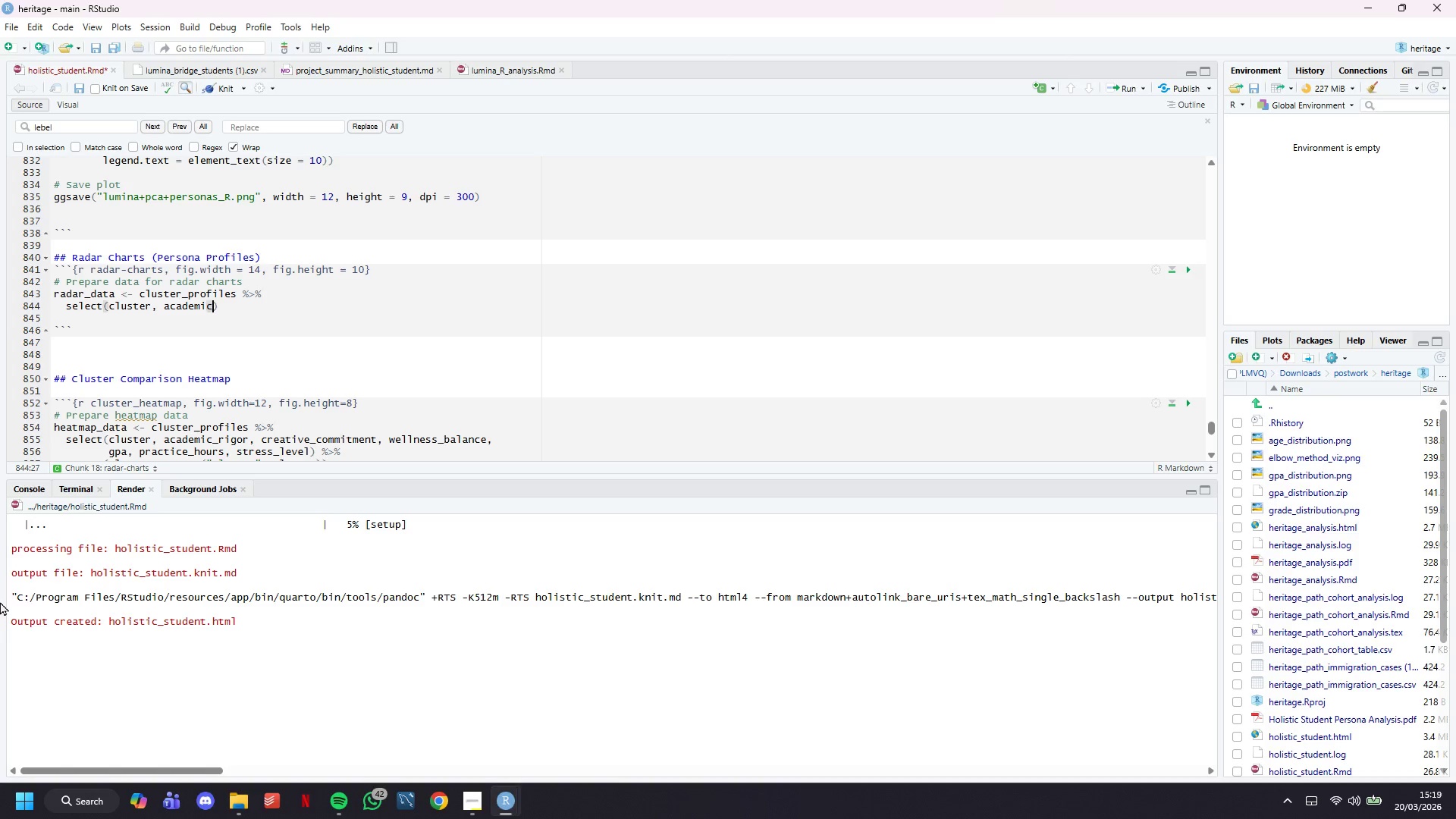 
type(c_rigi)
key(Backspace)
type(or, creative_commitment, wellmen)
key(Backspace)
key(Backspace)
key(Backspace)
type(ness_balance)
 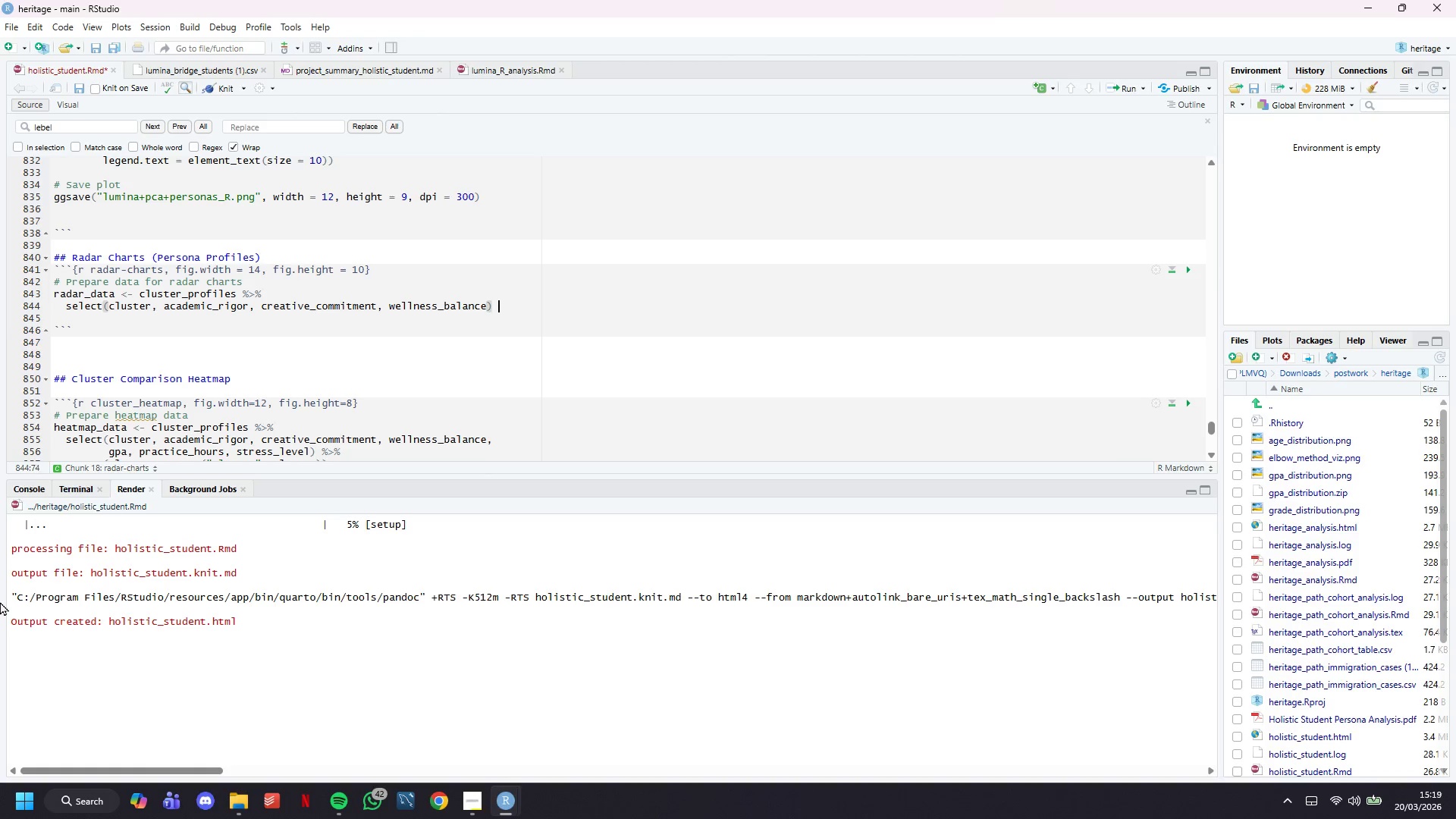 
 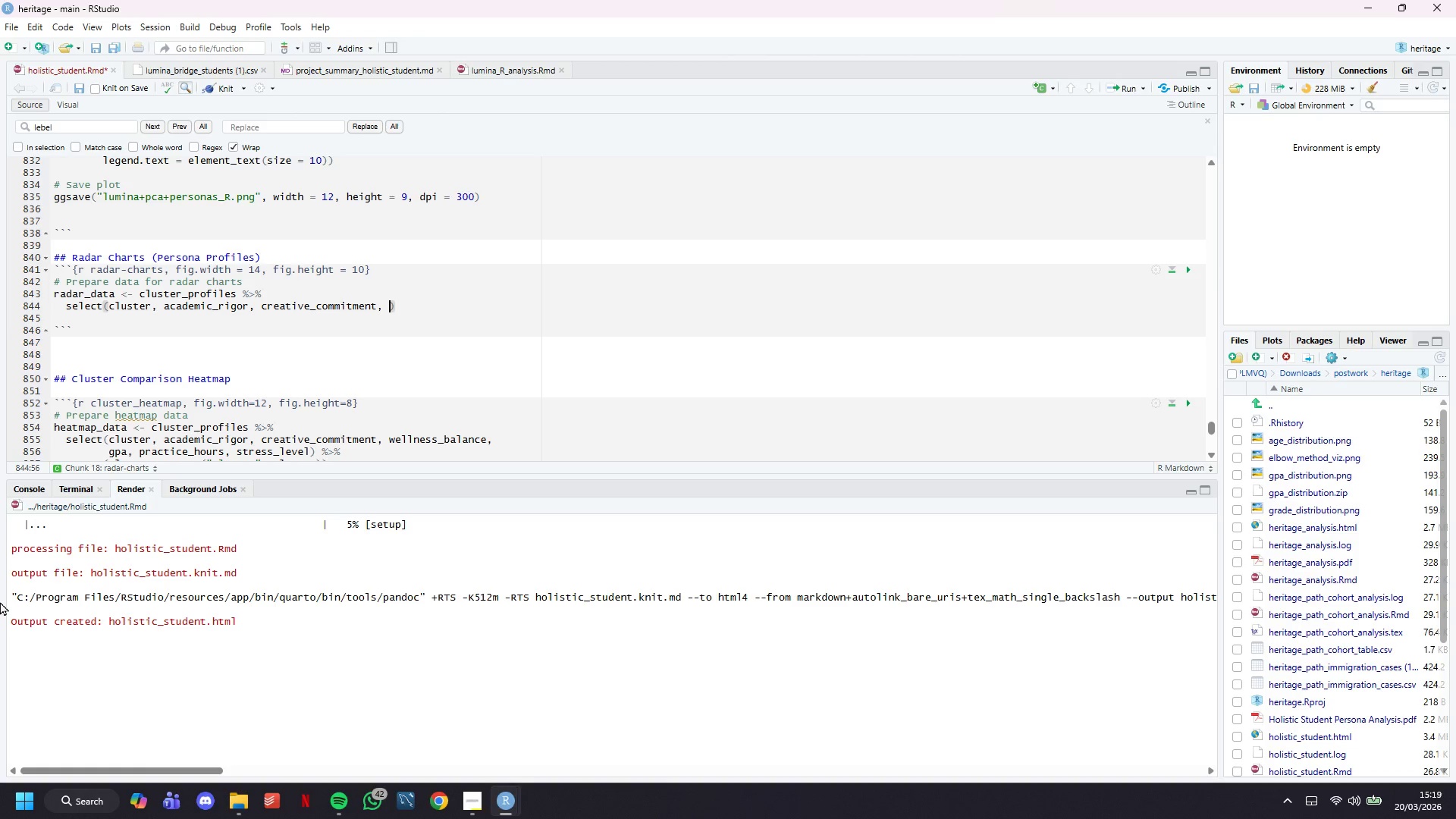 
key(ArrowRight)
 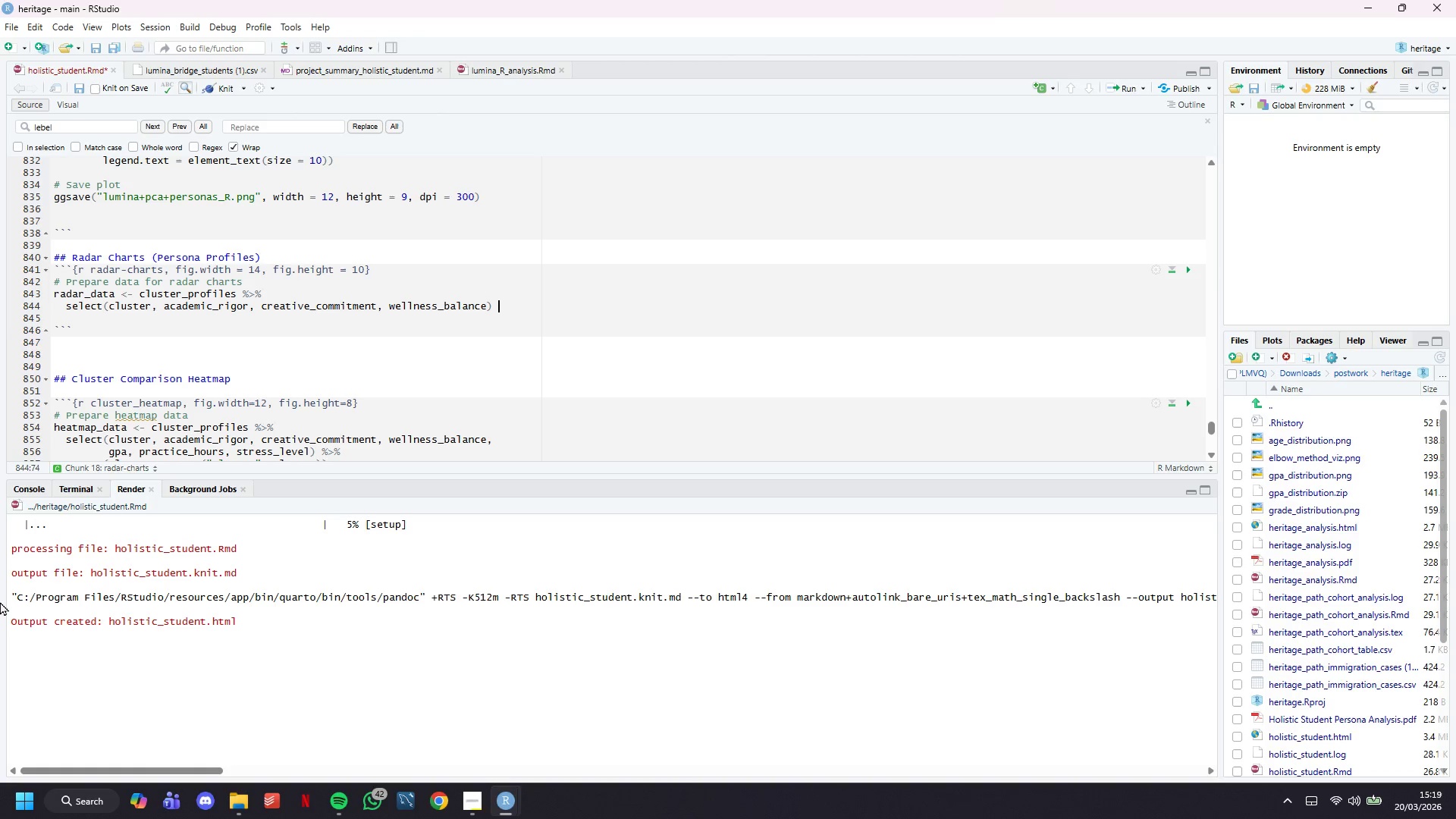 
key(Space)
 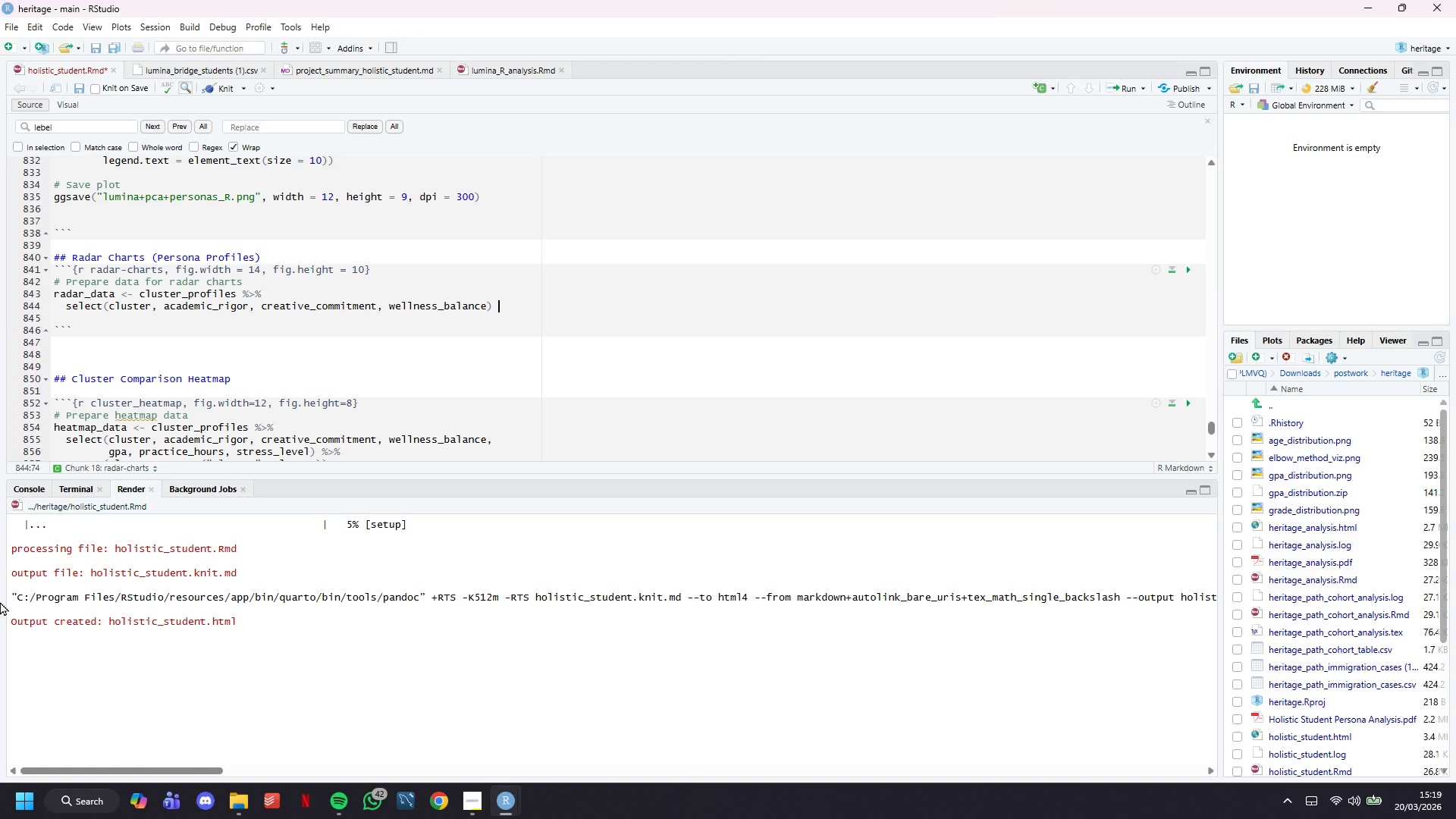 
key(Shift+5)
 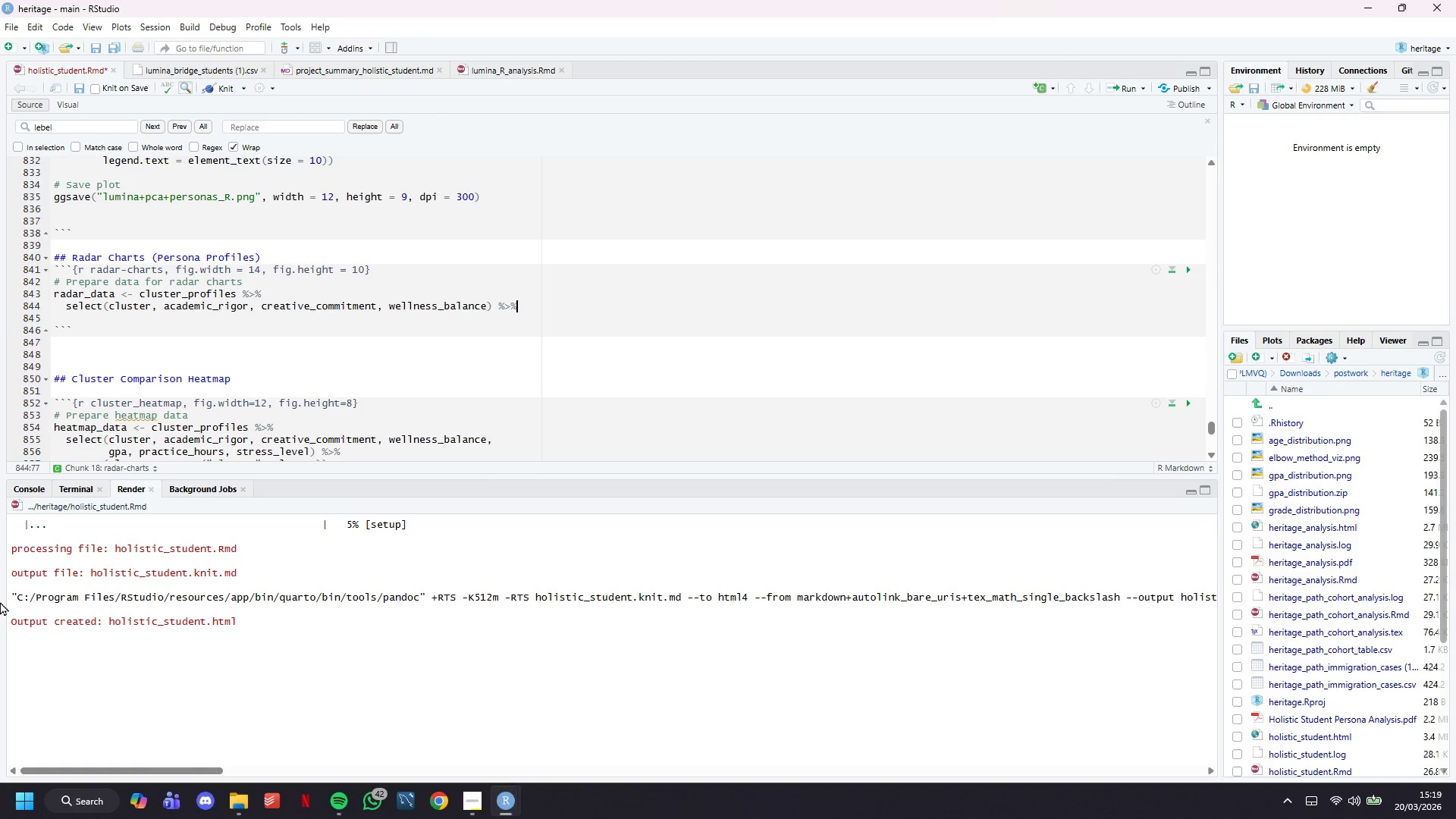 
key(Shift+Period)
 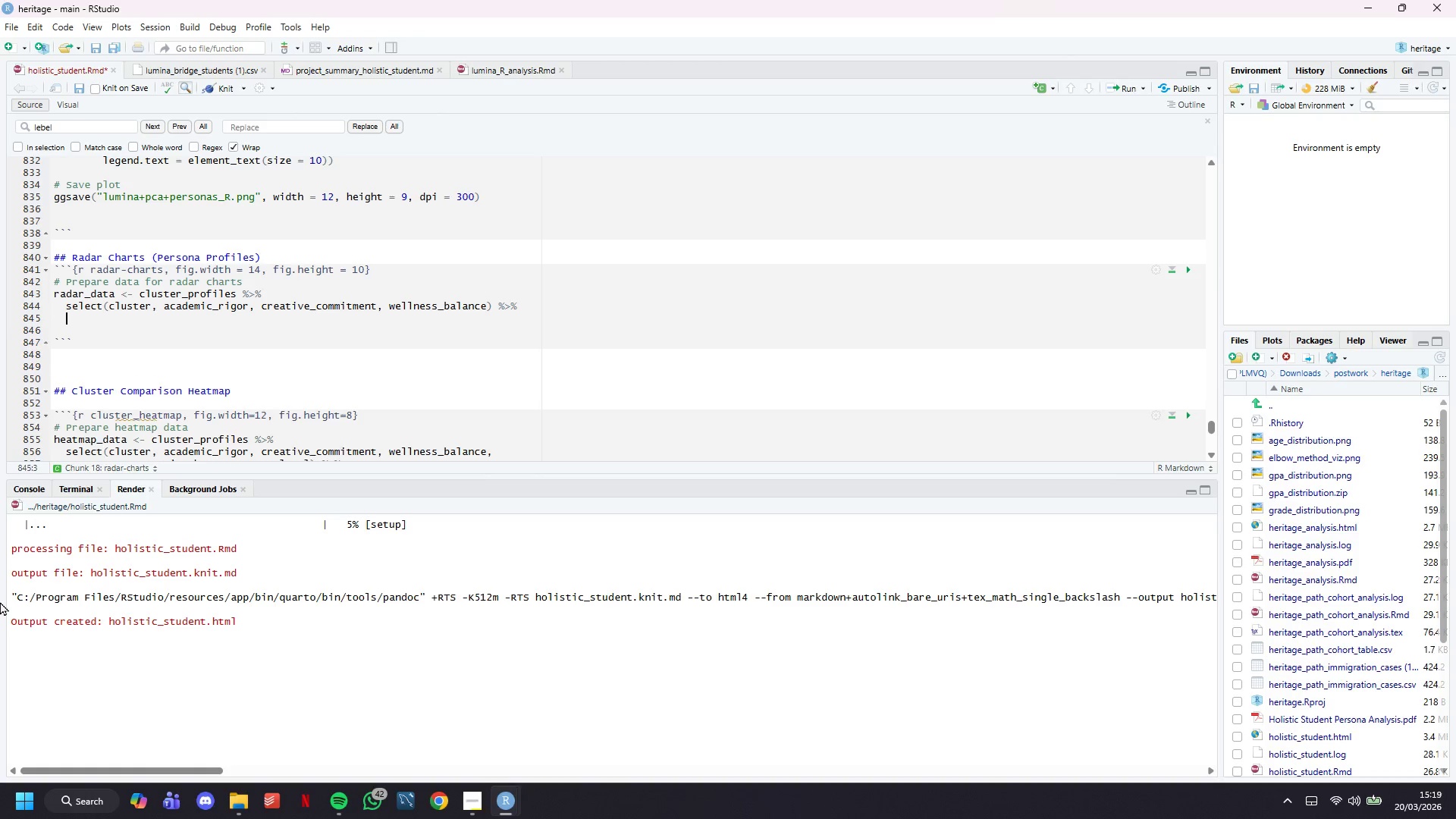 
key(Shift+5)
 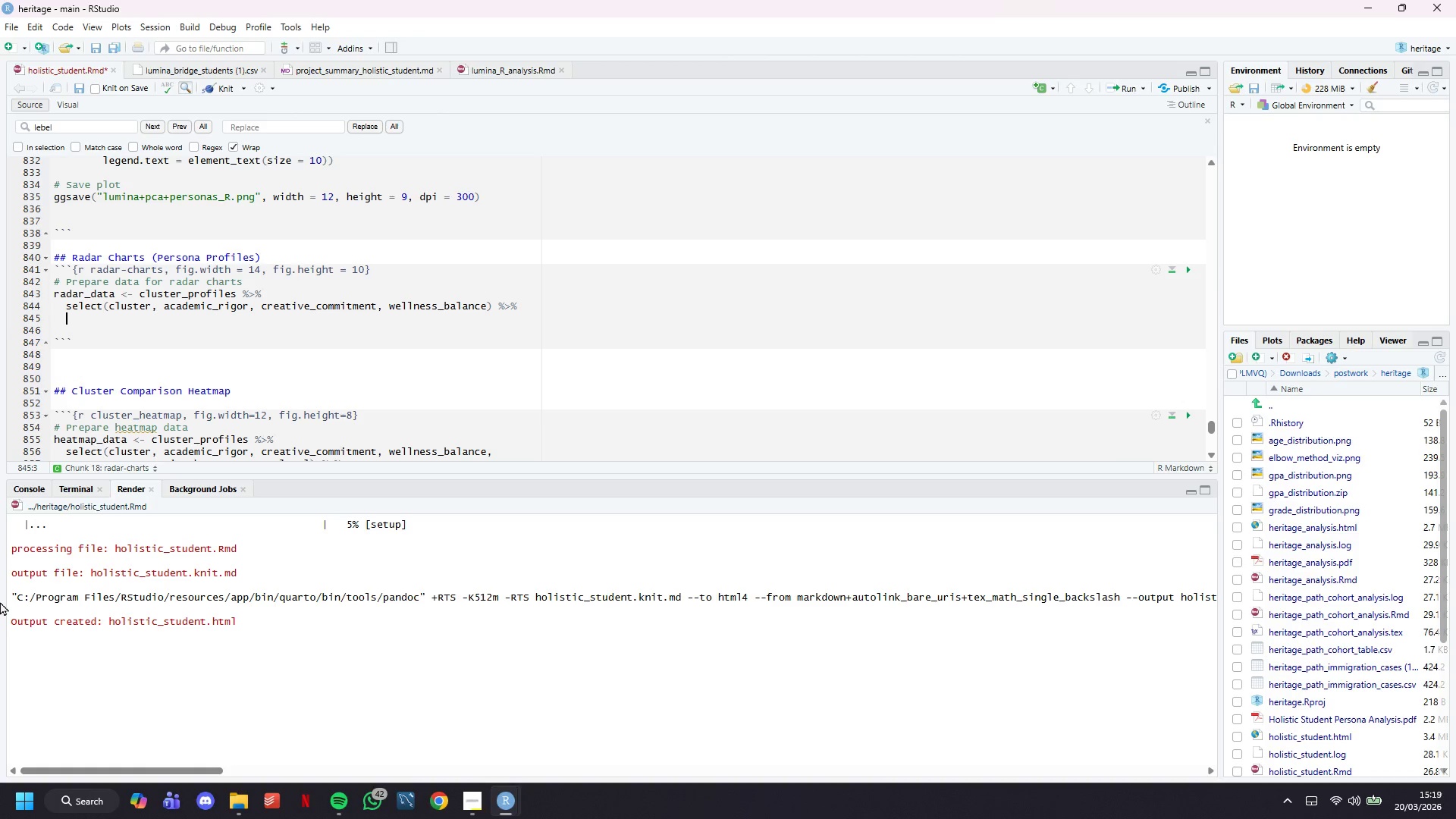 
key(Enter)
 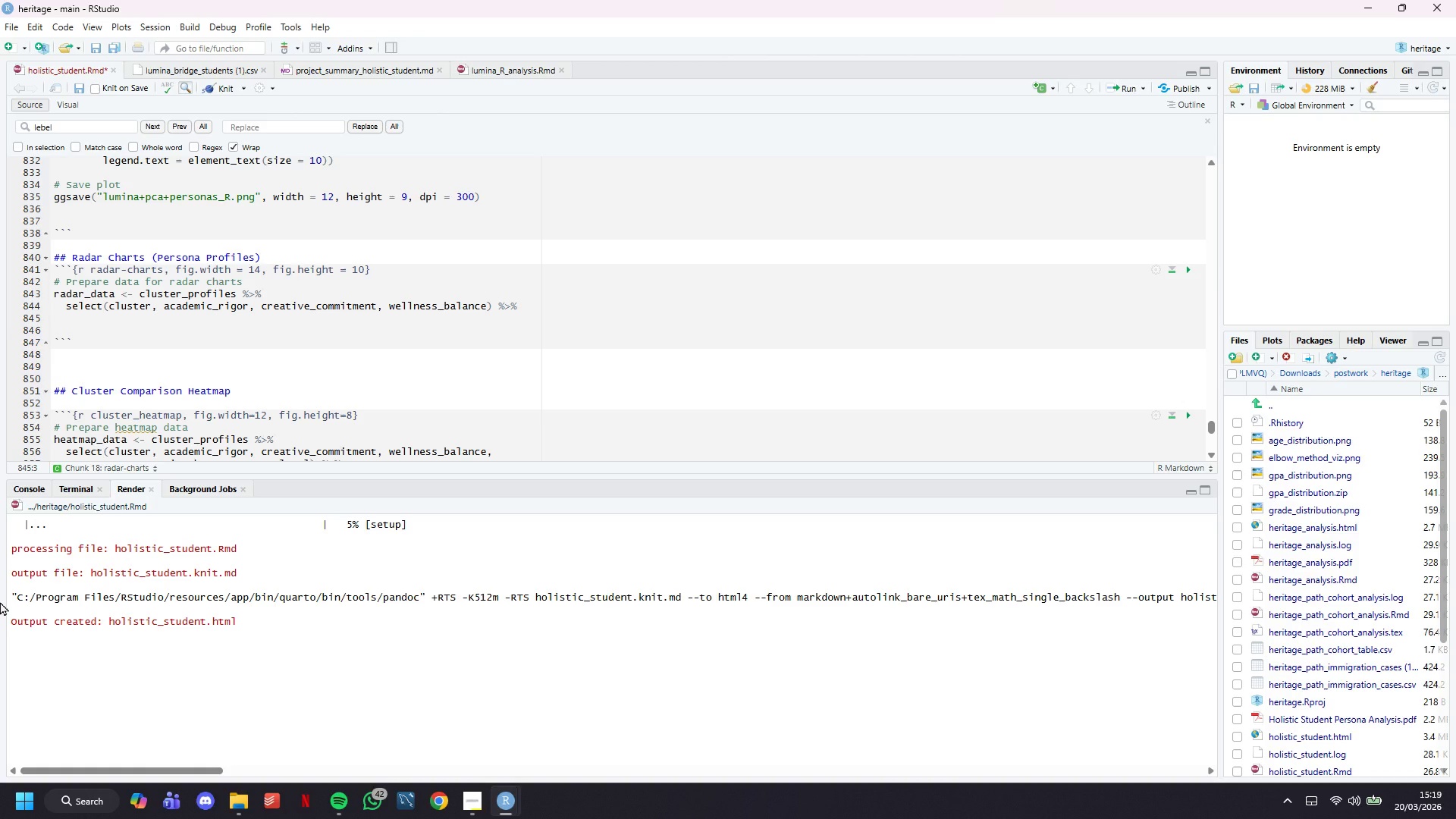 
type(muat)
key(Backspace)
key(Backspace)
type(tate(across(~clsuter, ~./100)
 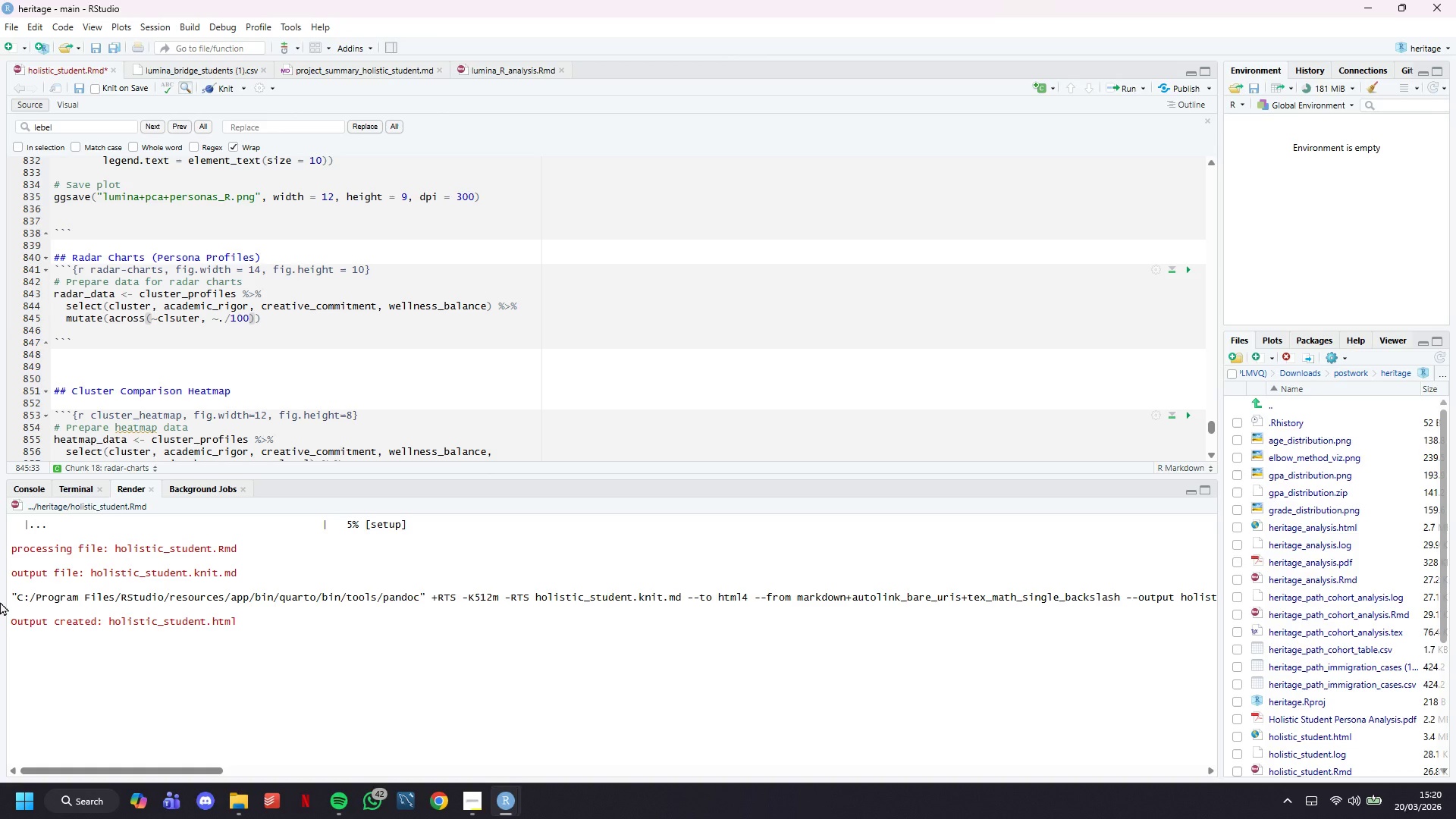 
key(ArrowRight)
 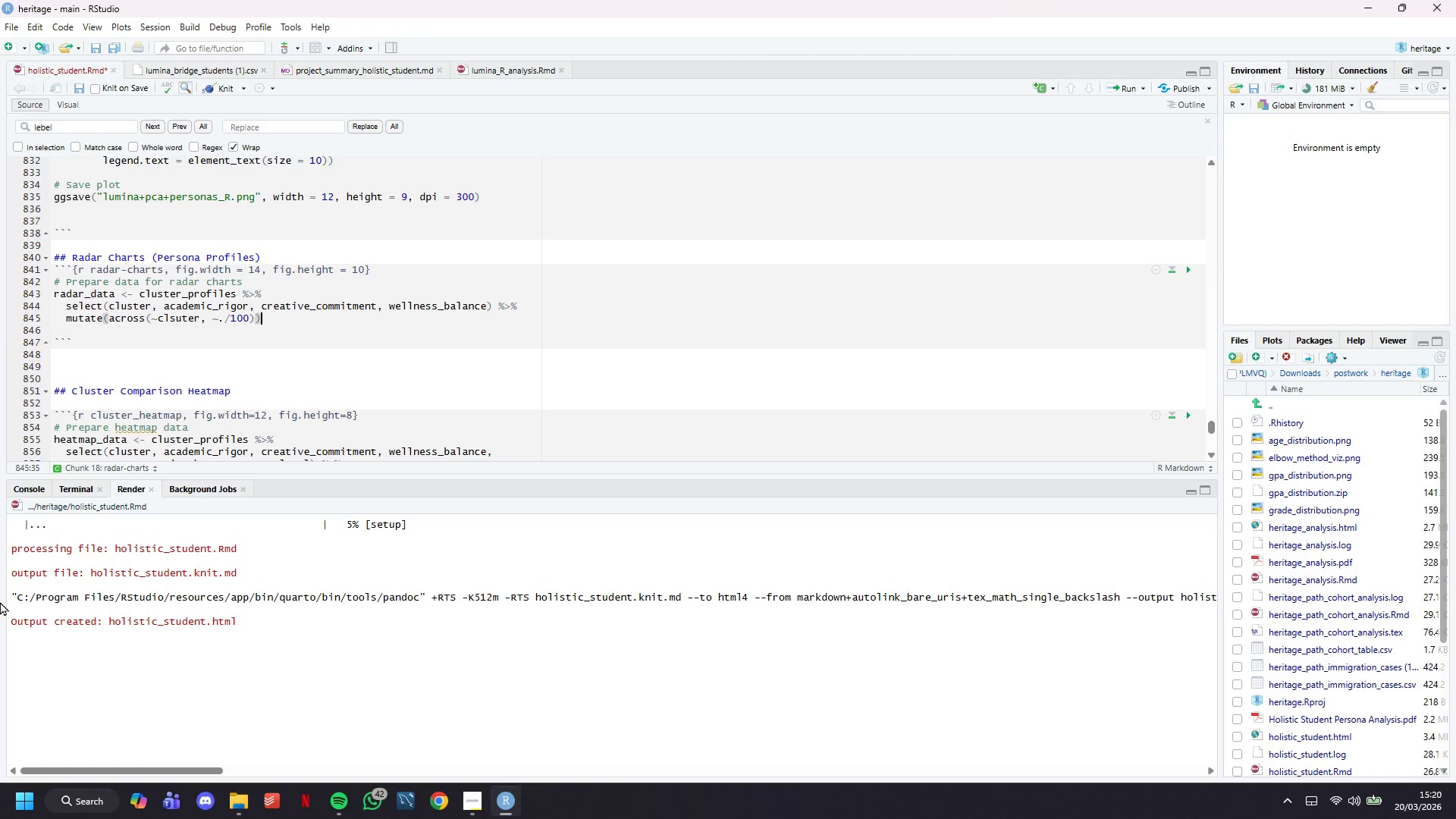 
key(ArrowRight)
 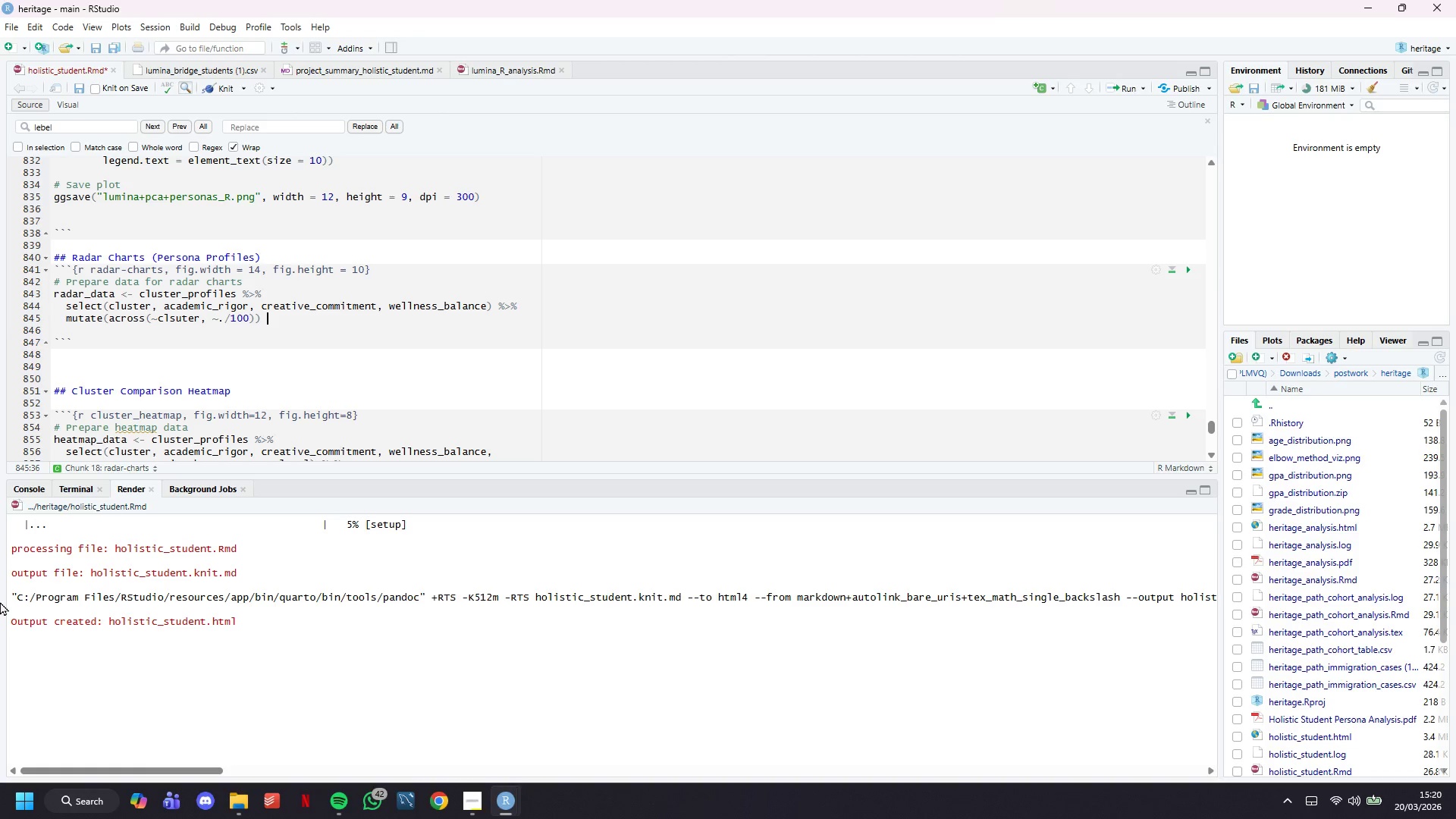 
type( # Scale to 0-1 for radar chart)
 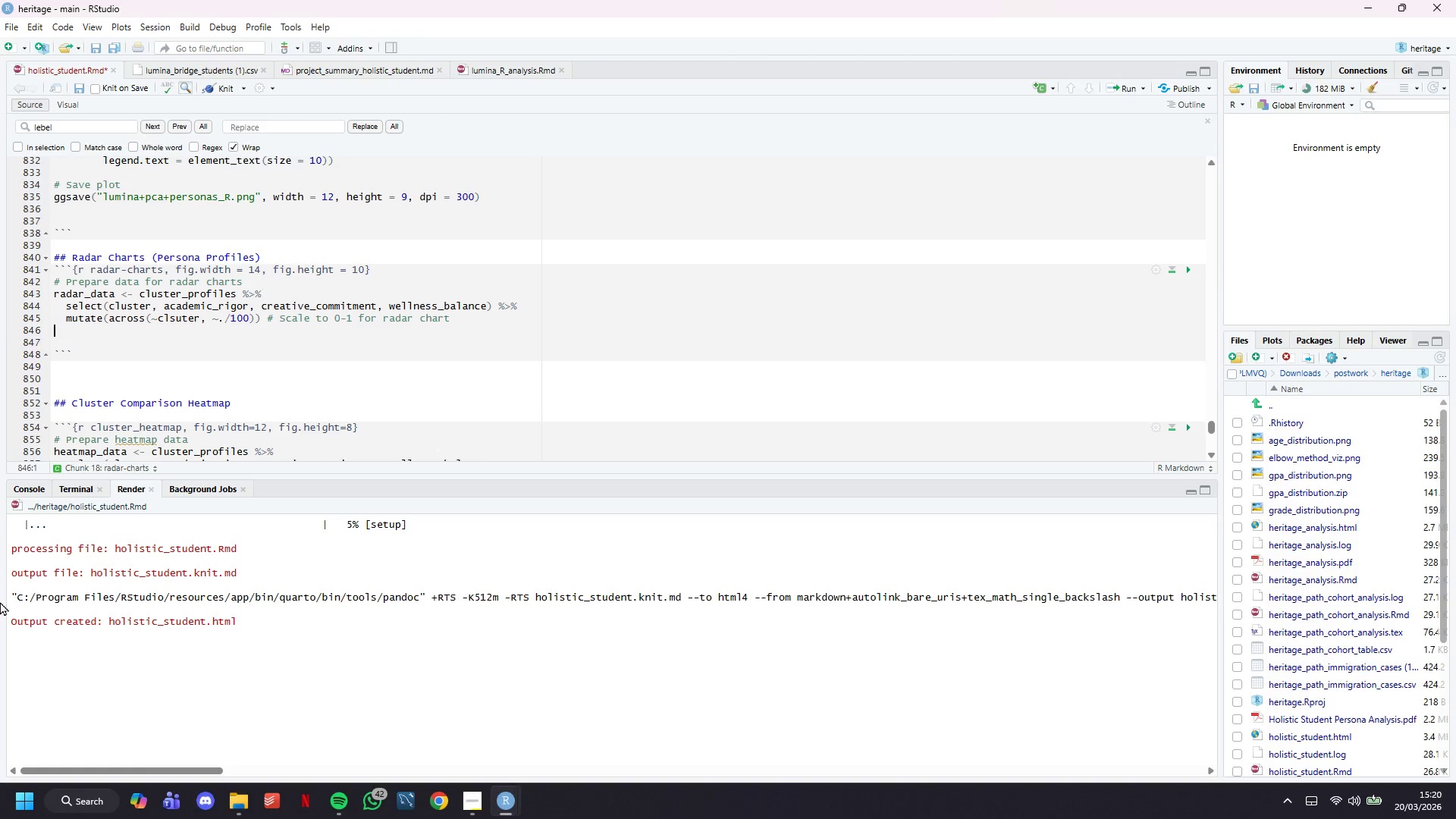 
key(Enter)
 